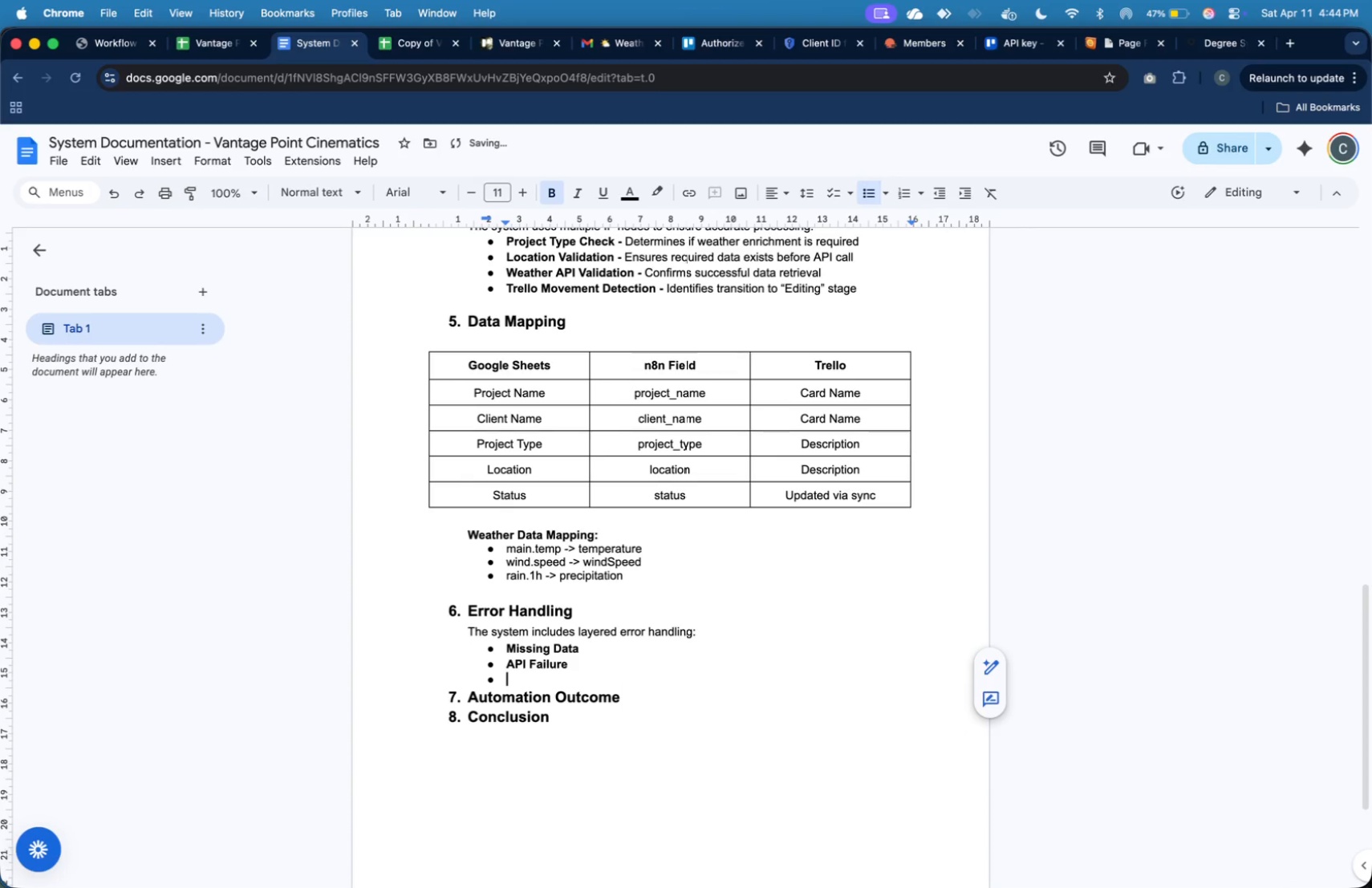 
 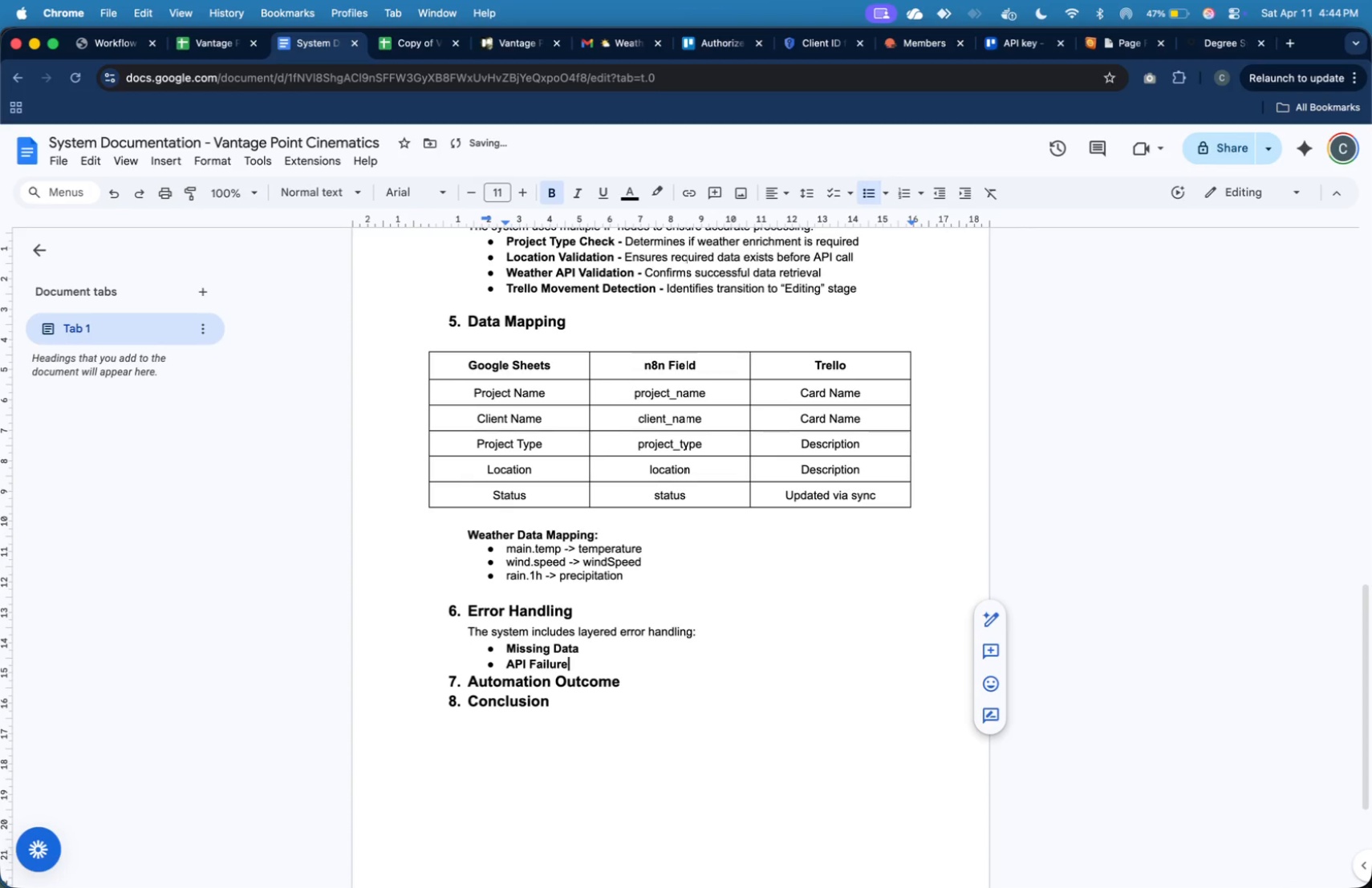 
key(Enter)
 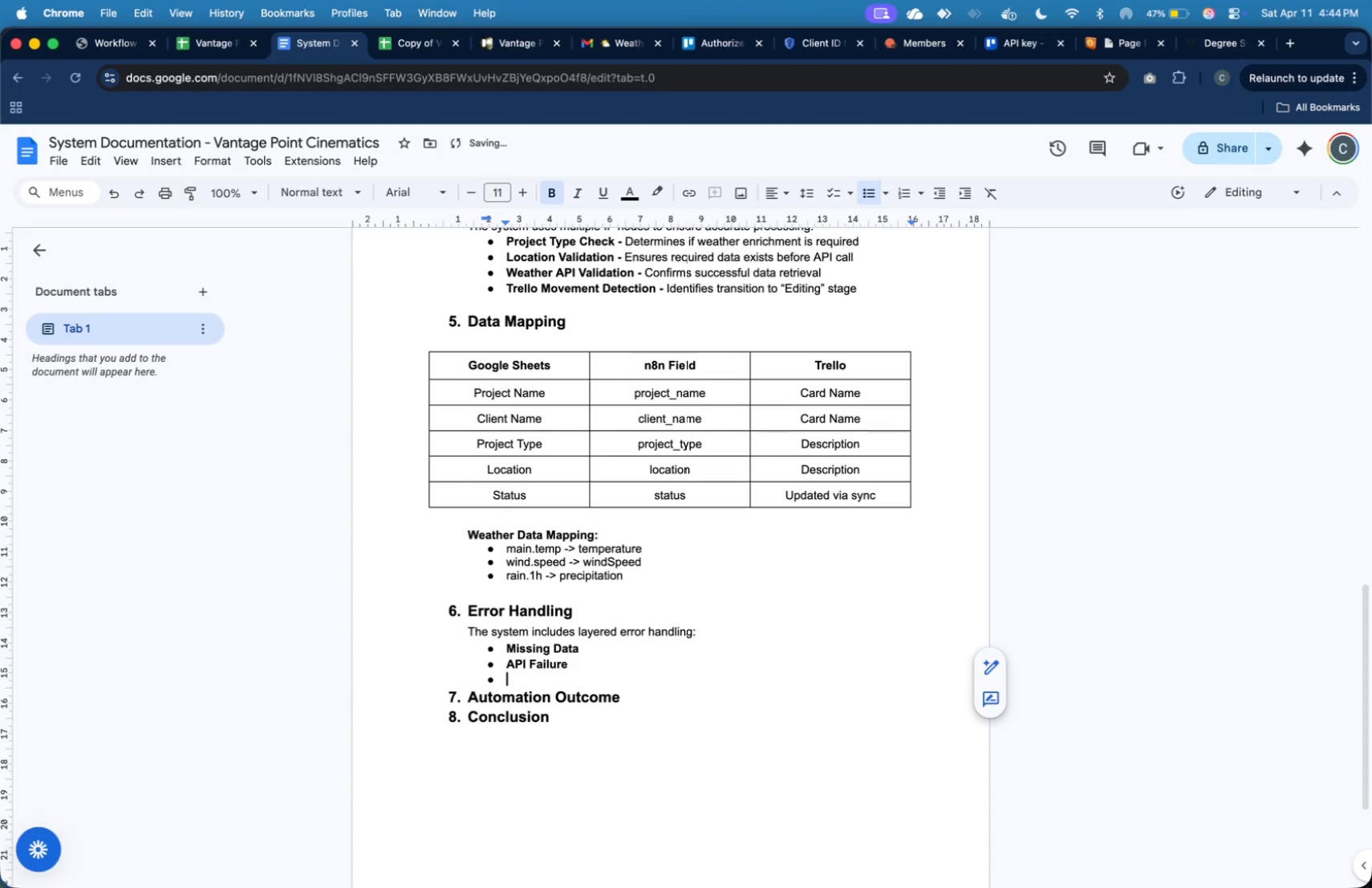 
type(Global Errors)
 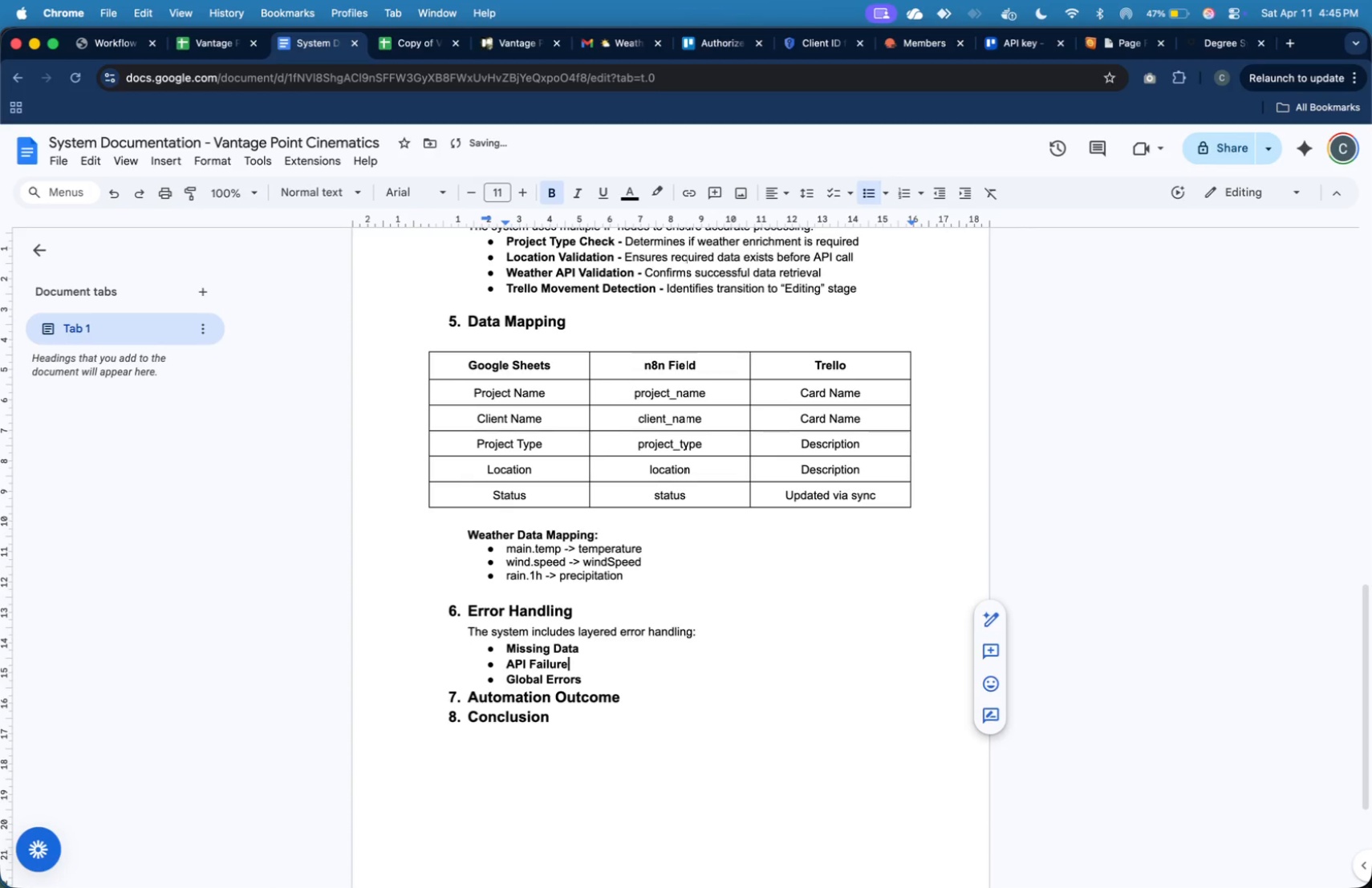 
 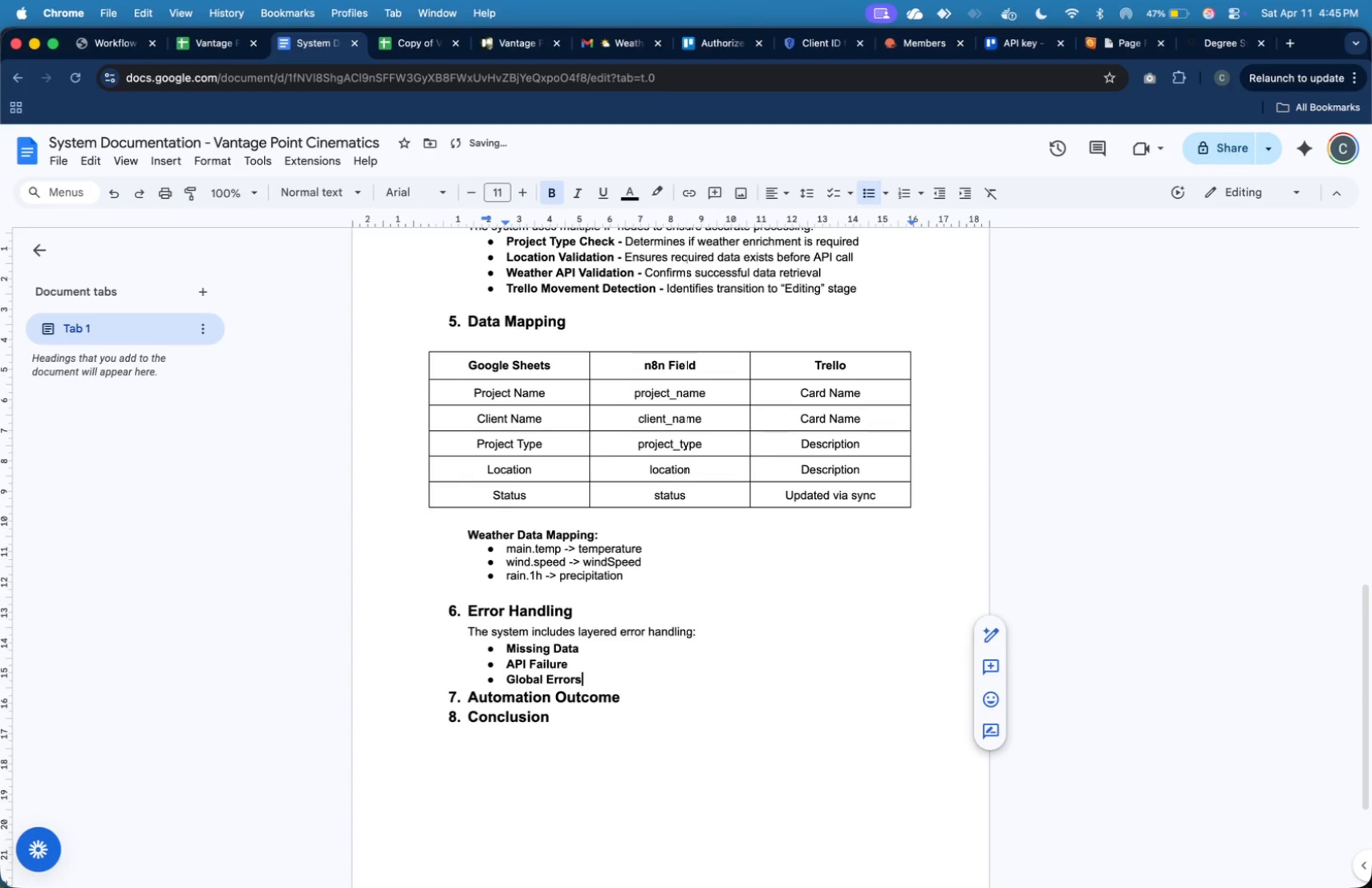 
key(ArrowUp)
 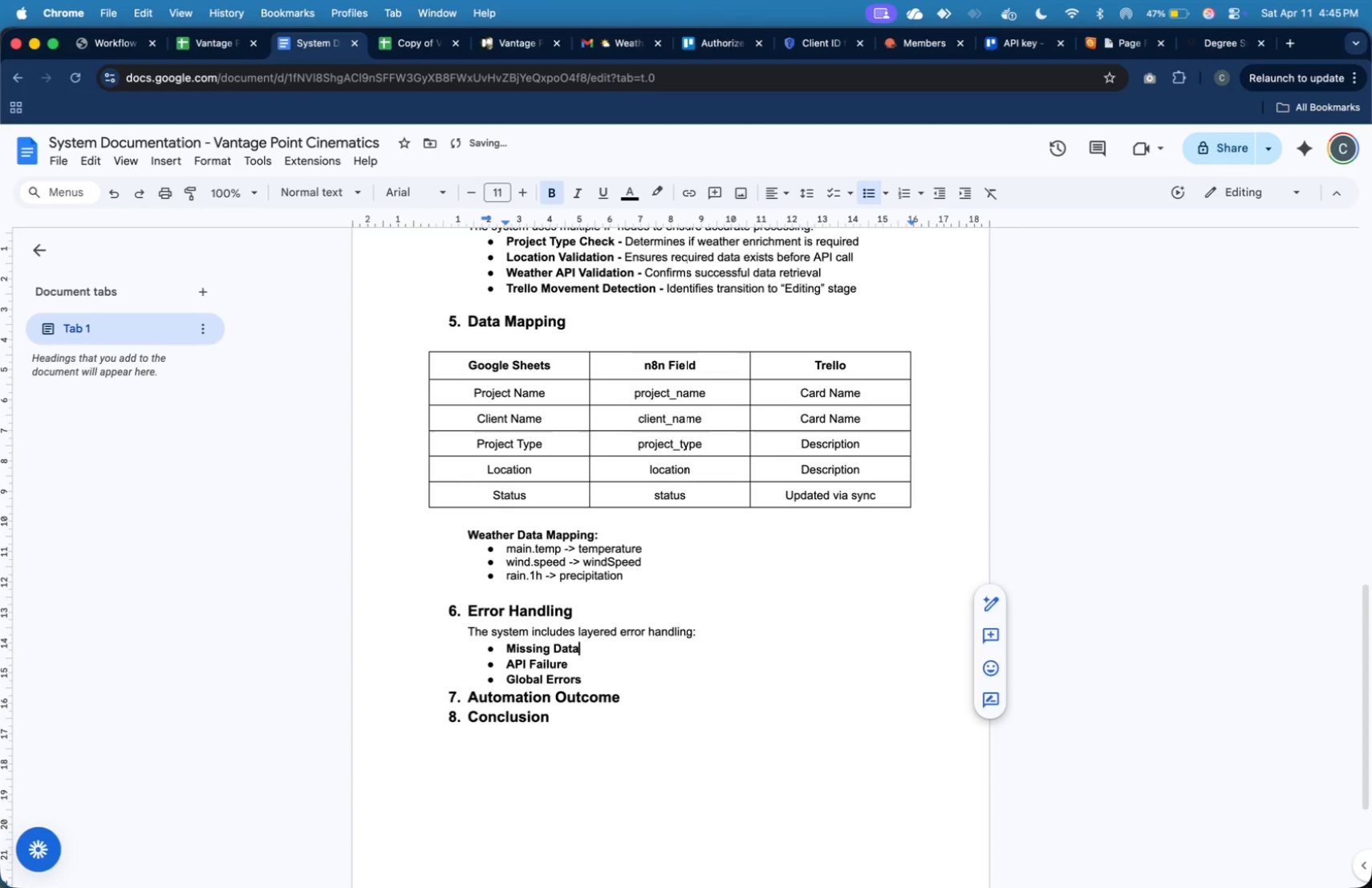 
key(ArrowUp)
 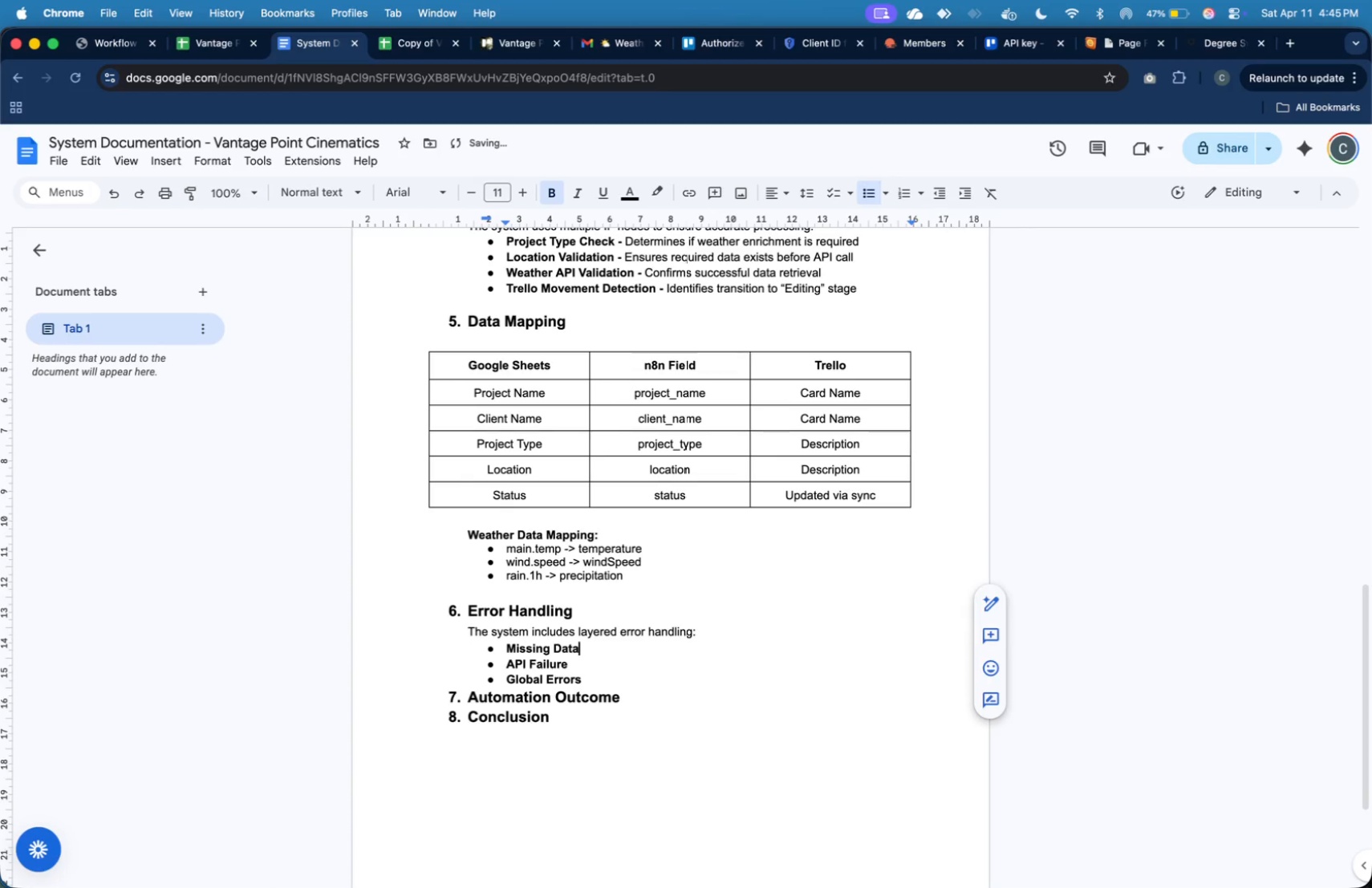 
key(Enter)
 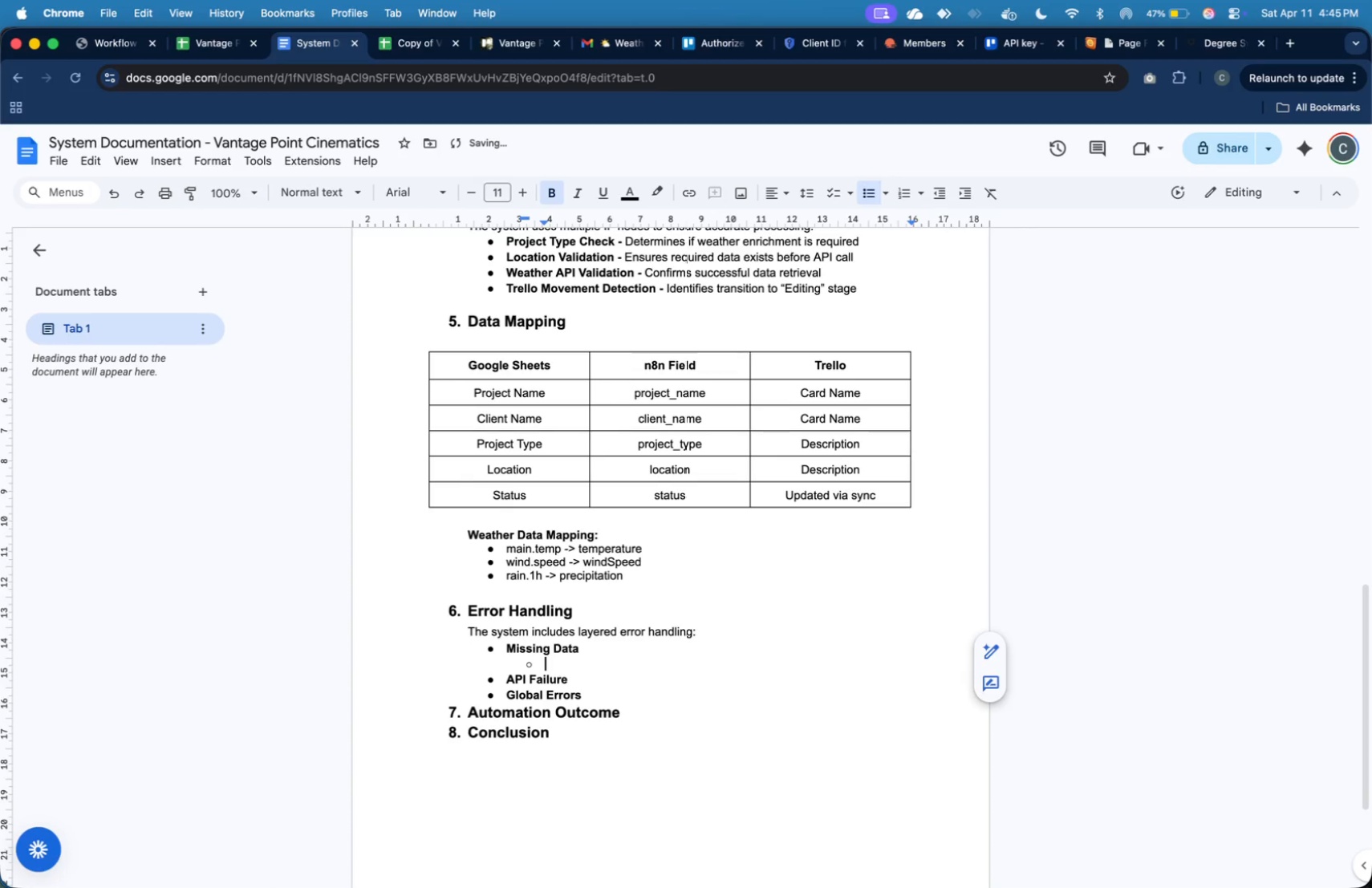 
key(Tab)
 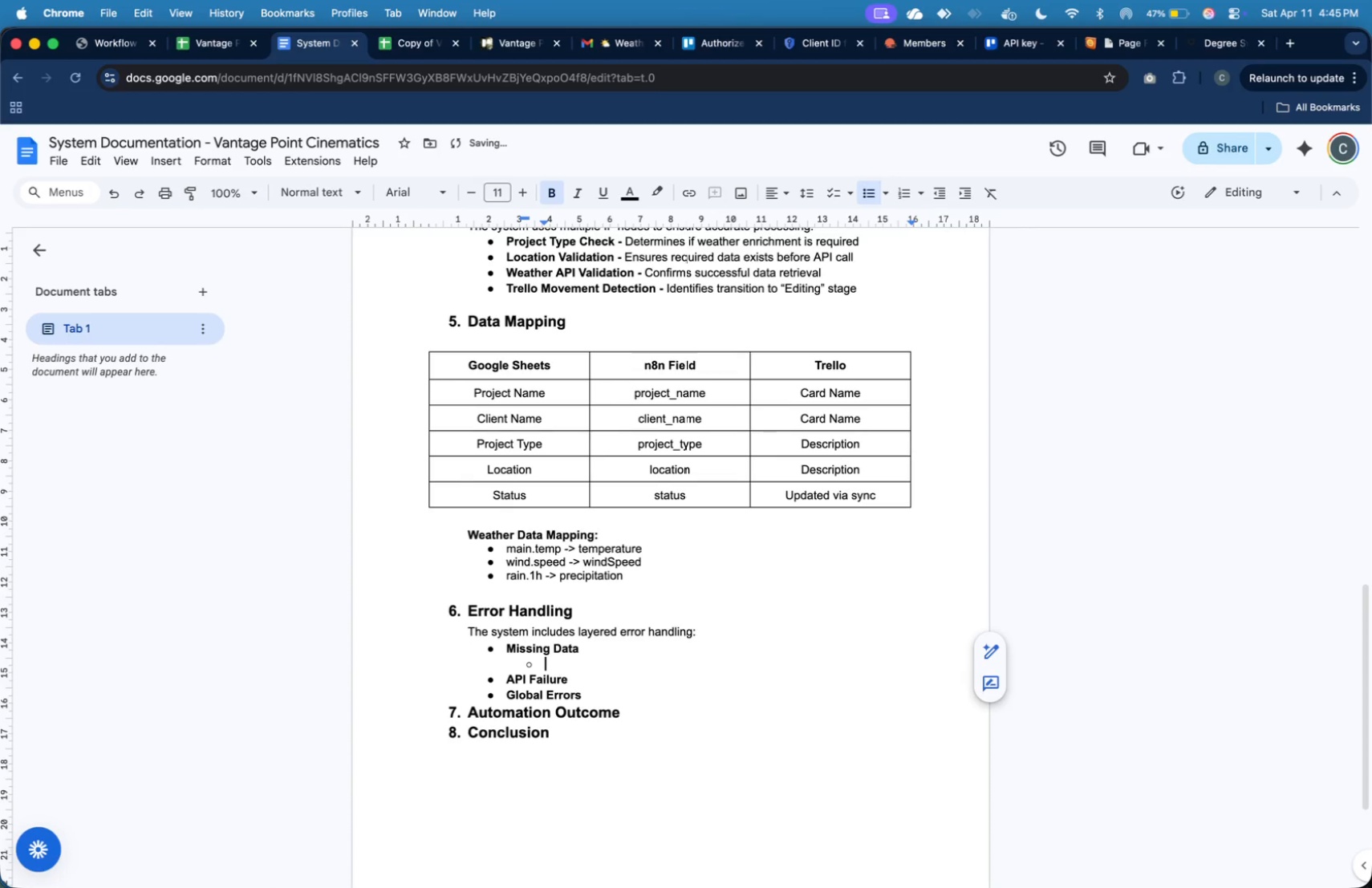 
key(Meta+B)
 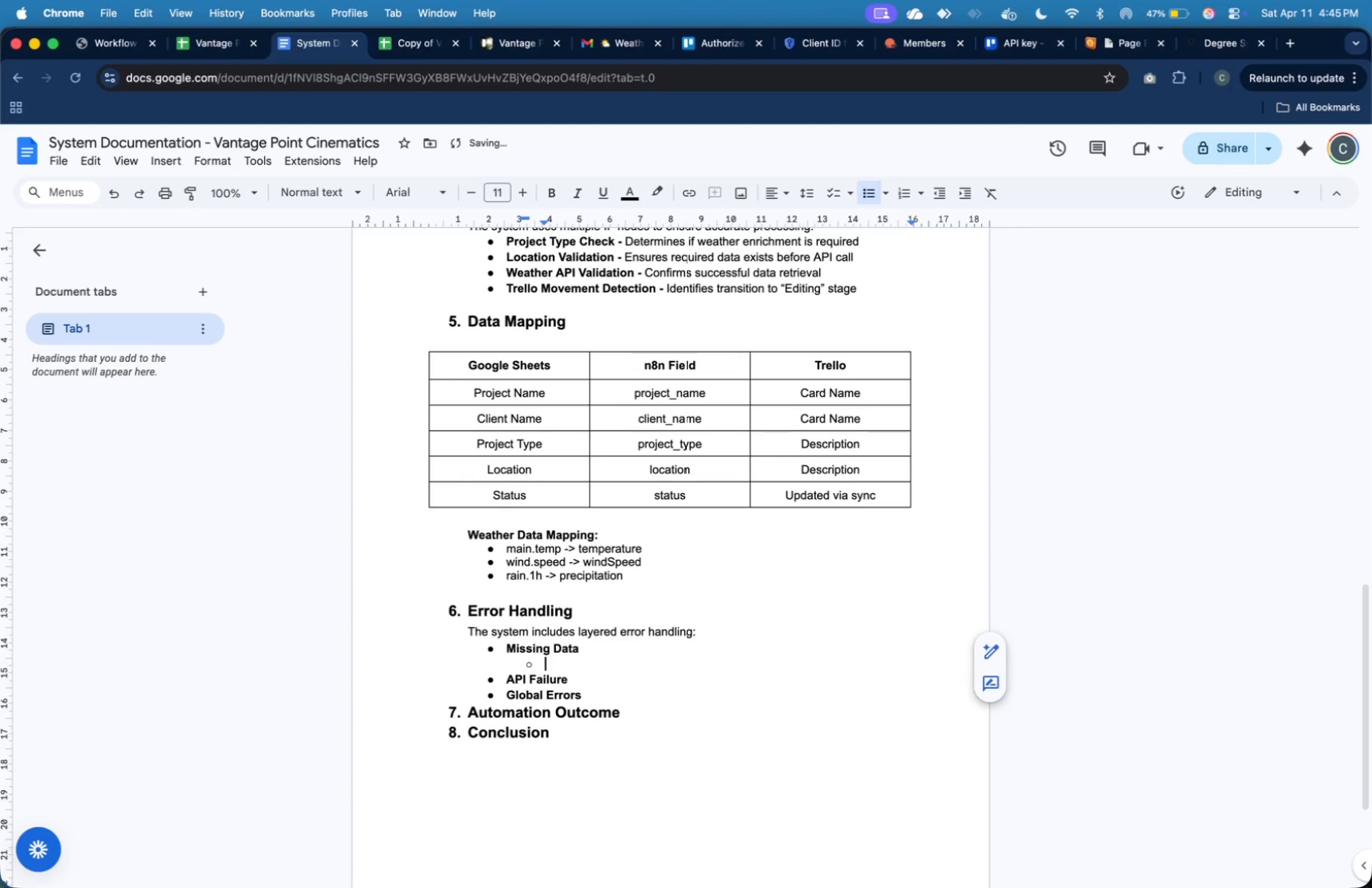 
type(Triggered when location is empty)
 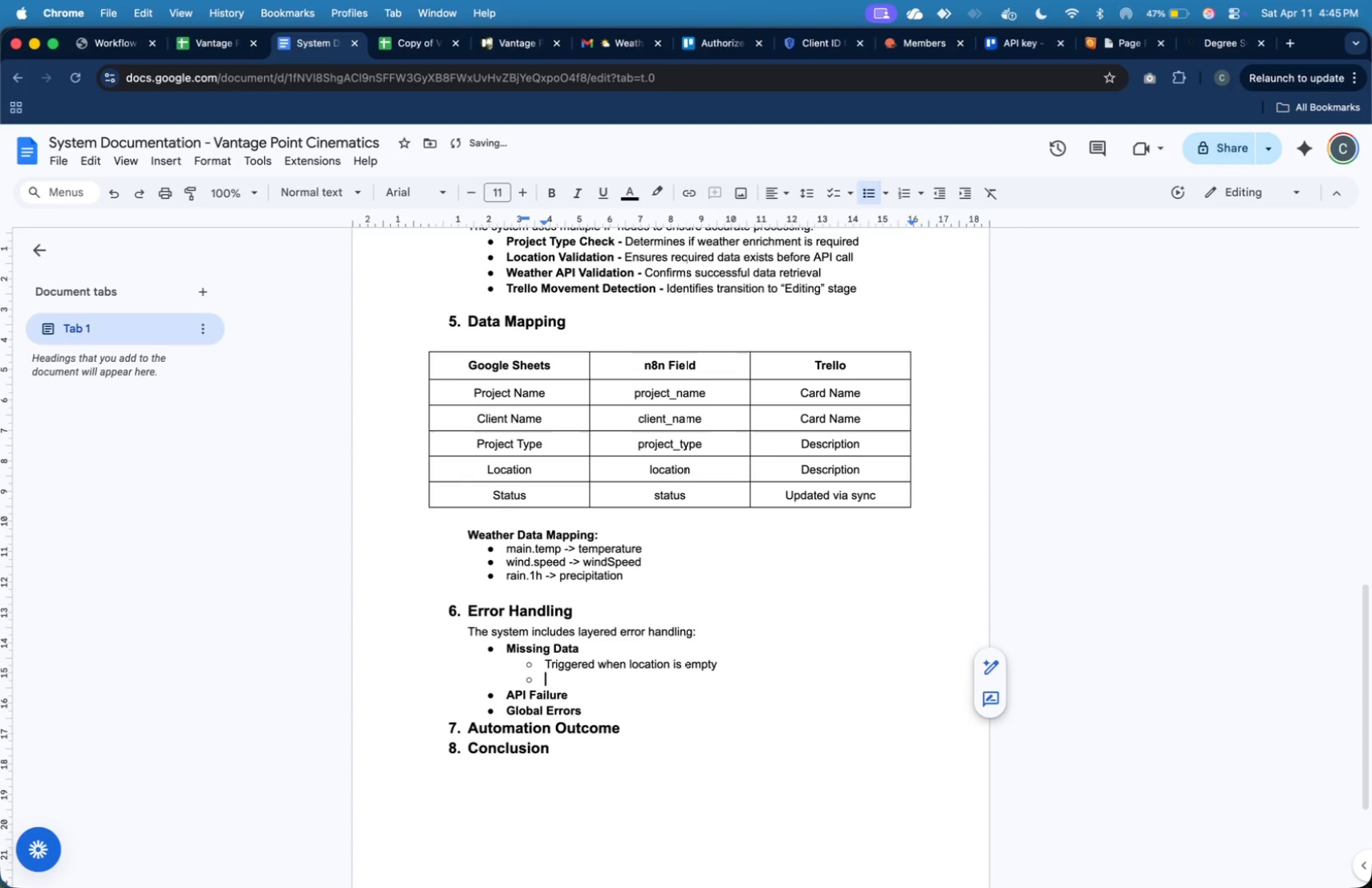 
key(Enter)
 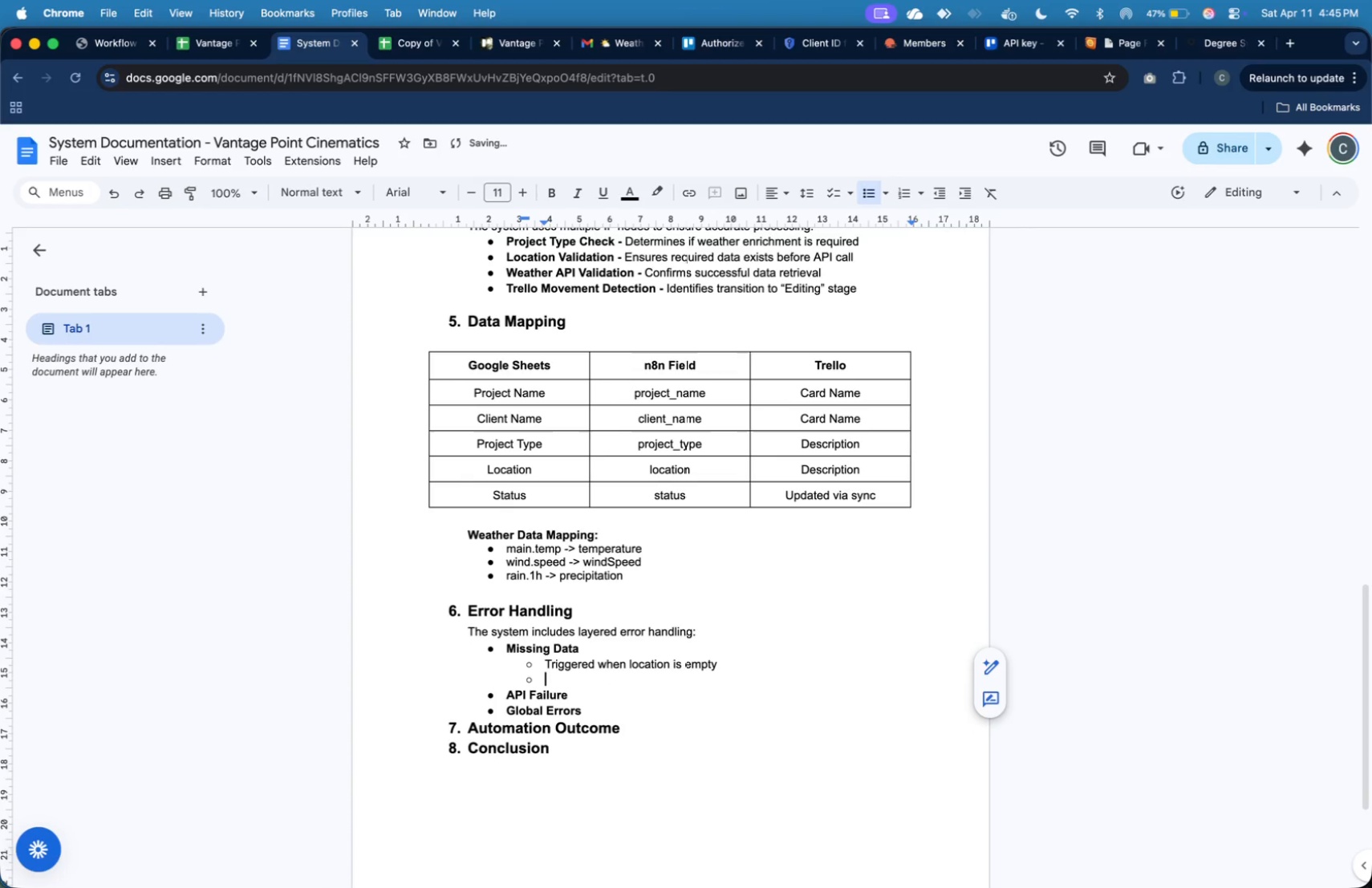 
type(Prevents API Ca)
key(Backspace)
key(Backspace)
type(call)
 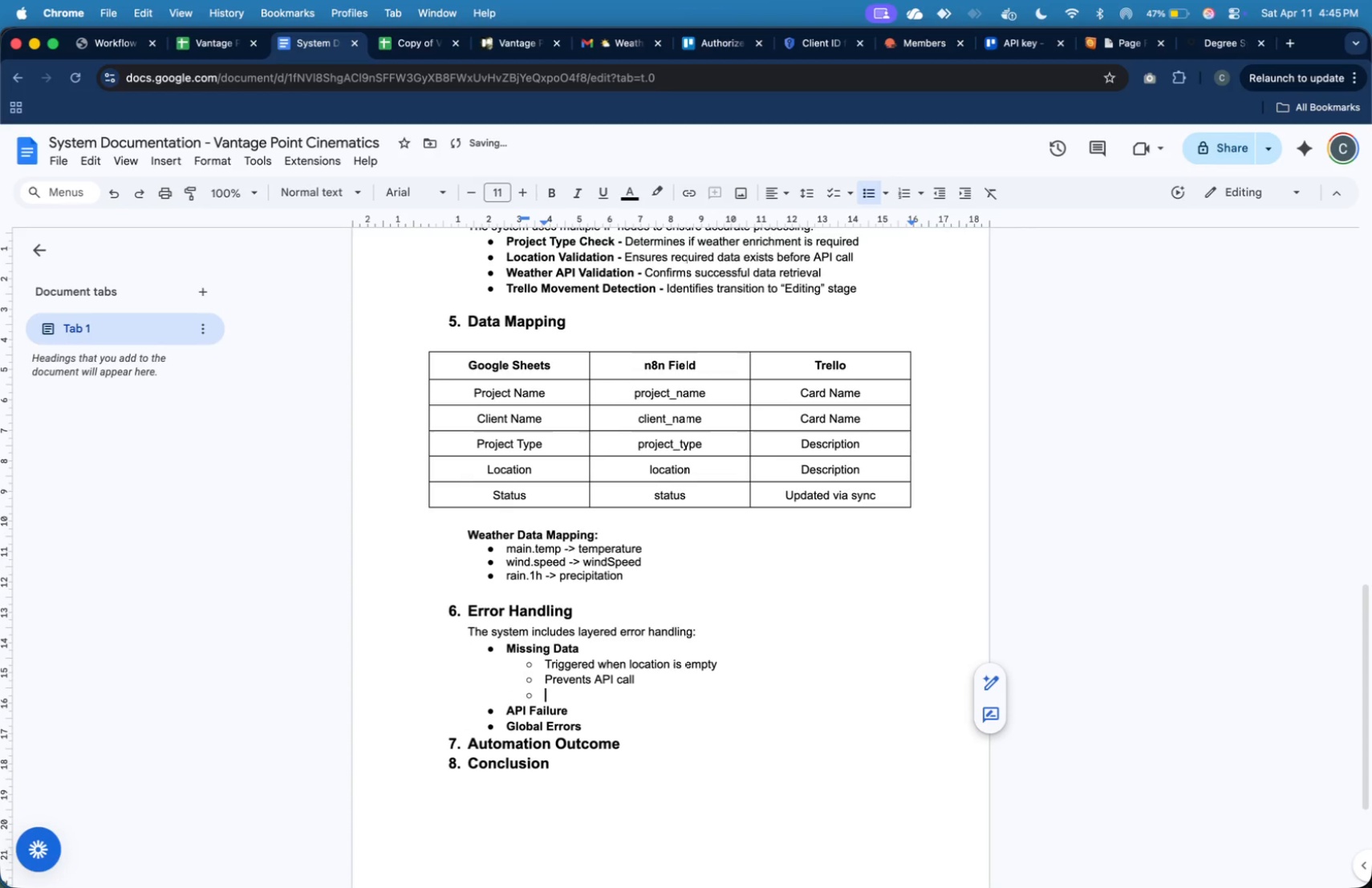 
 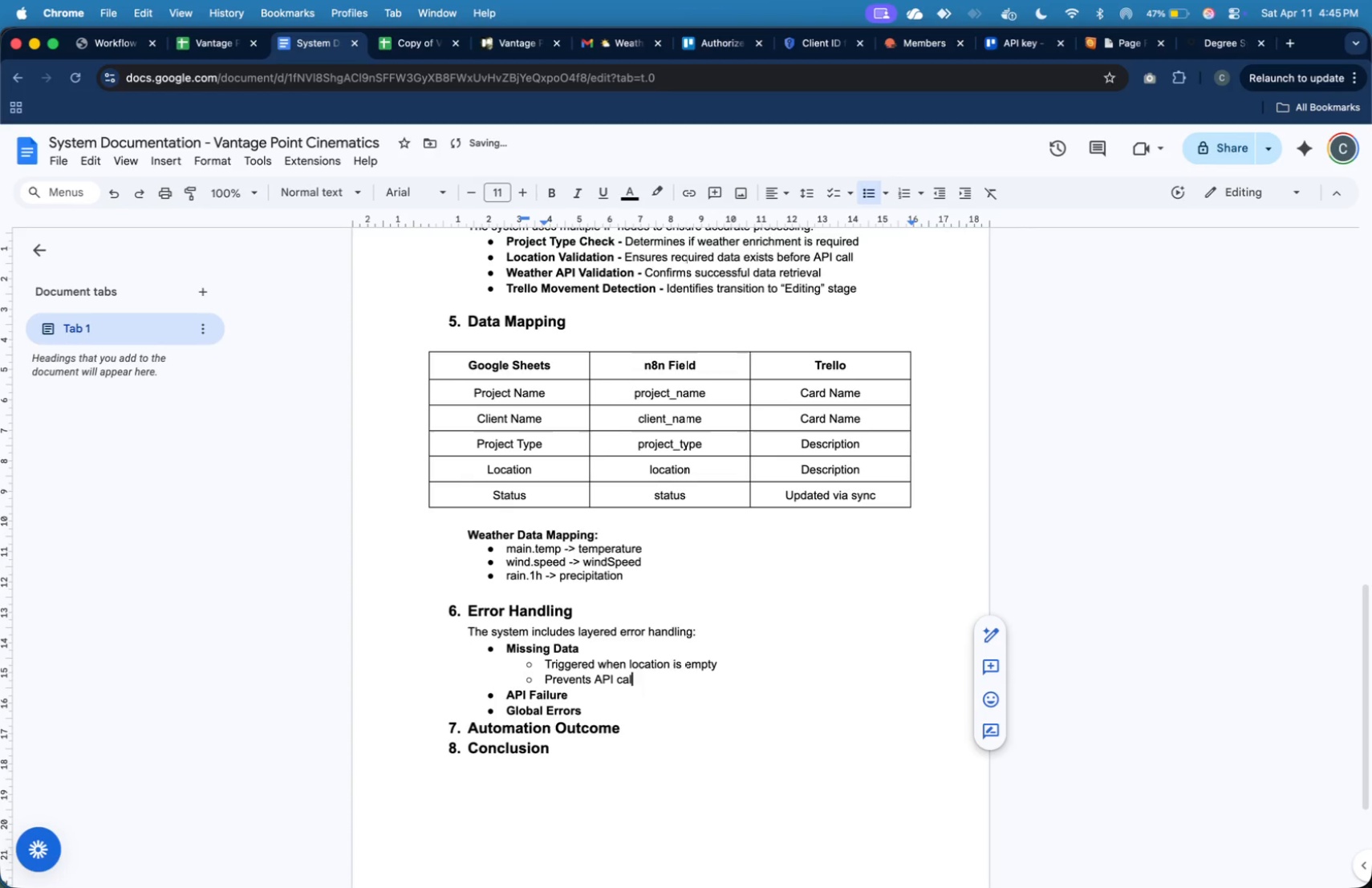 
key(Enter)
 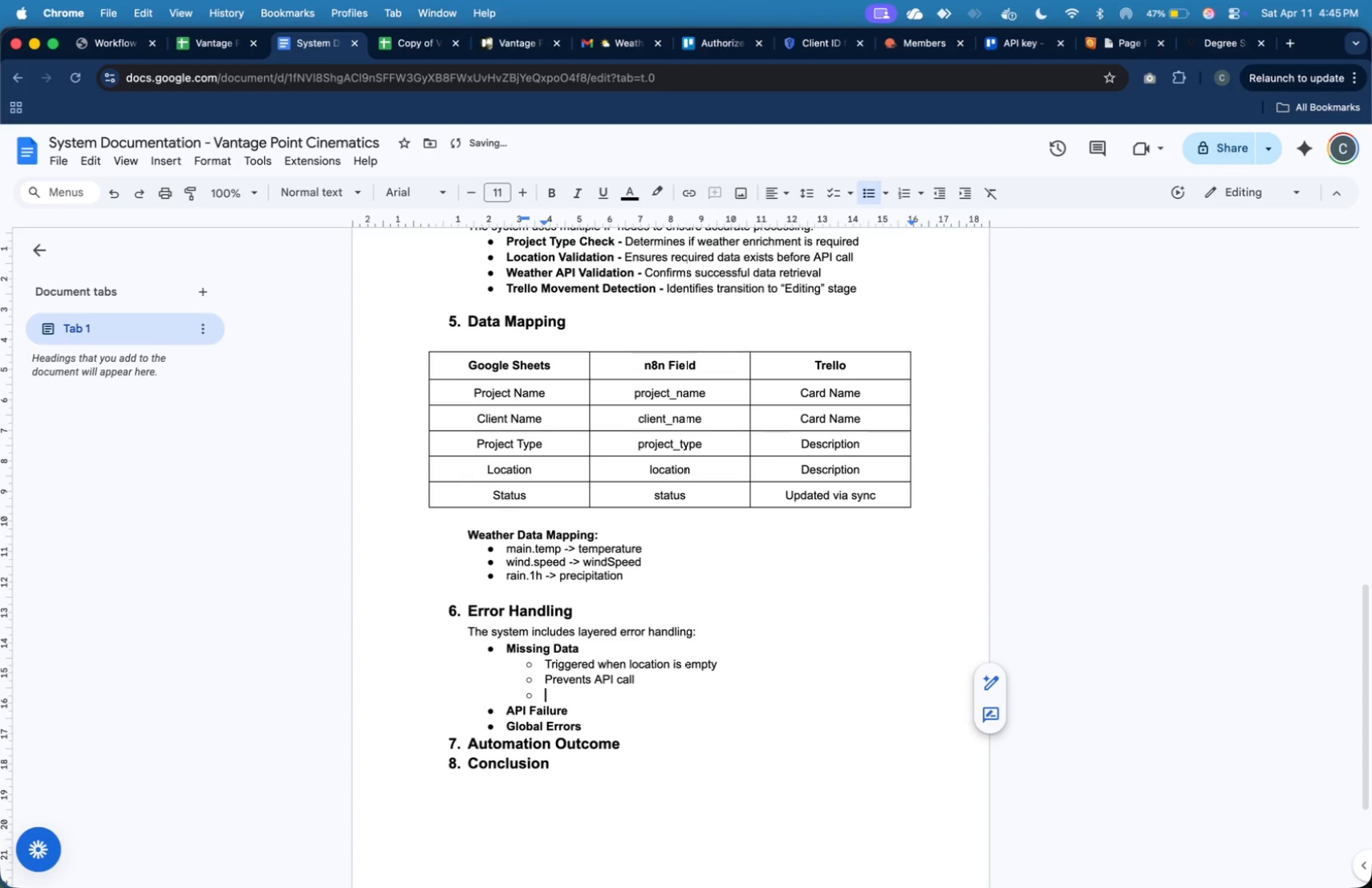 
type(Sends alert email)
 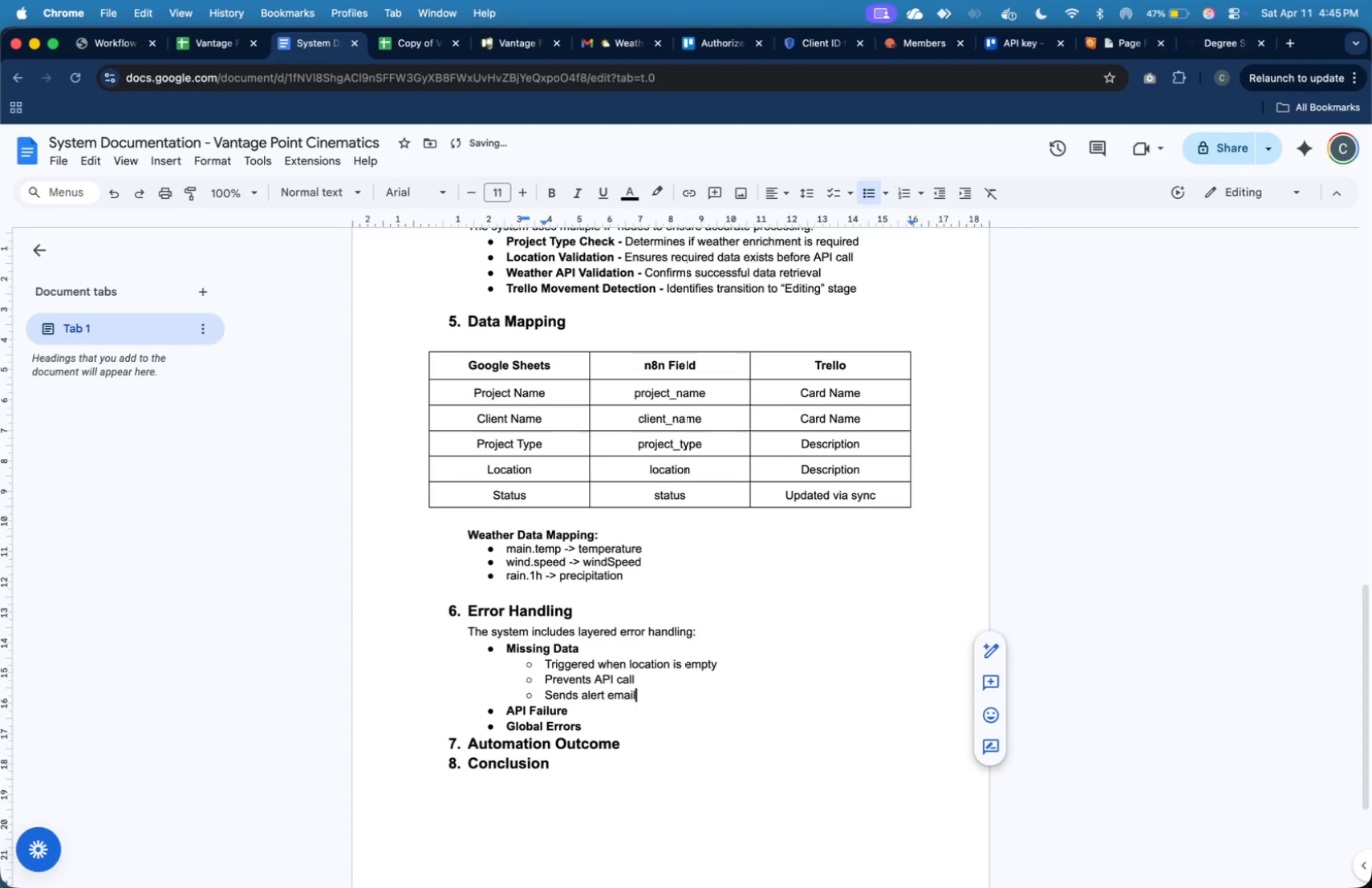 
key(ArrowDown)
 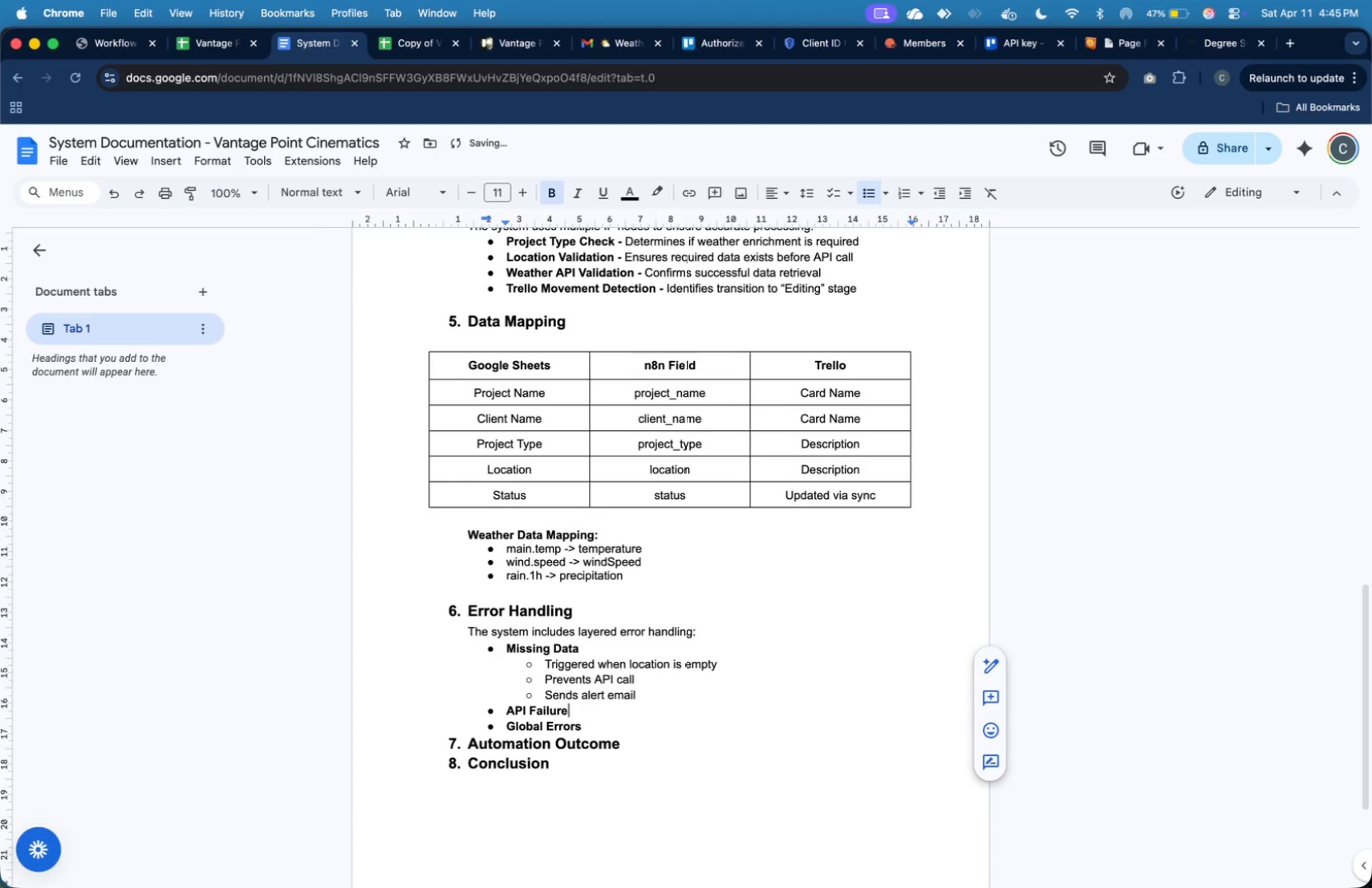 
key(Enter)
 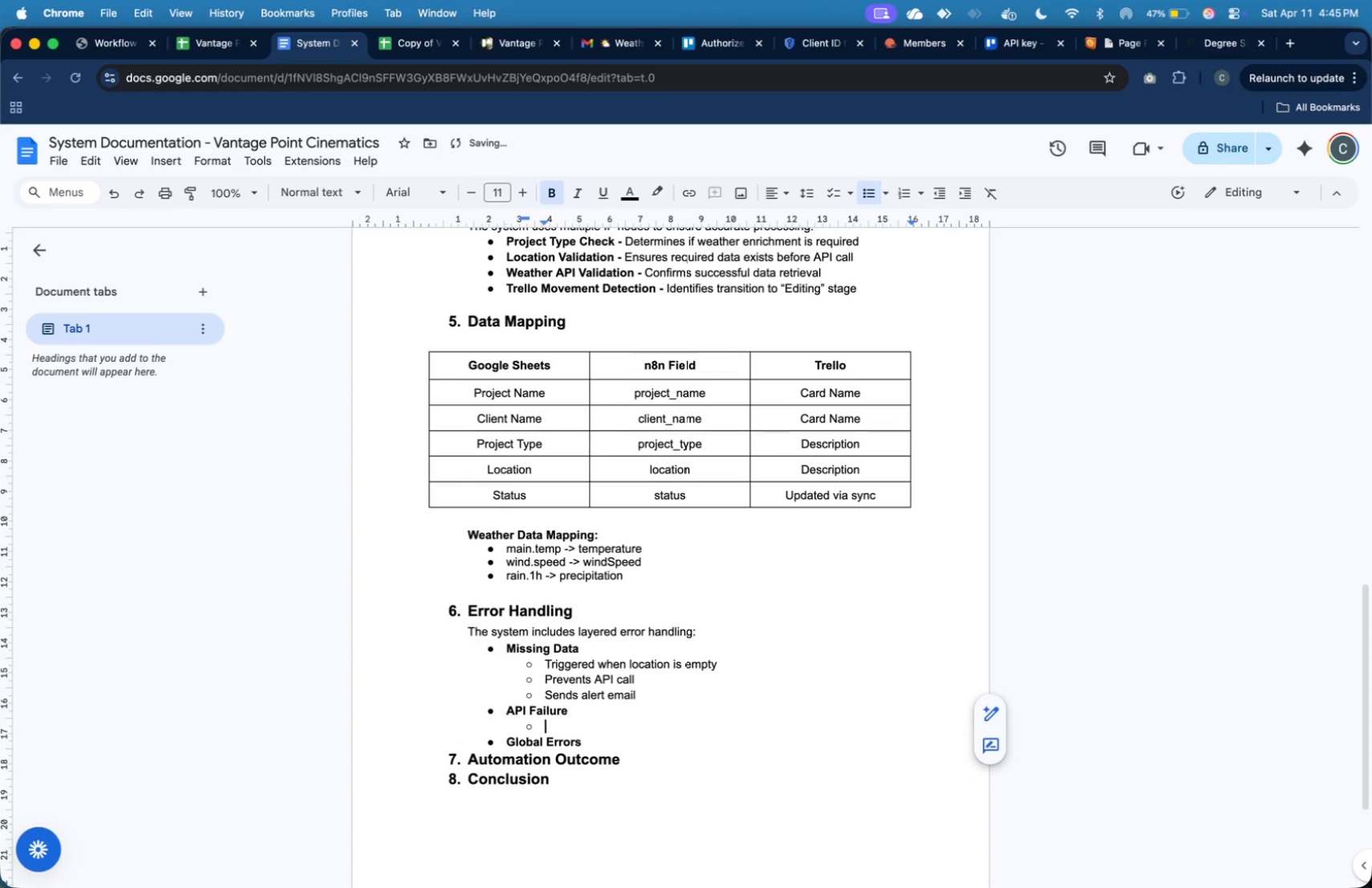 
key(Tab)
 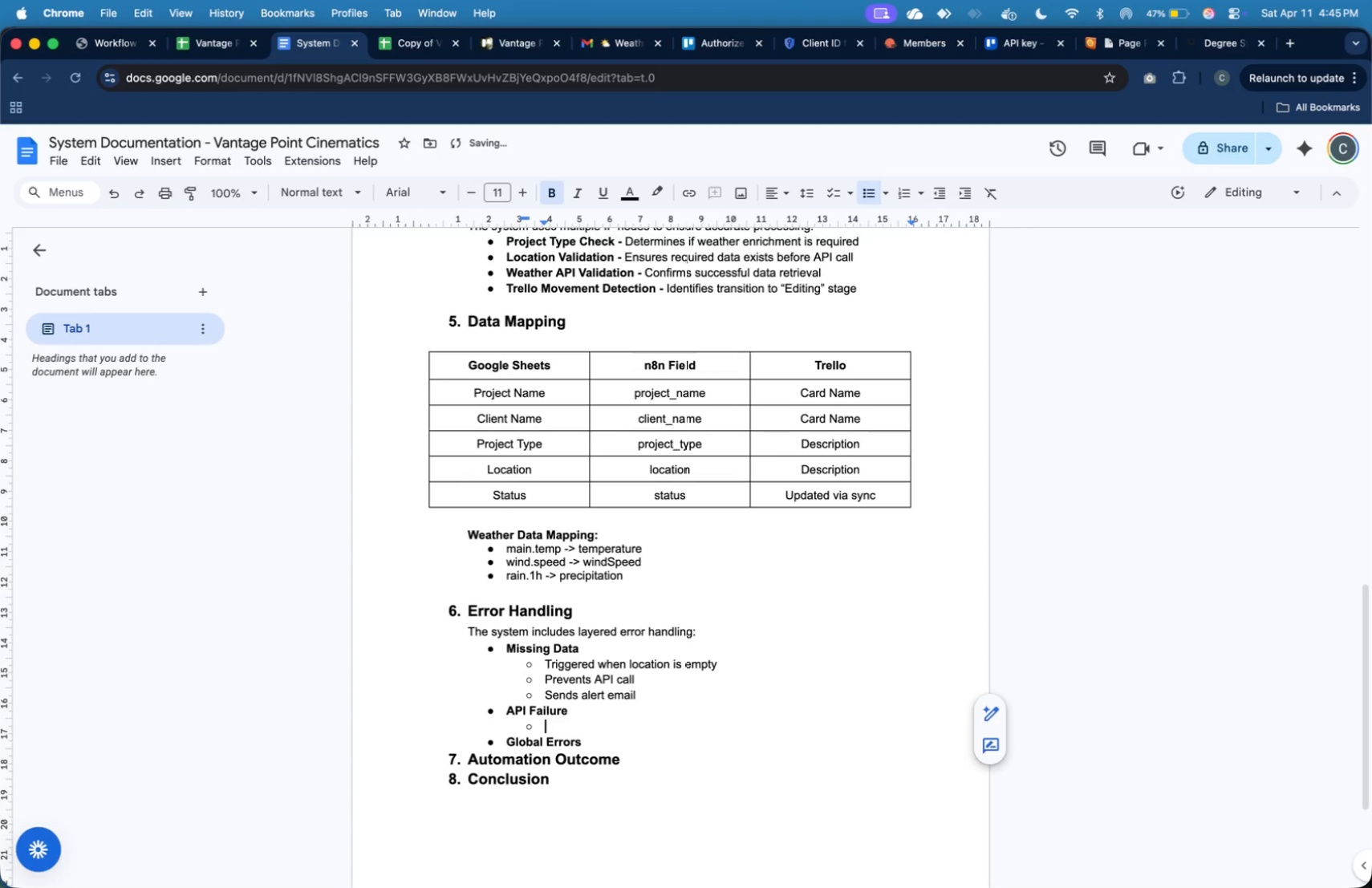 
key(Meta+B)
 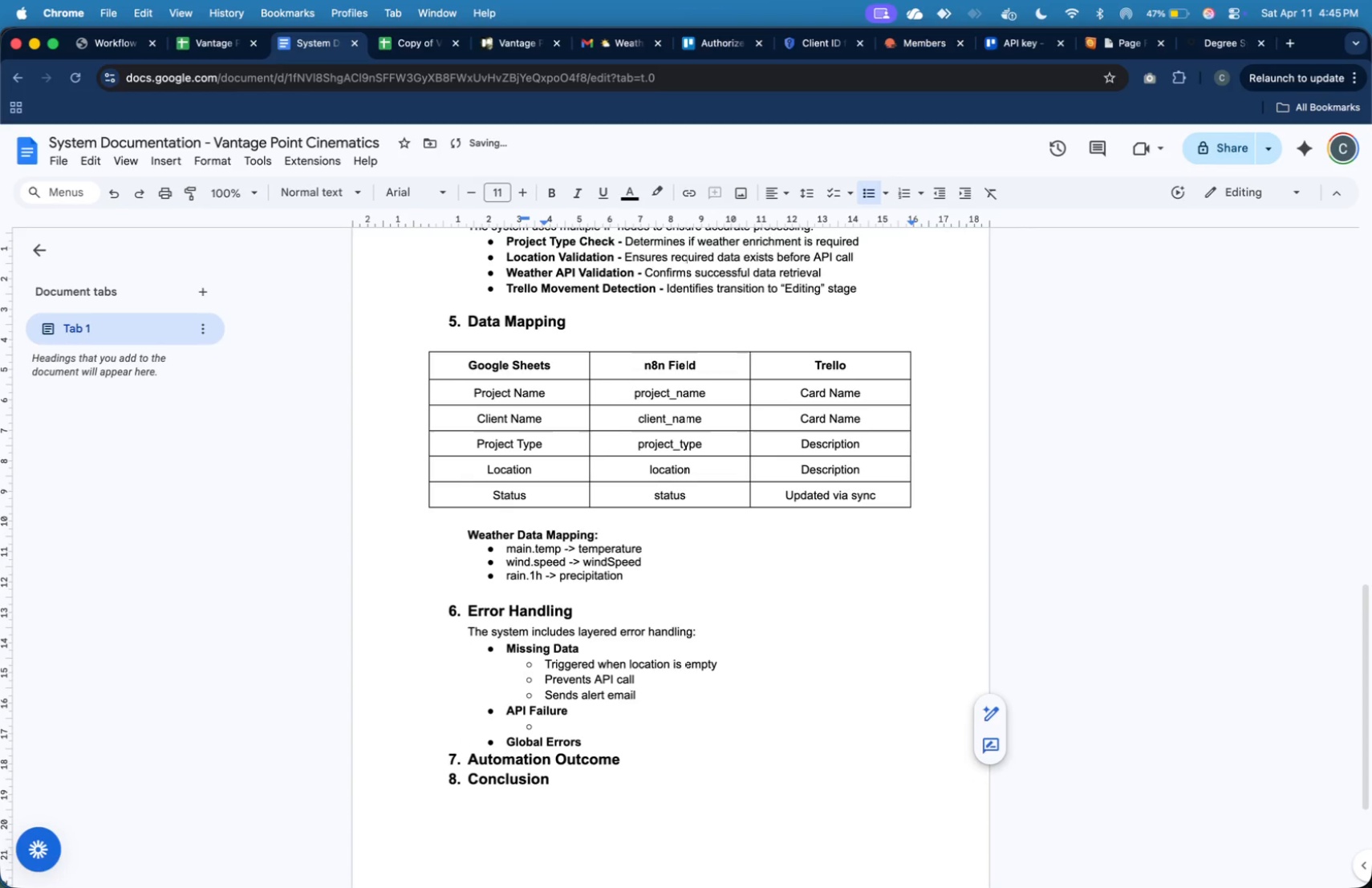 
type(Triggered when weather data is invalid)
 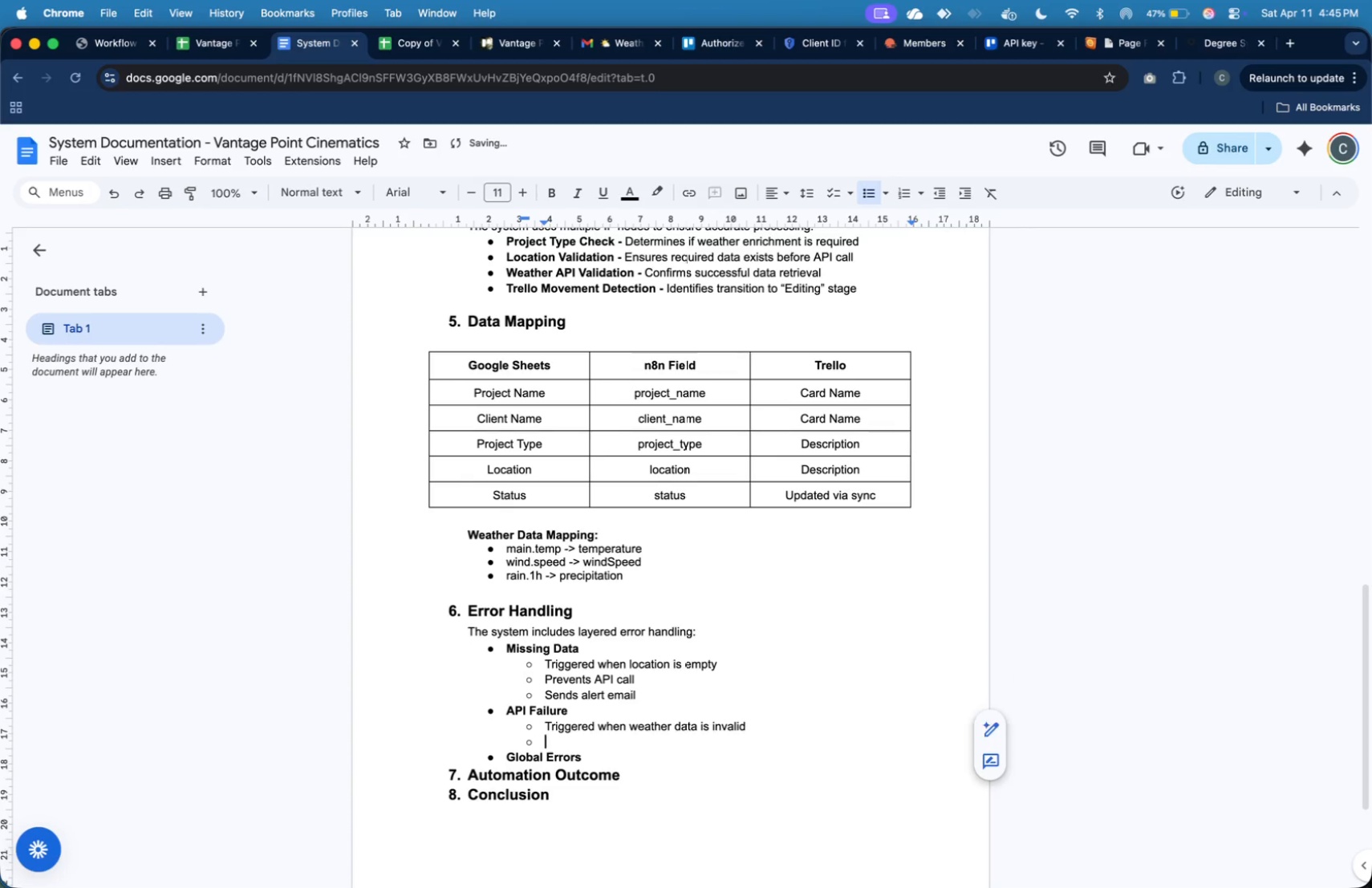 
key(Enter)
 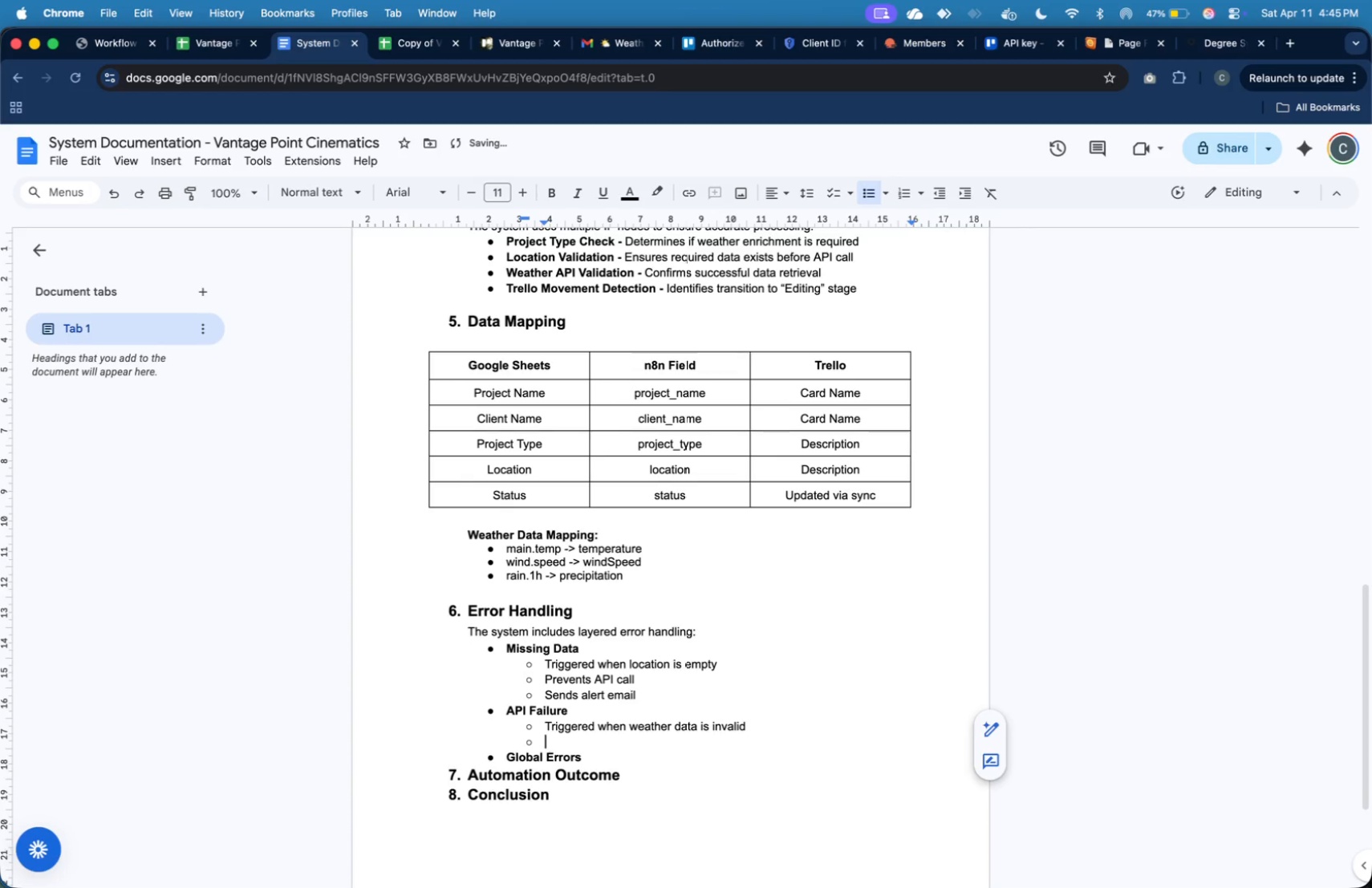 
type(Sends alert email)
 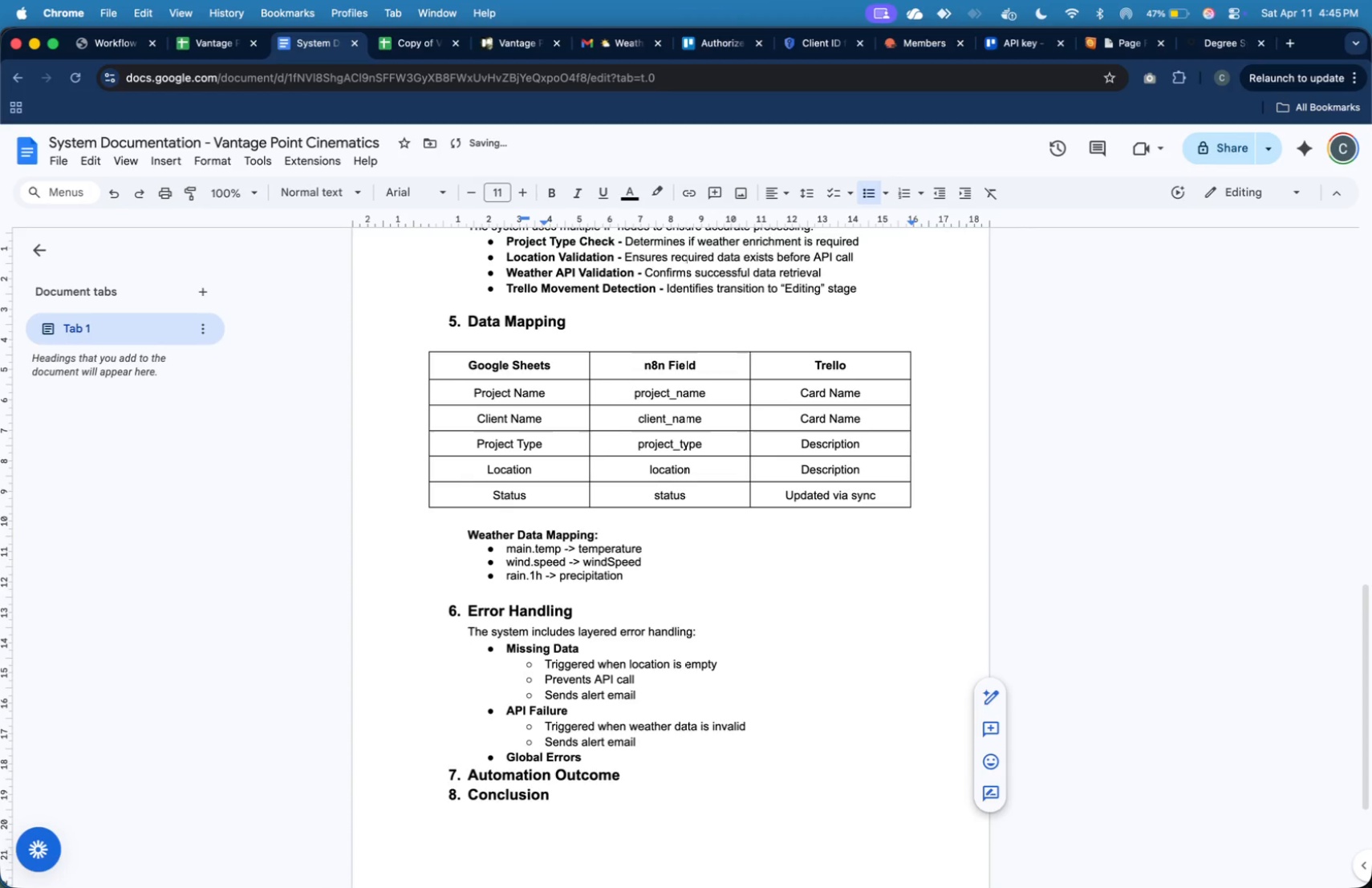 
key(ArrowDown)
 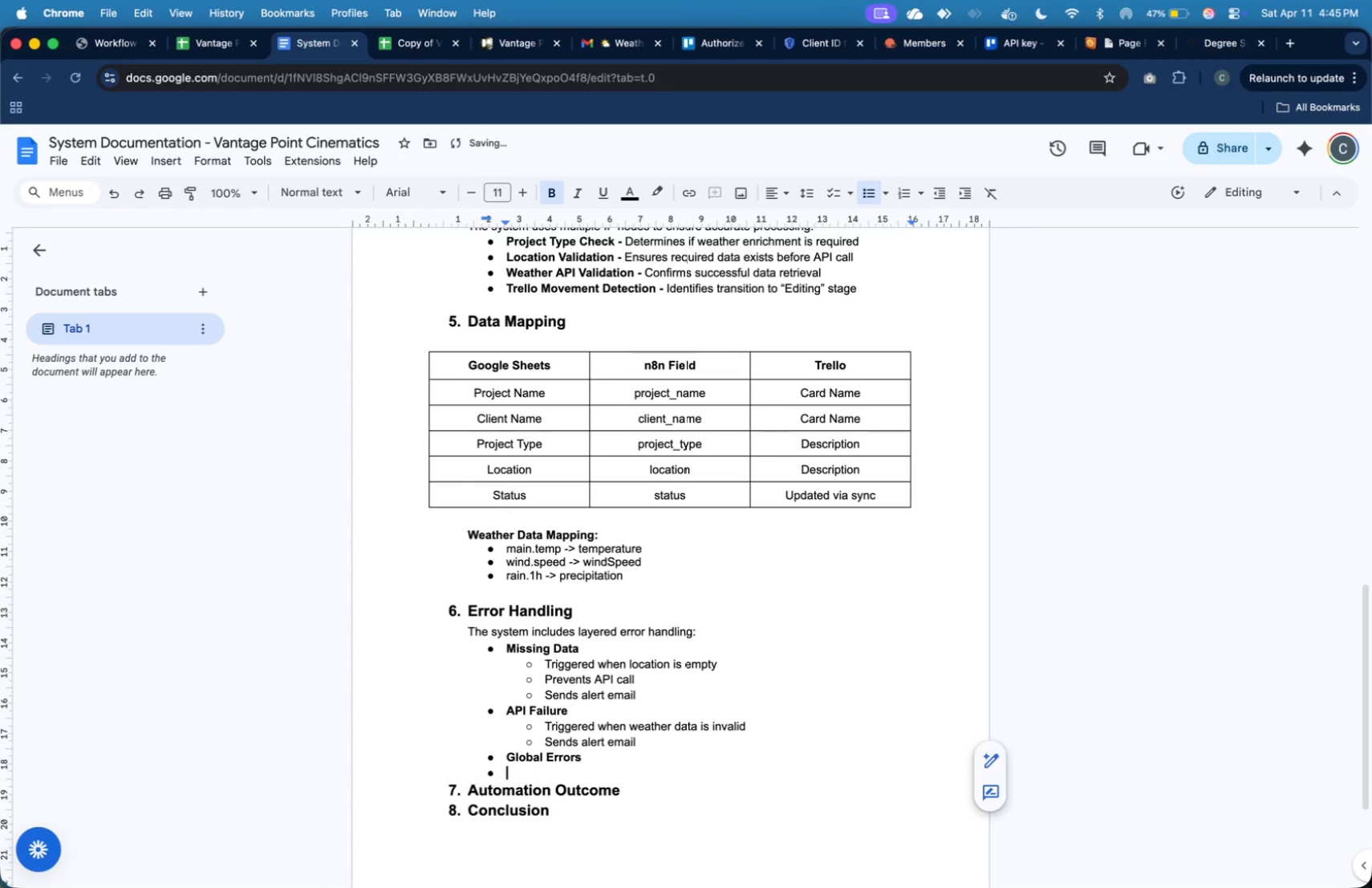 
key(Enter)
 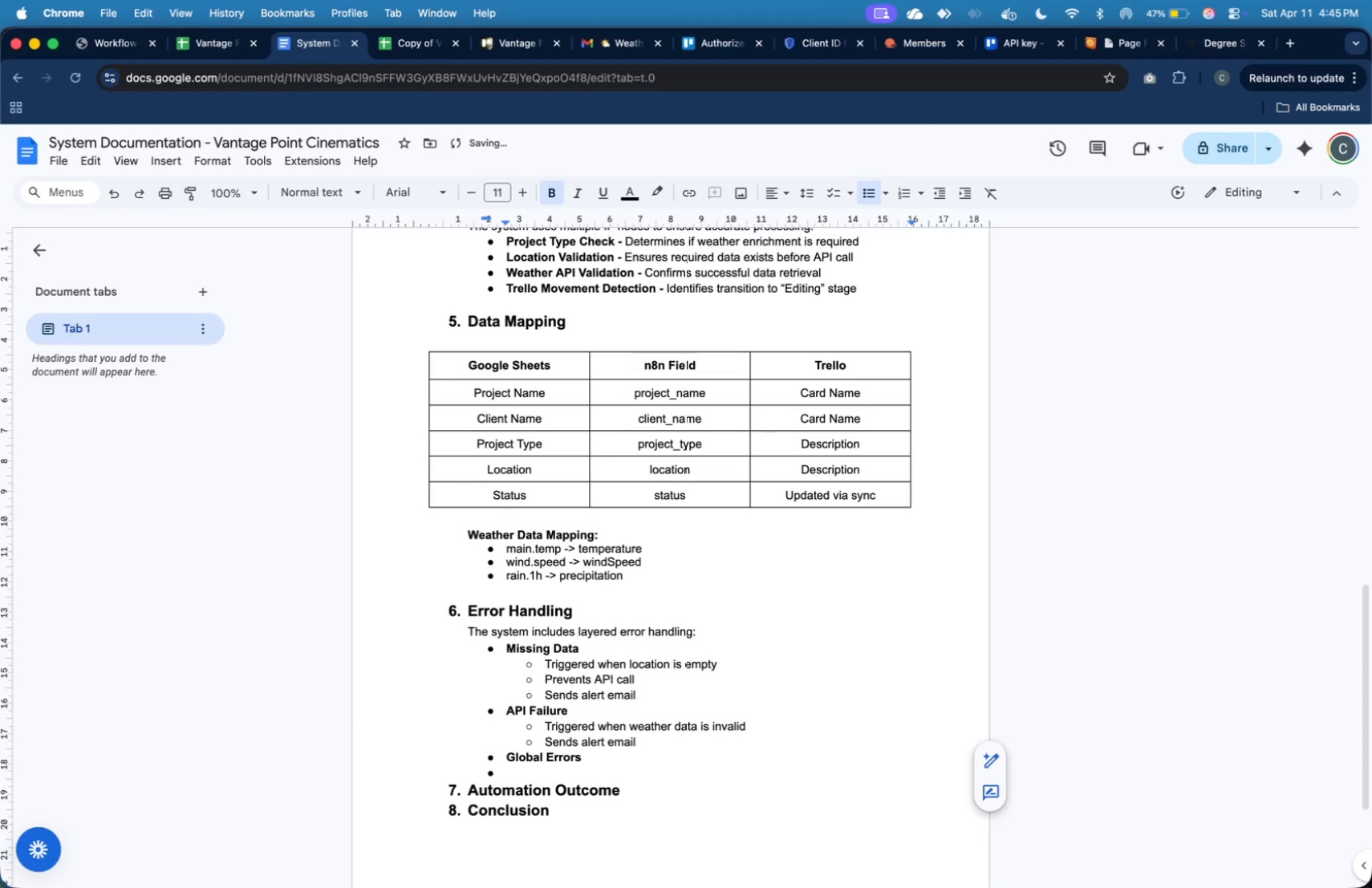 
key(Tab)
 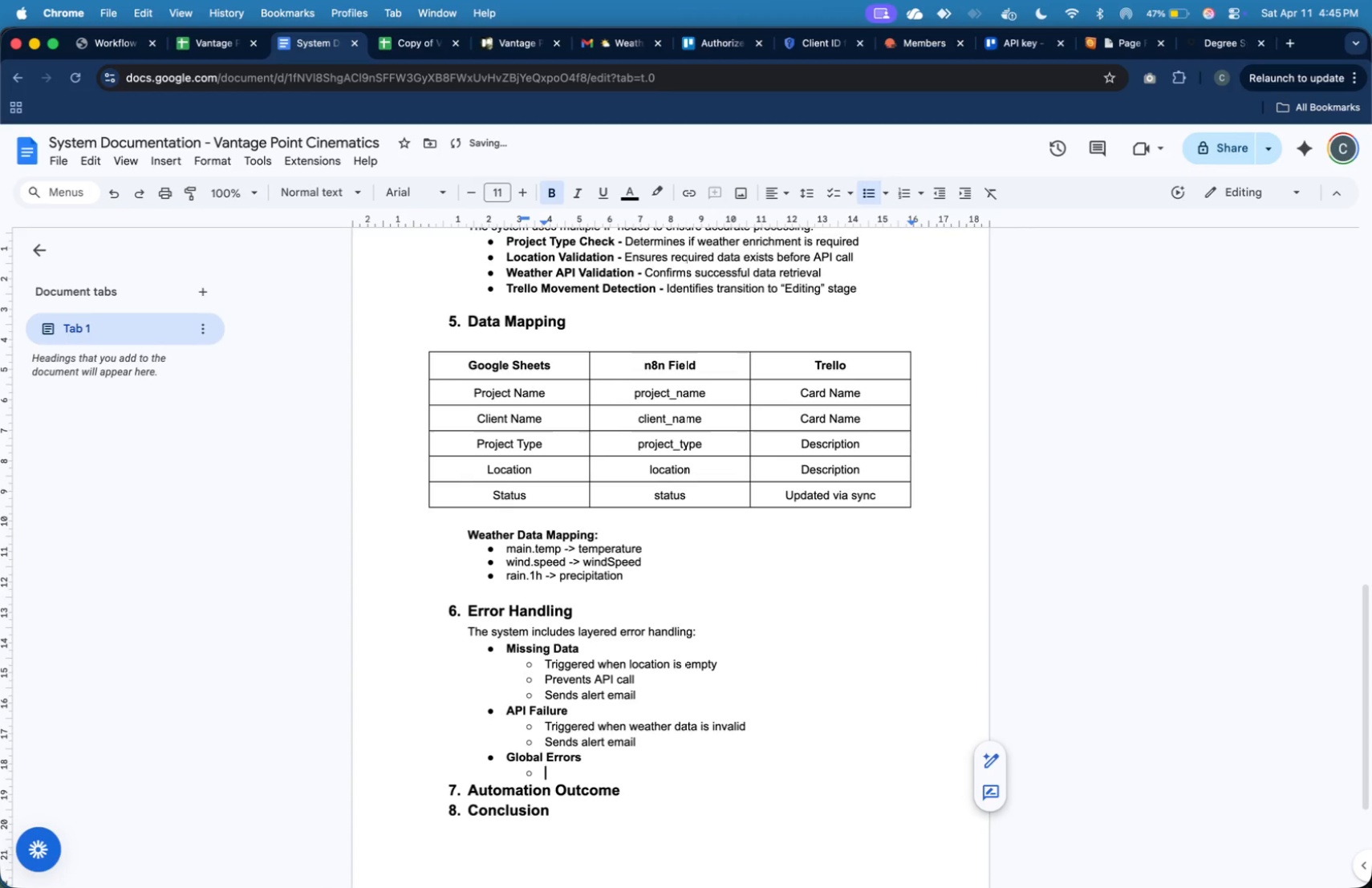 
key(Meta+B)
 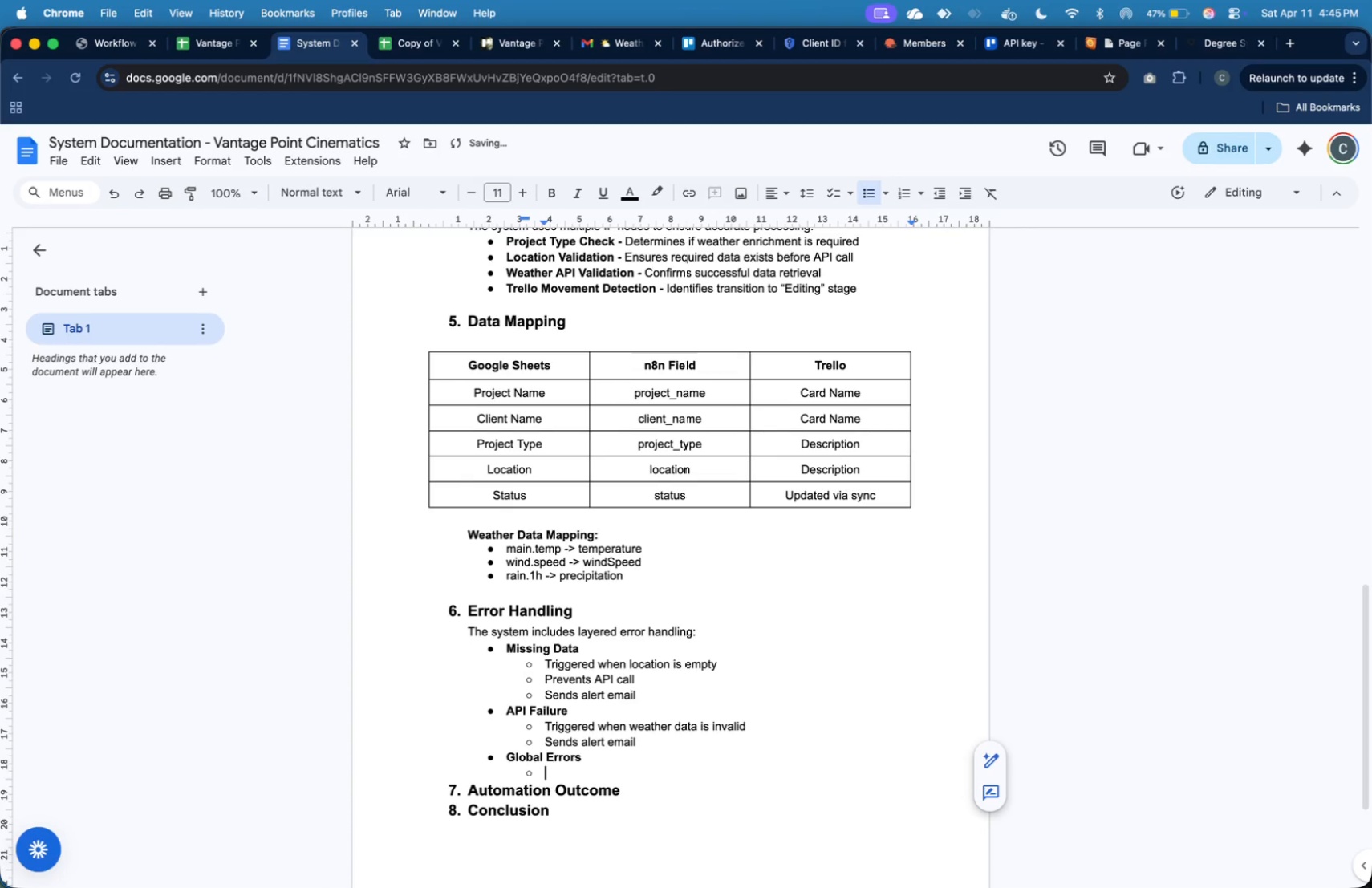 
type(Captured via Error Trihhe)
key(Backspace)
key(Backspace)
key(Backspace)
type(gger node)
 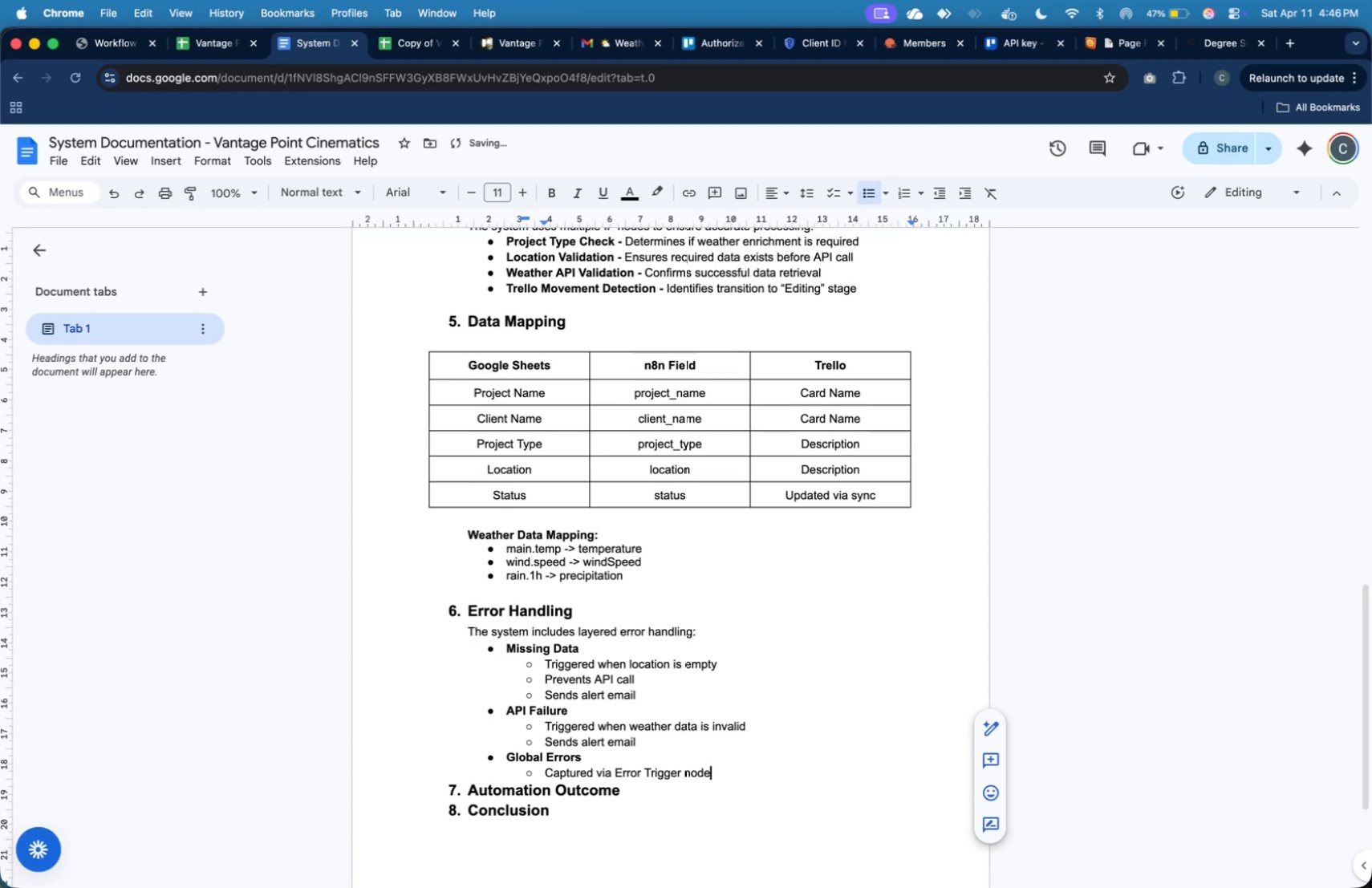 
wait(15.84)
 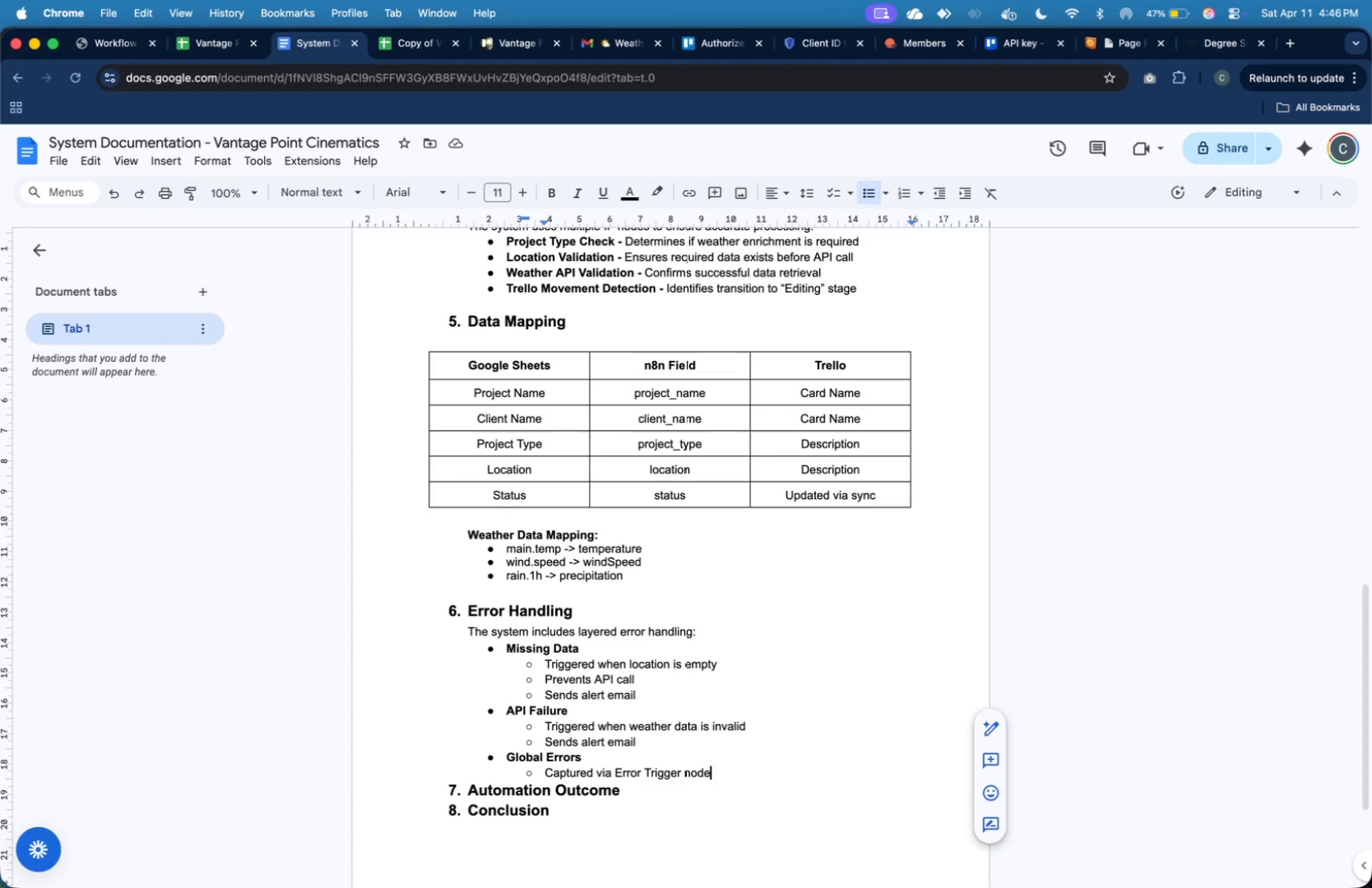 
key(Enter)
 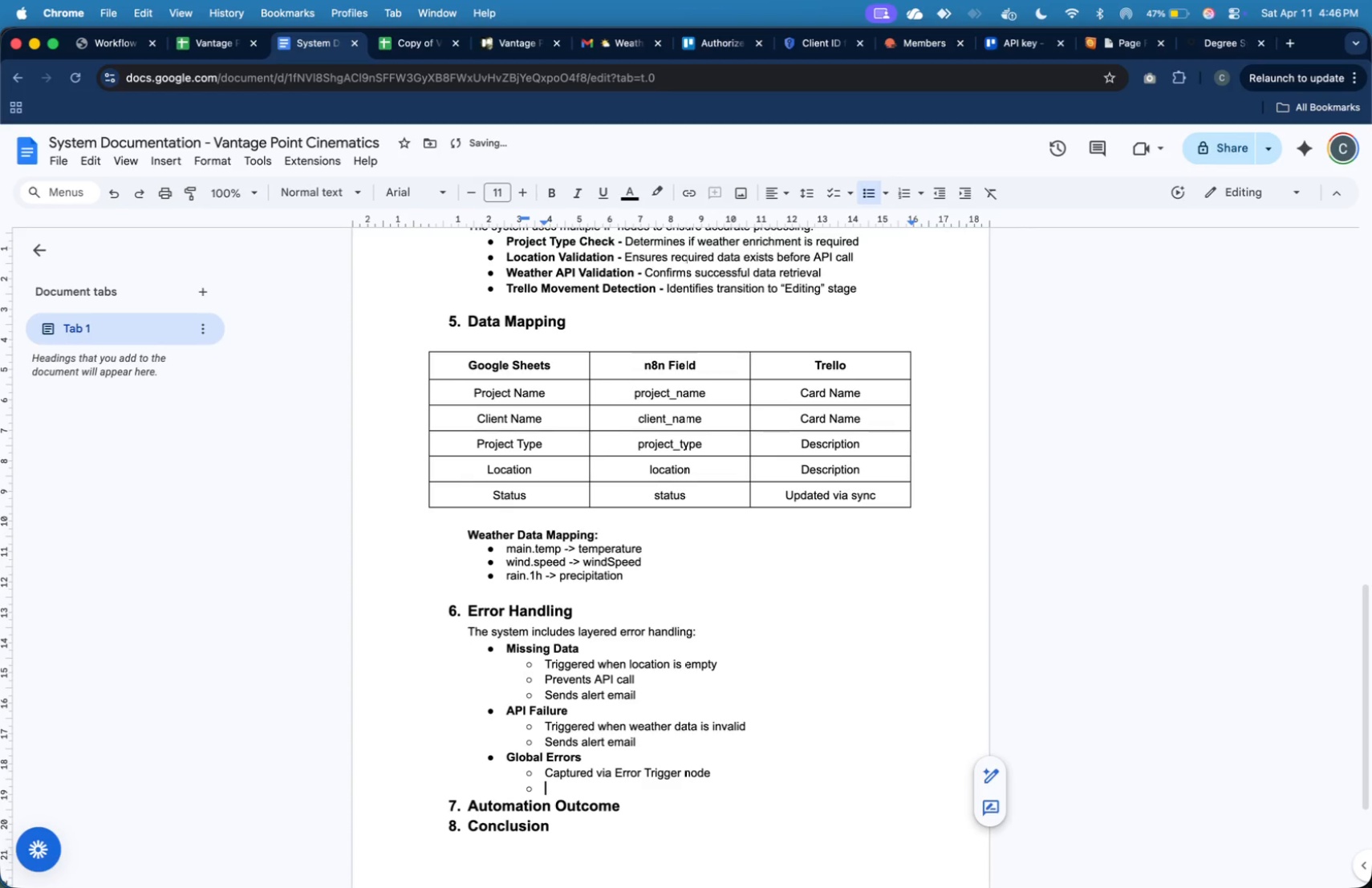 
type(Sends detailed system alert)
 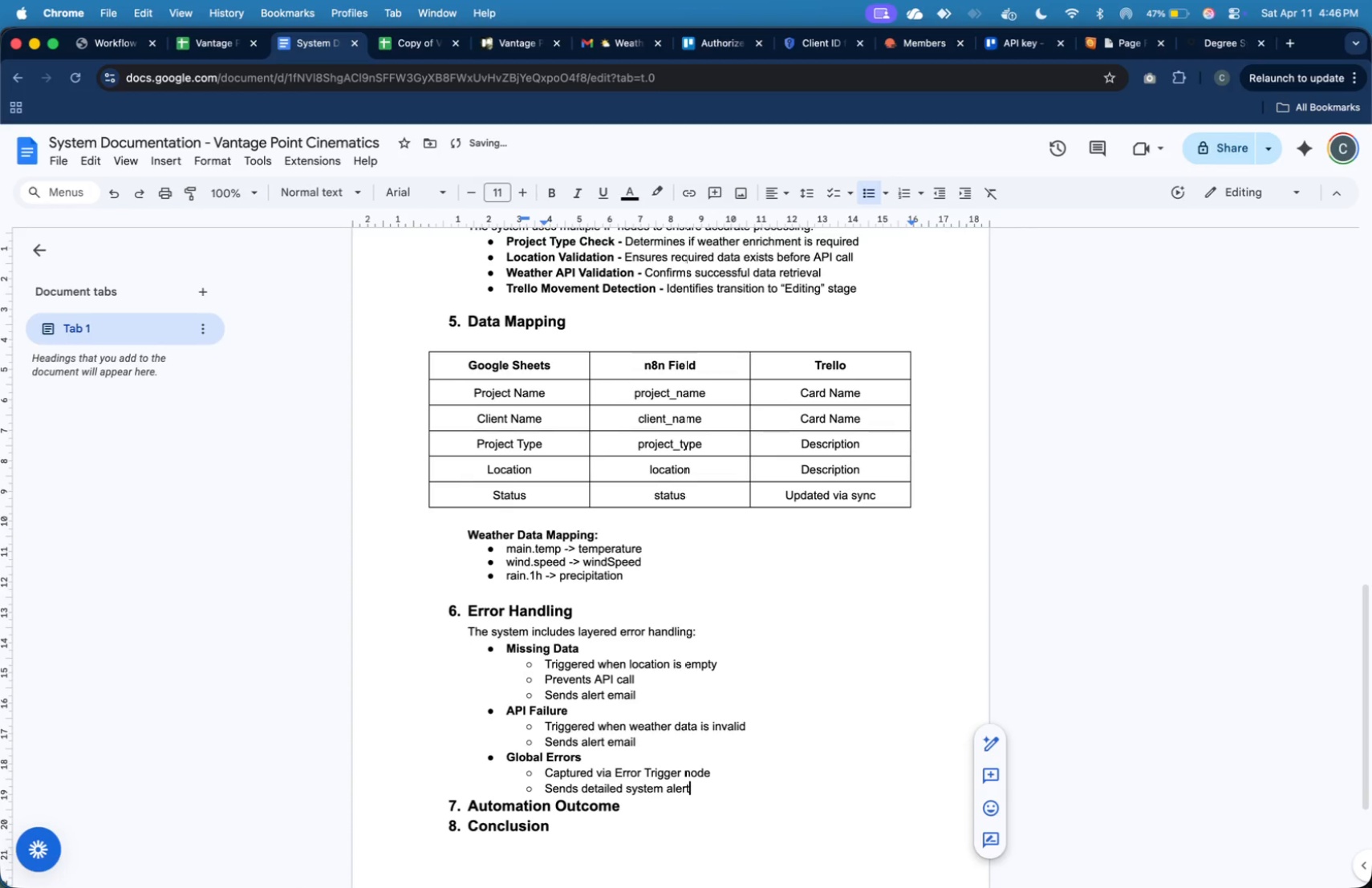 
key(Enter)
 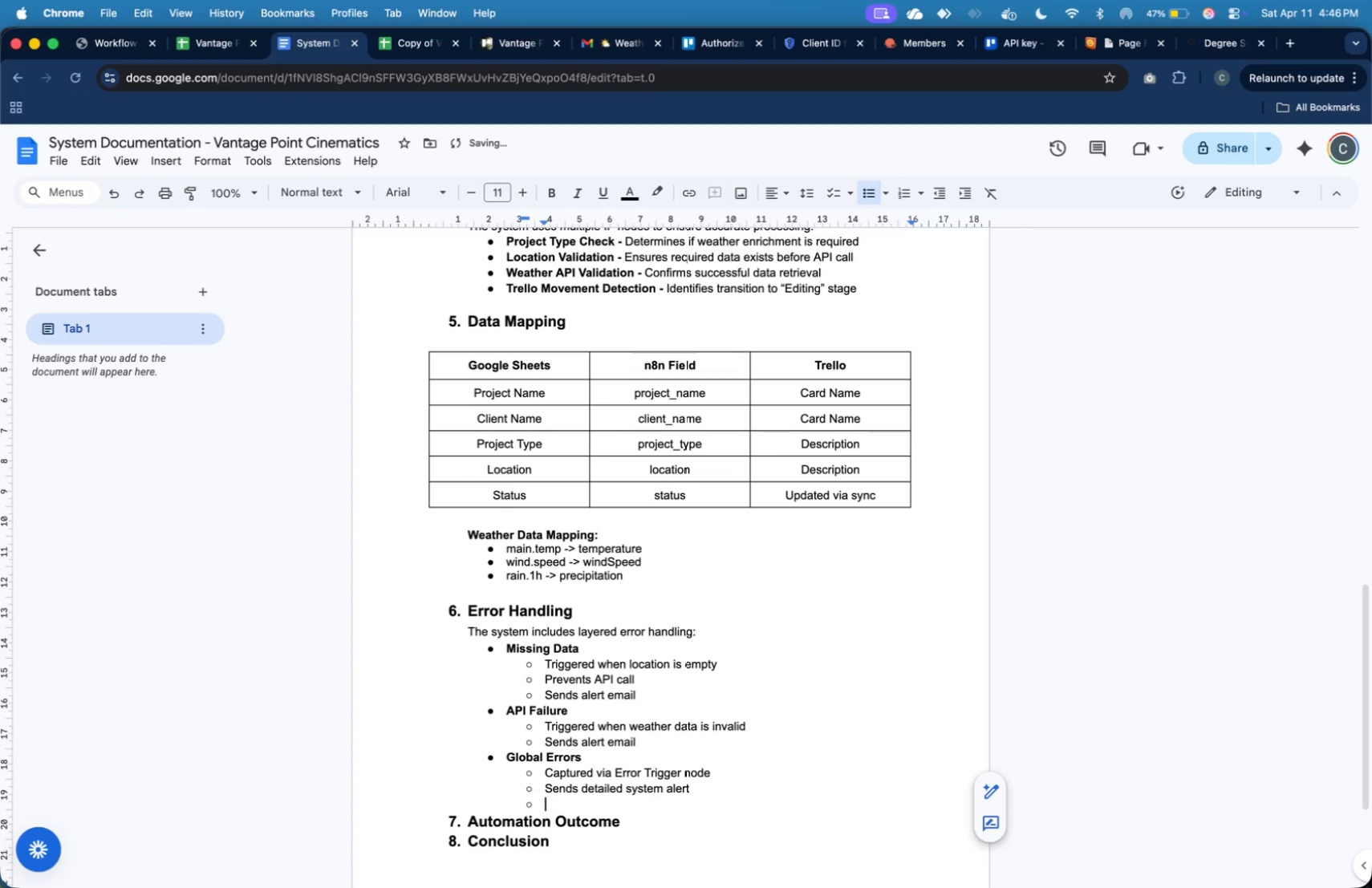 
key(Enter)
 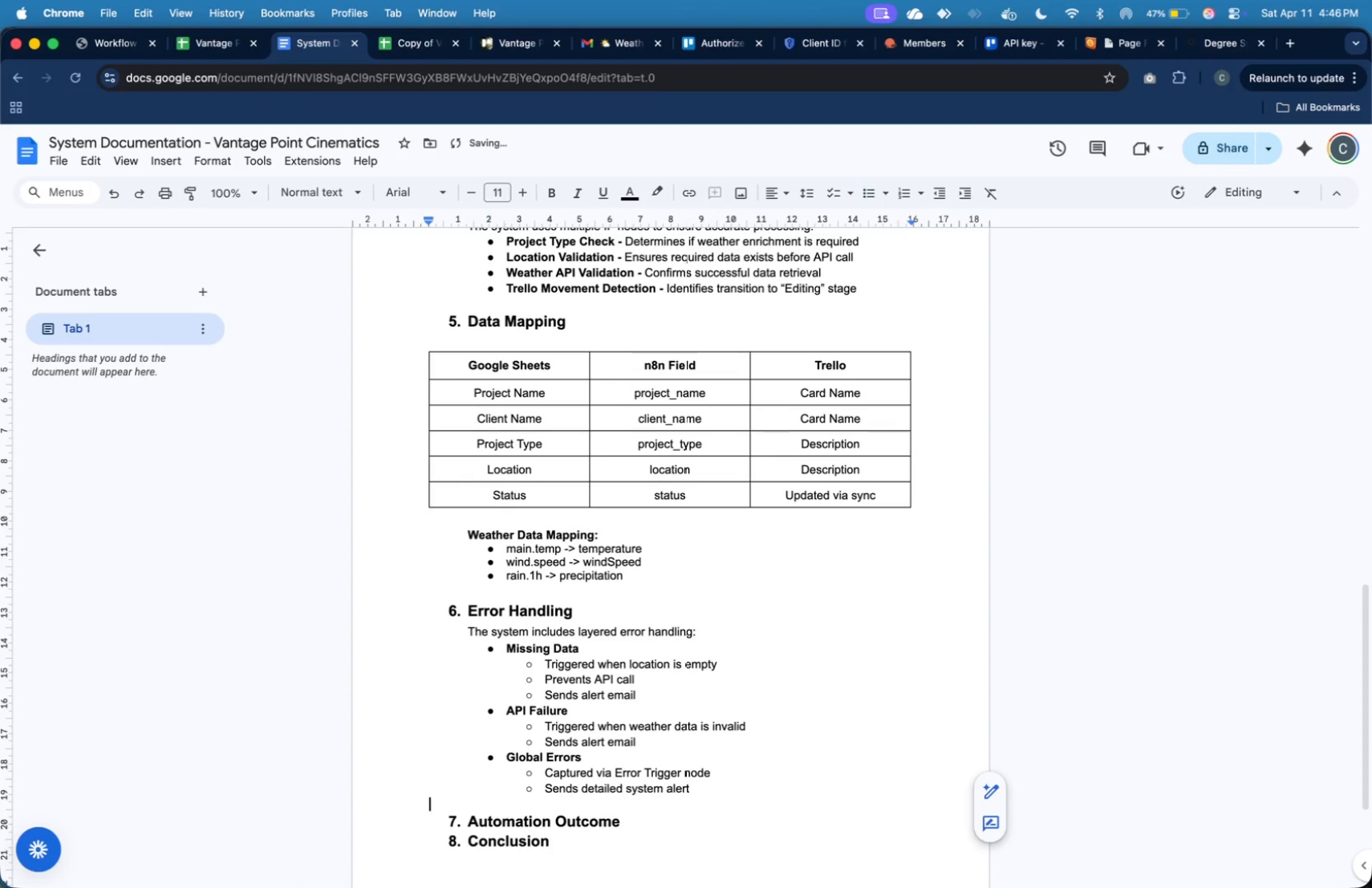 
key(Enter)
 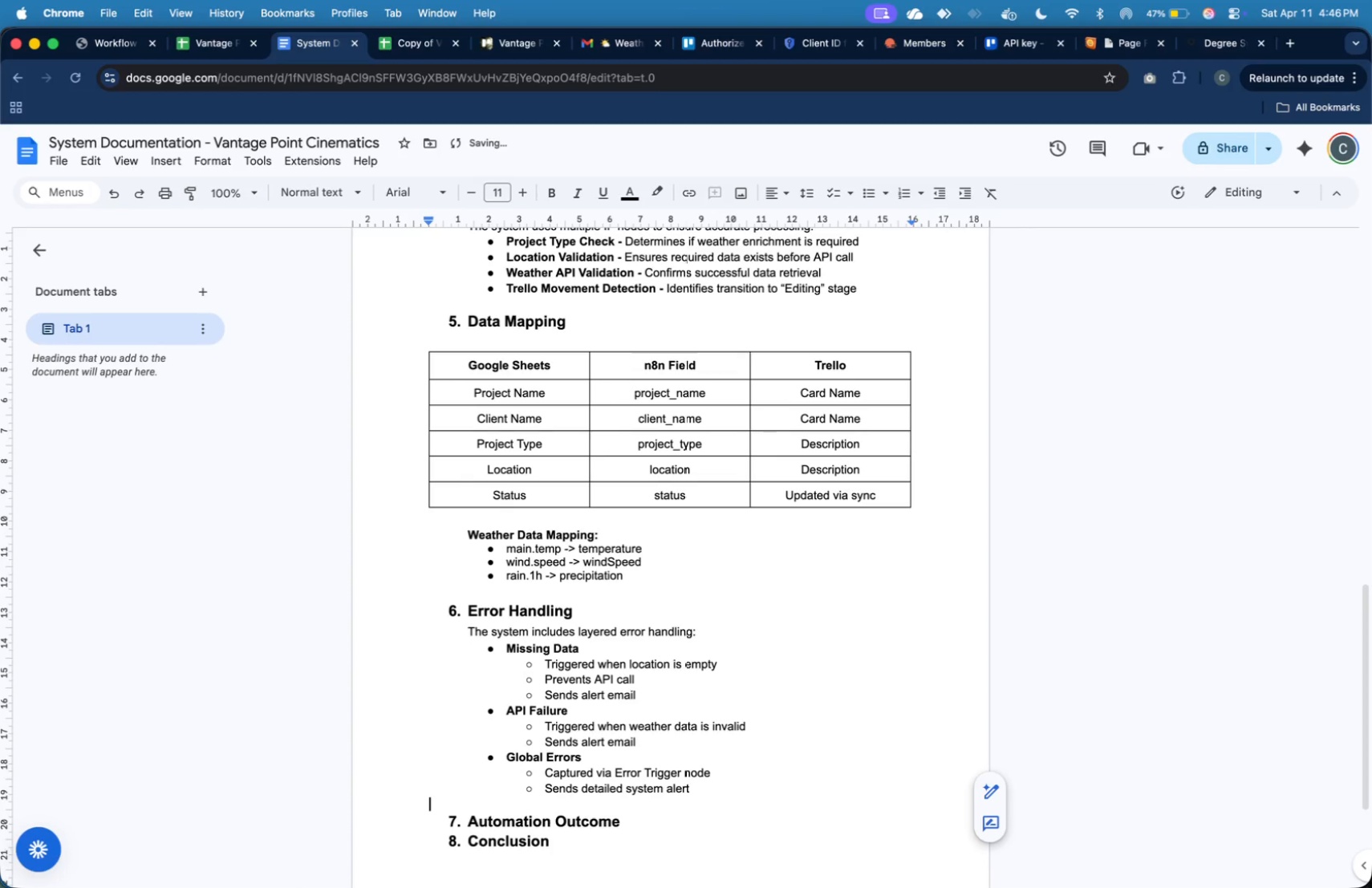 
key(ArrowDown)
 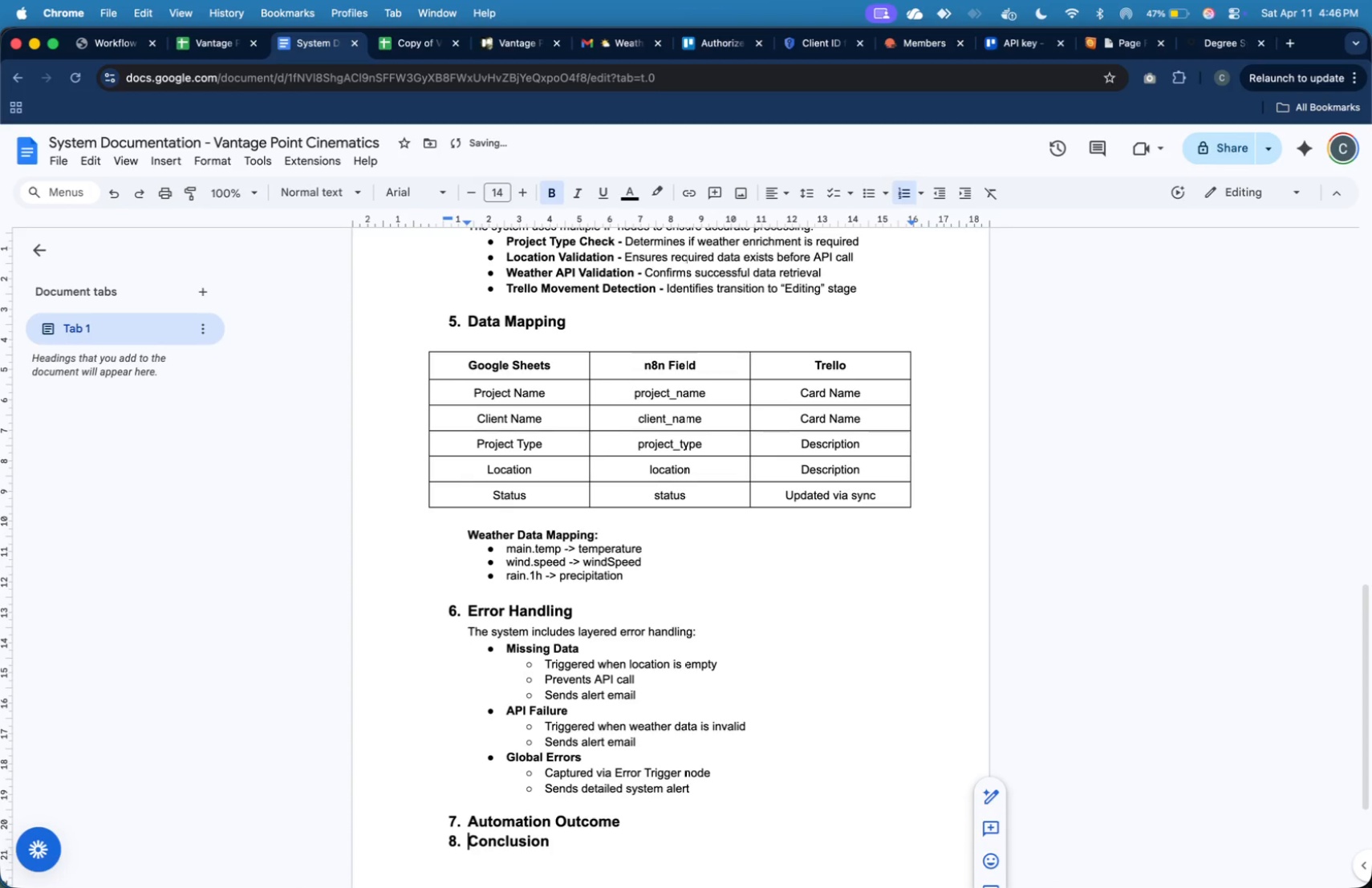 
key(ArrowDown)
 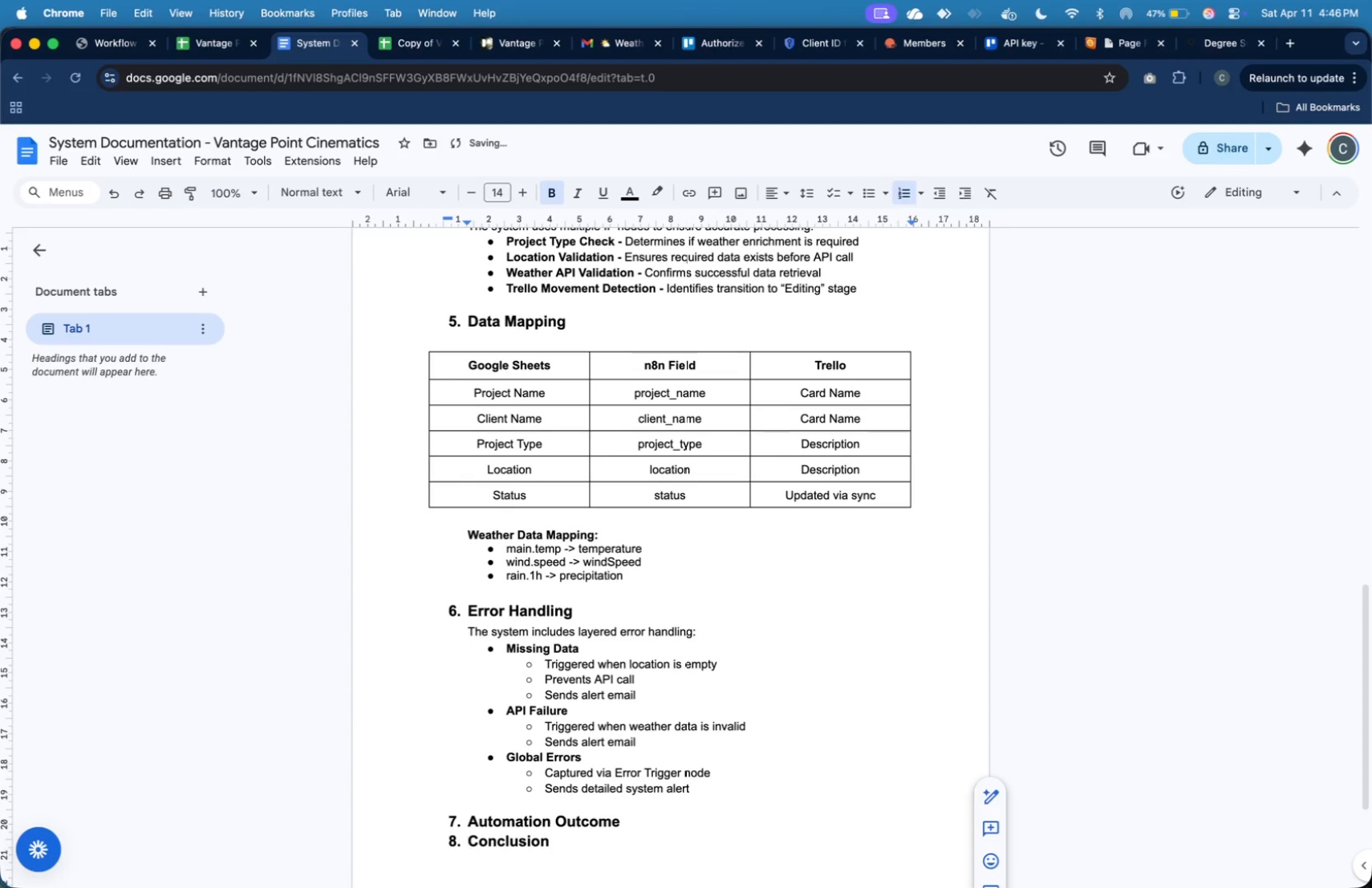 
key(ArrowLeft)
 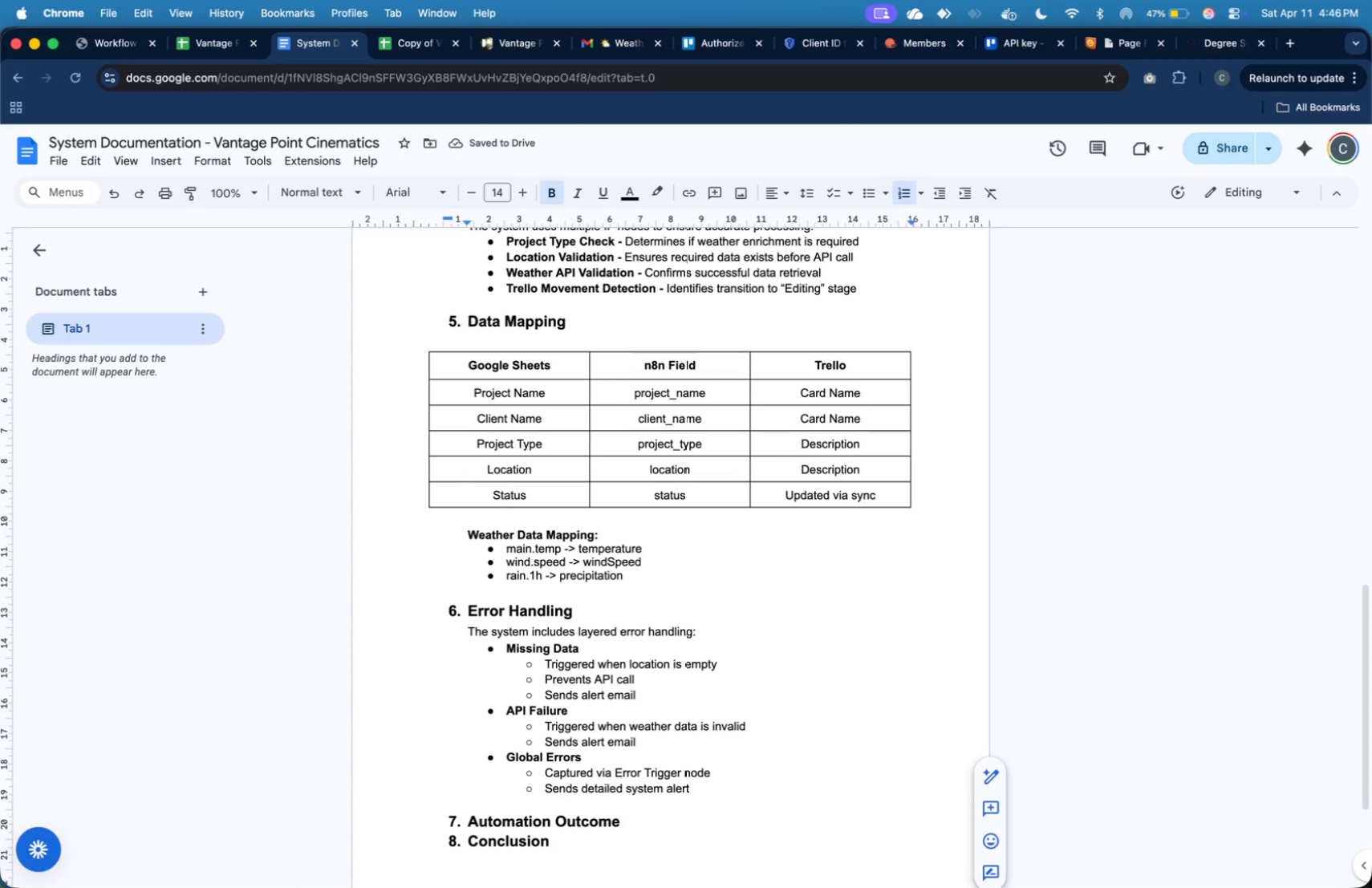 
key(Enter)
 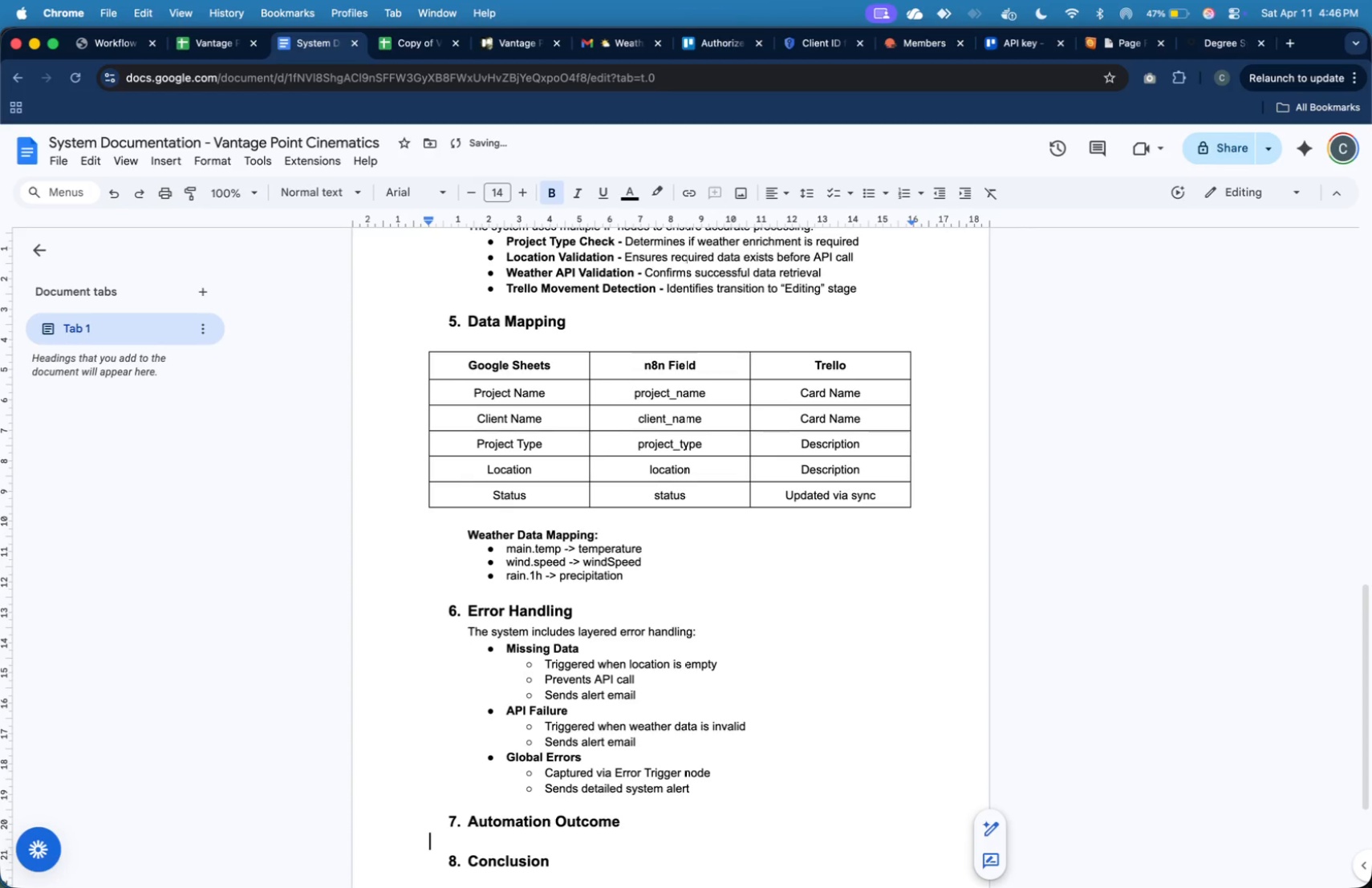 
key(Enter)
 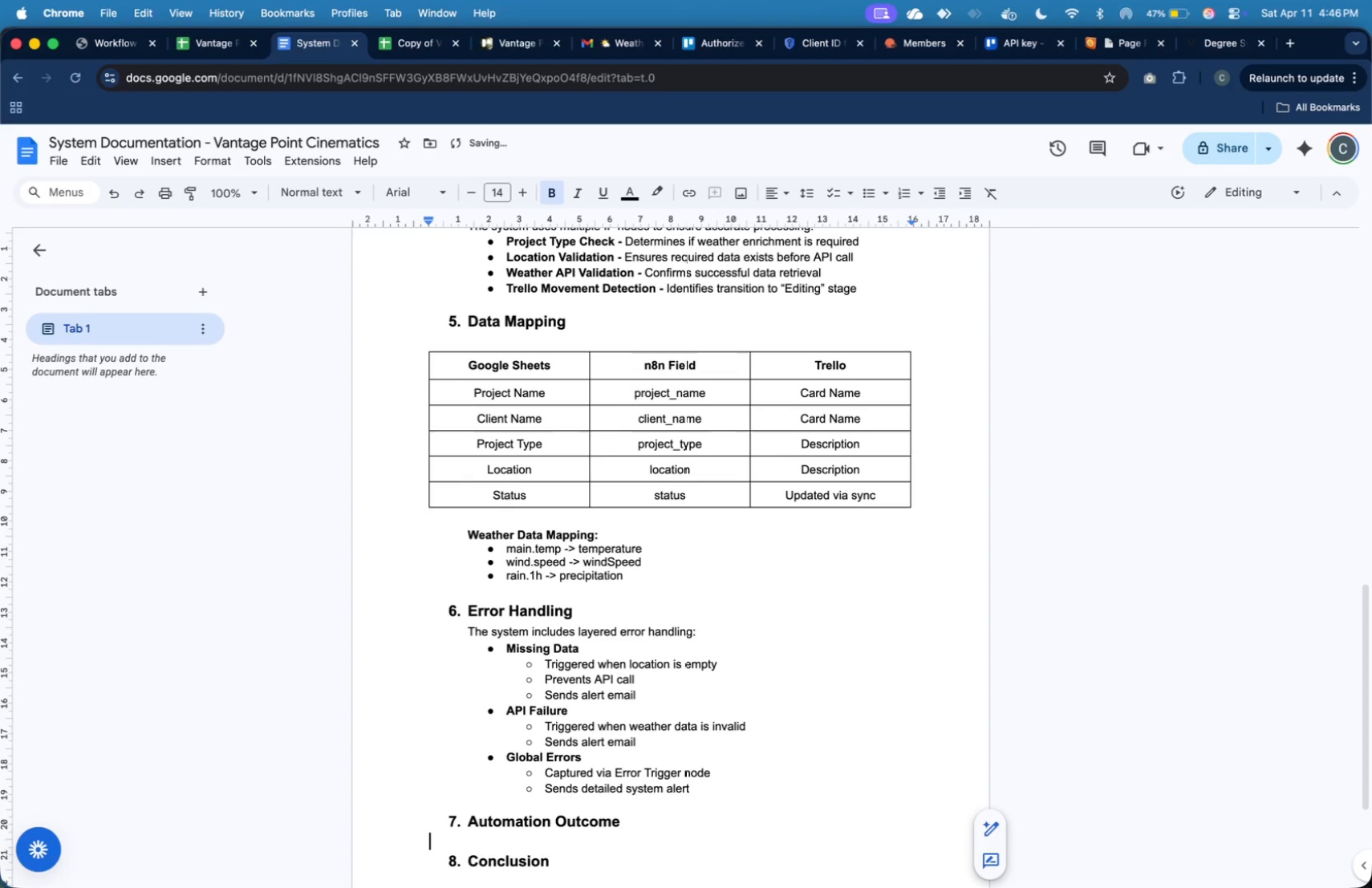 
key(Meta+V)
 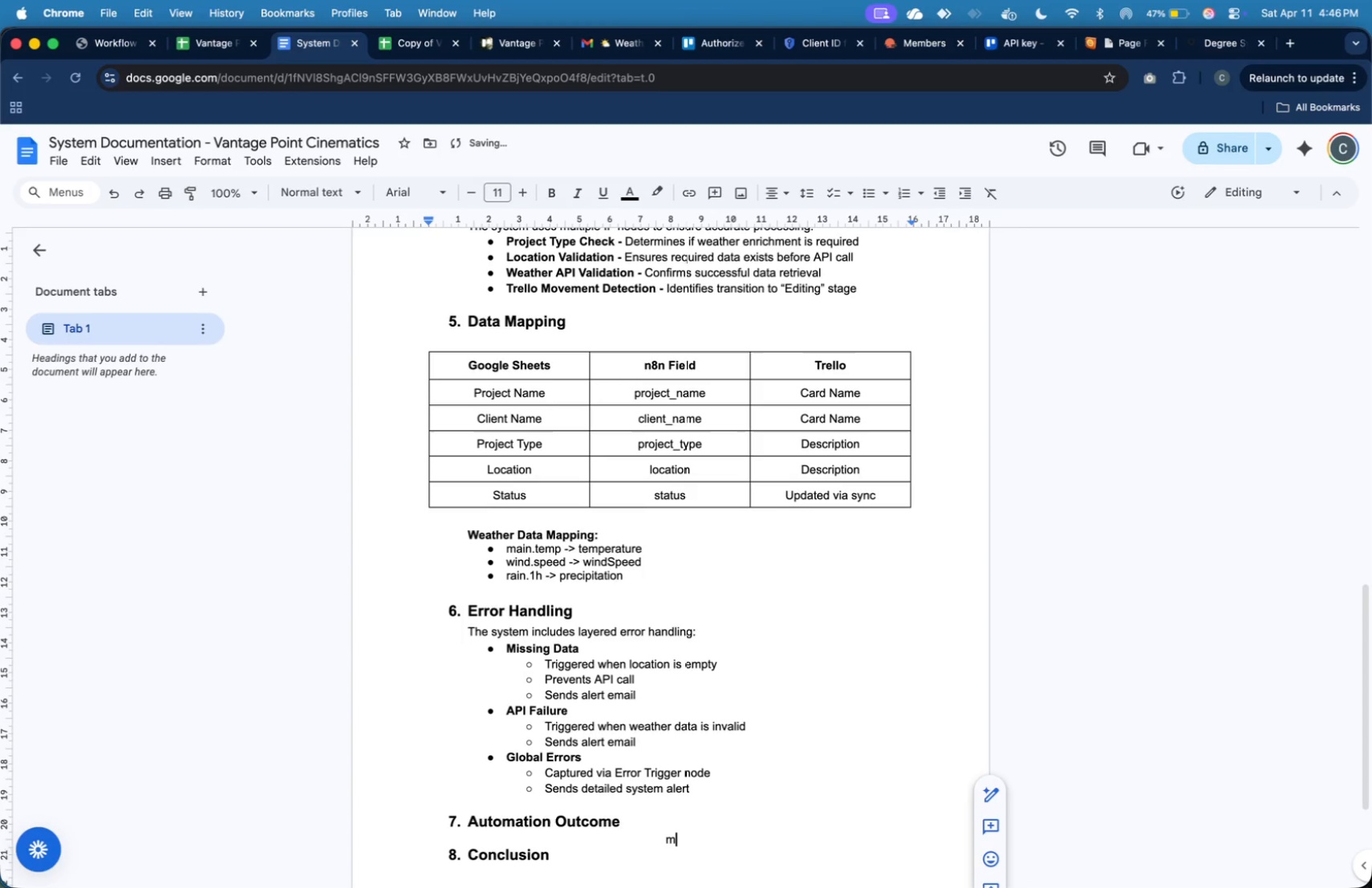 
scroll: coordinate [882, 284], scroll_direction: down, amount: 4.0
 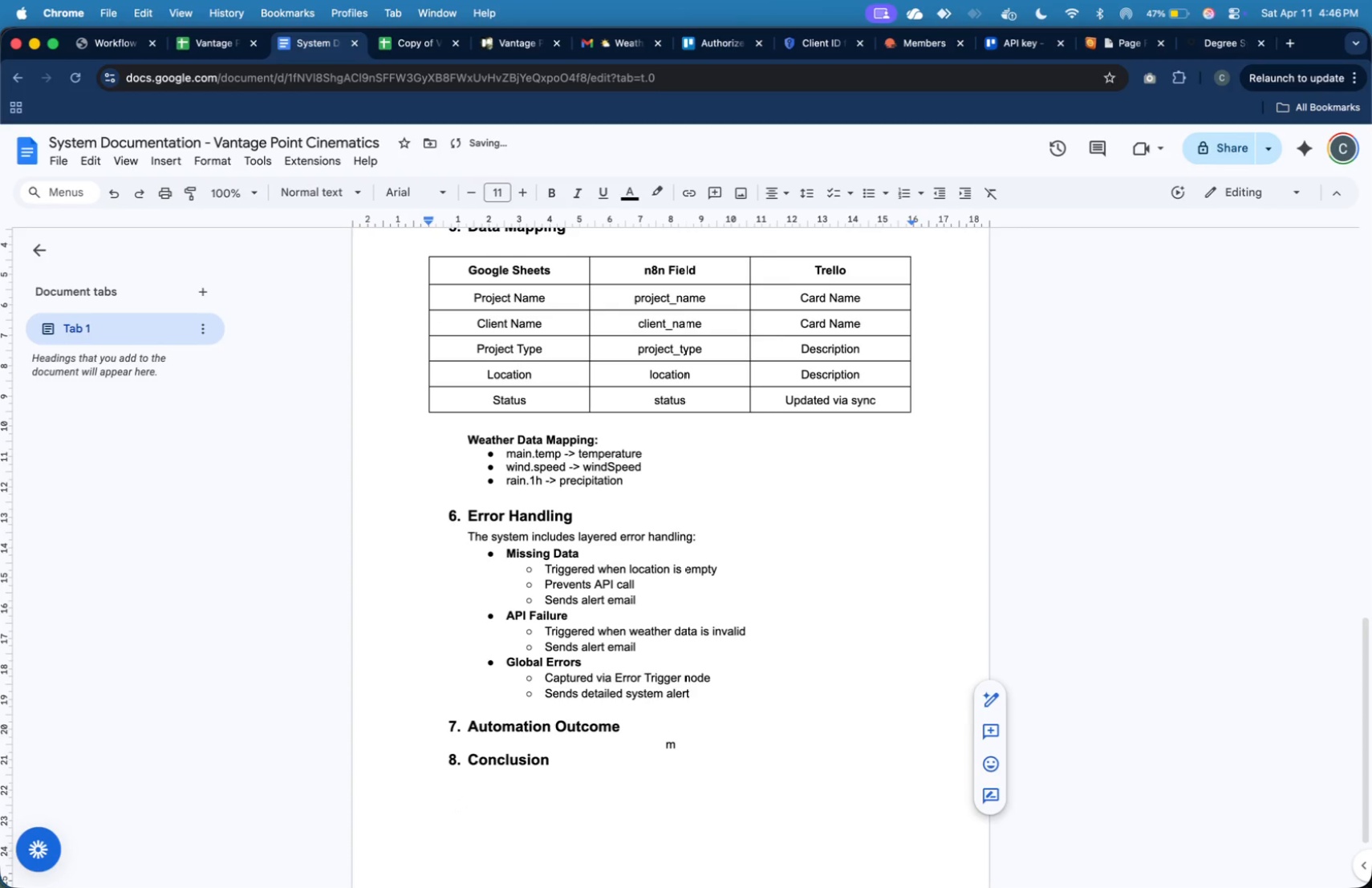 
key(Backspace)
key(Backspace)
key(Tab)
type(P)
key(Backspace)
type(Once a booking is added:)
 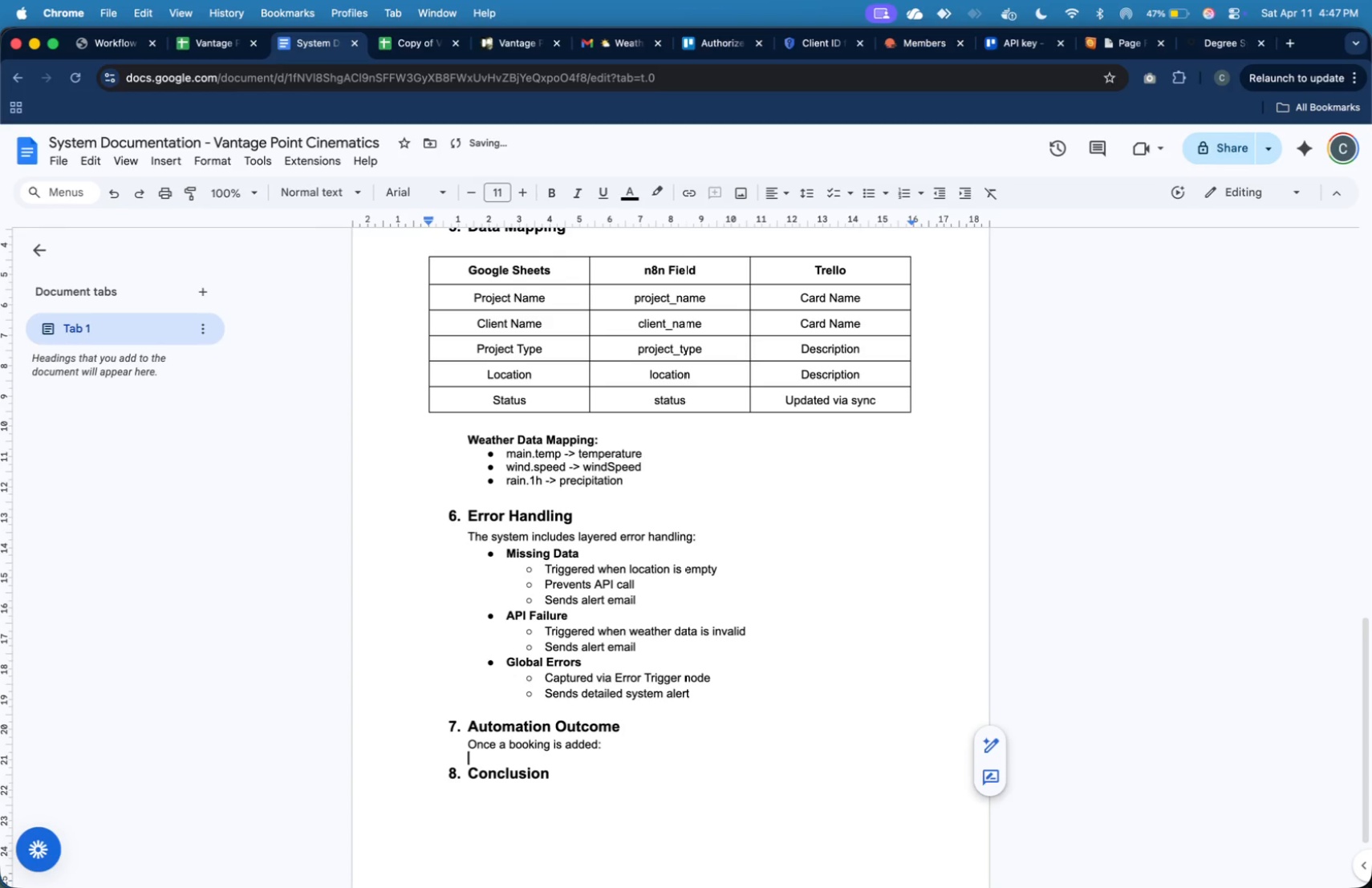 
 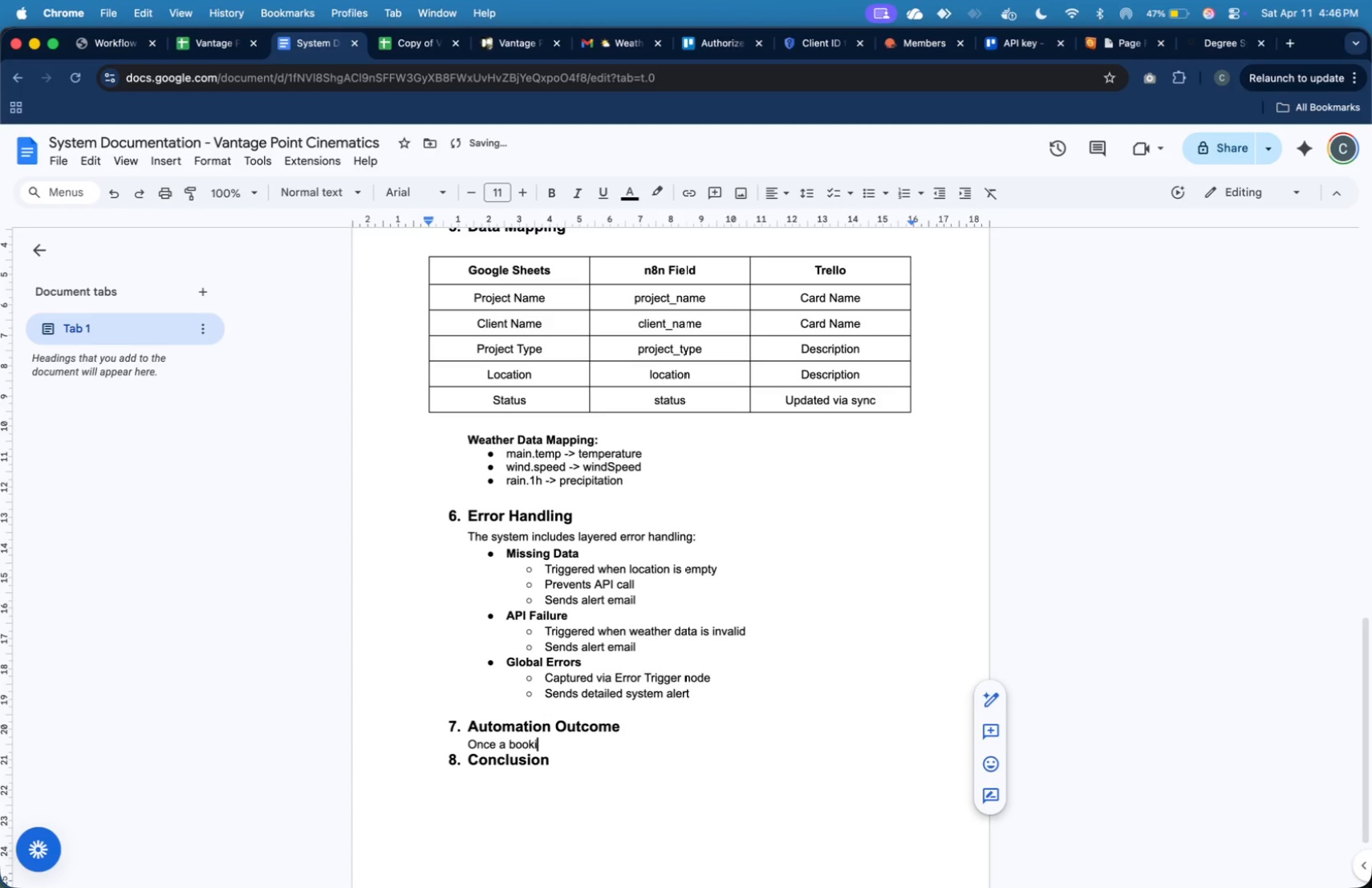 
key(Enter)
 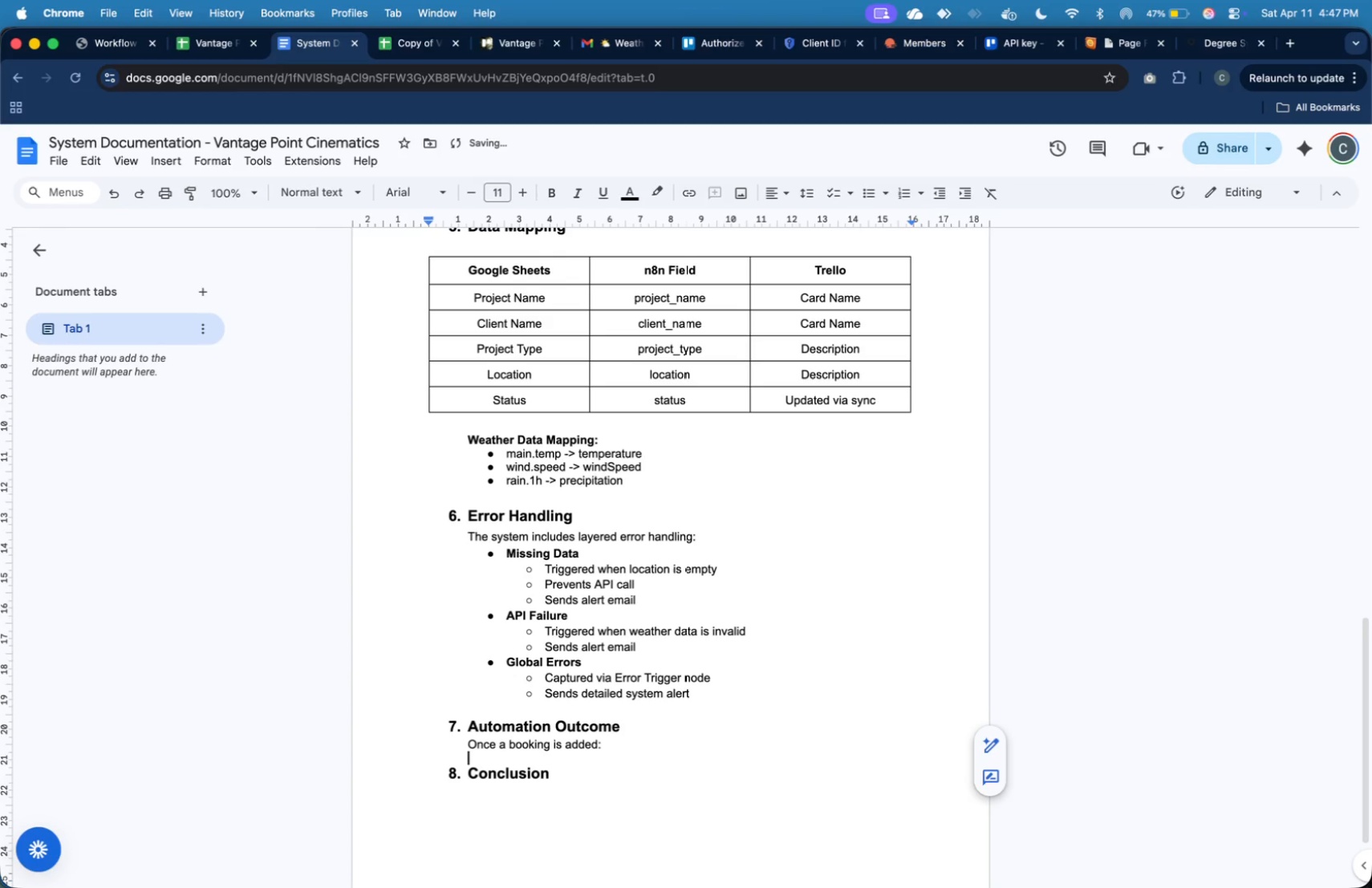 
key(Tab)
 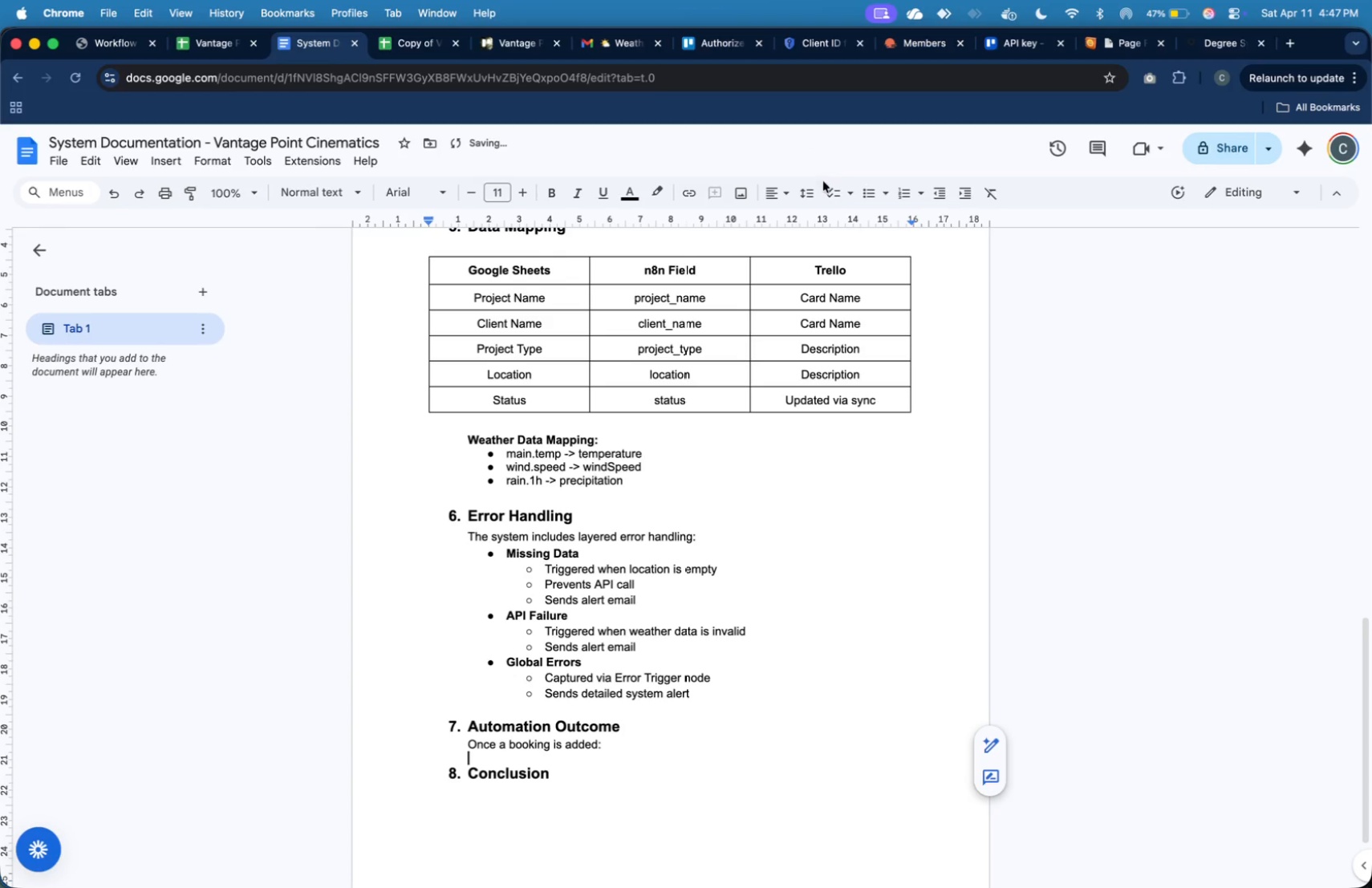 
left_click([862, 191])
 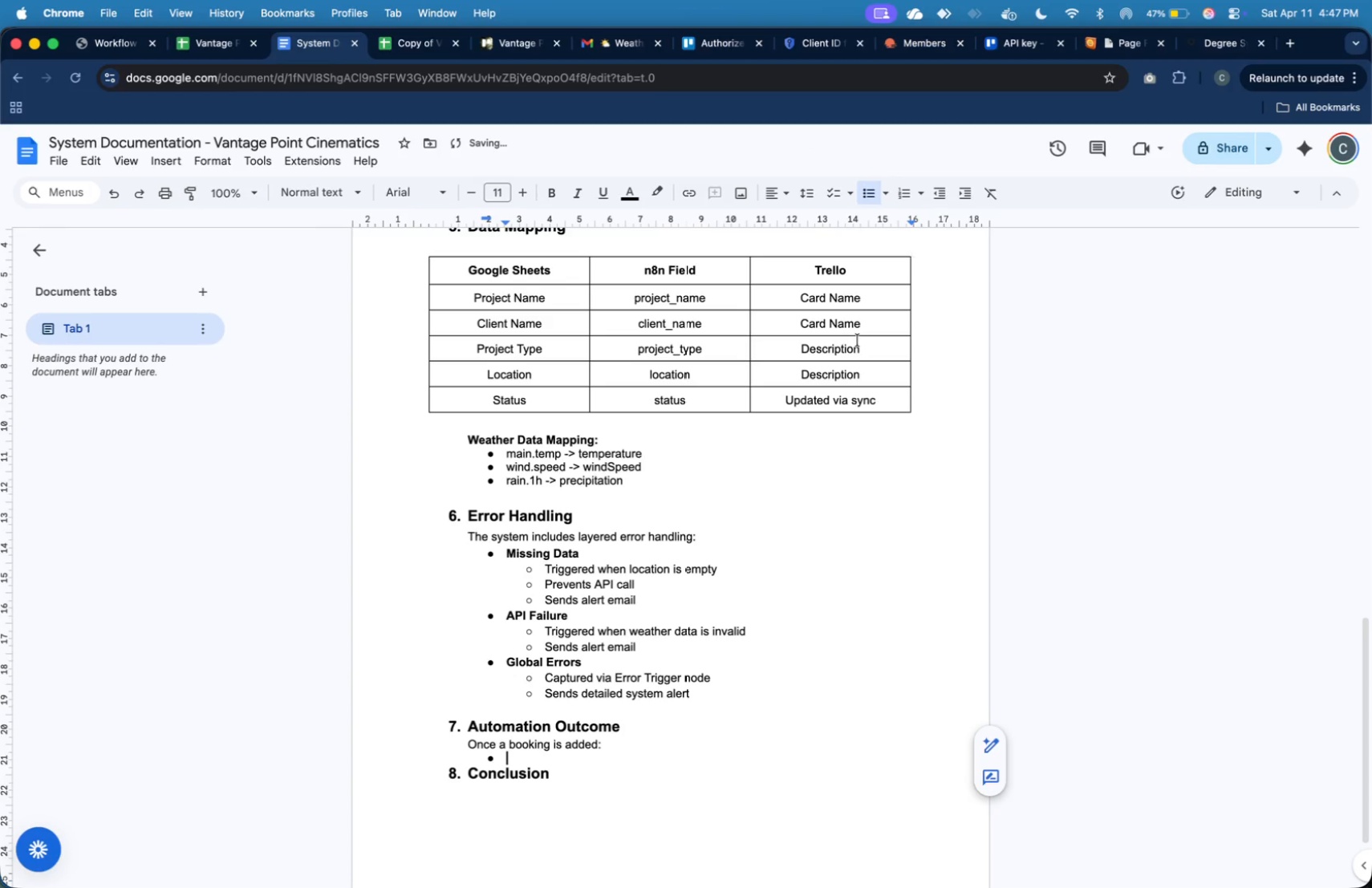 
type(A TR)
key(Backspace)
type(rello Card)
 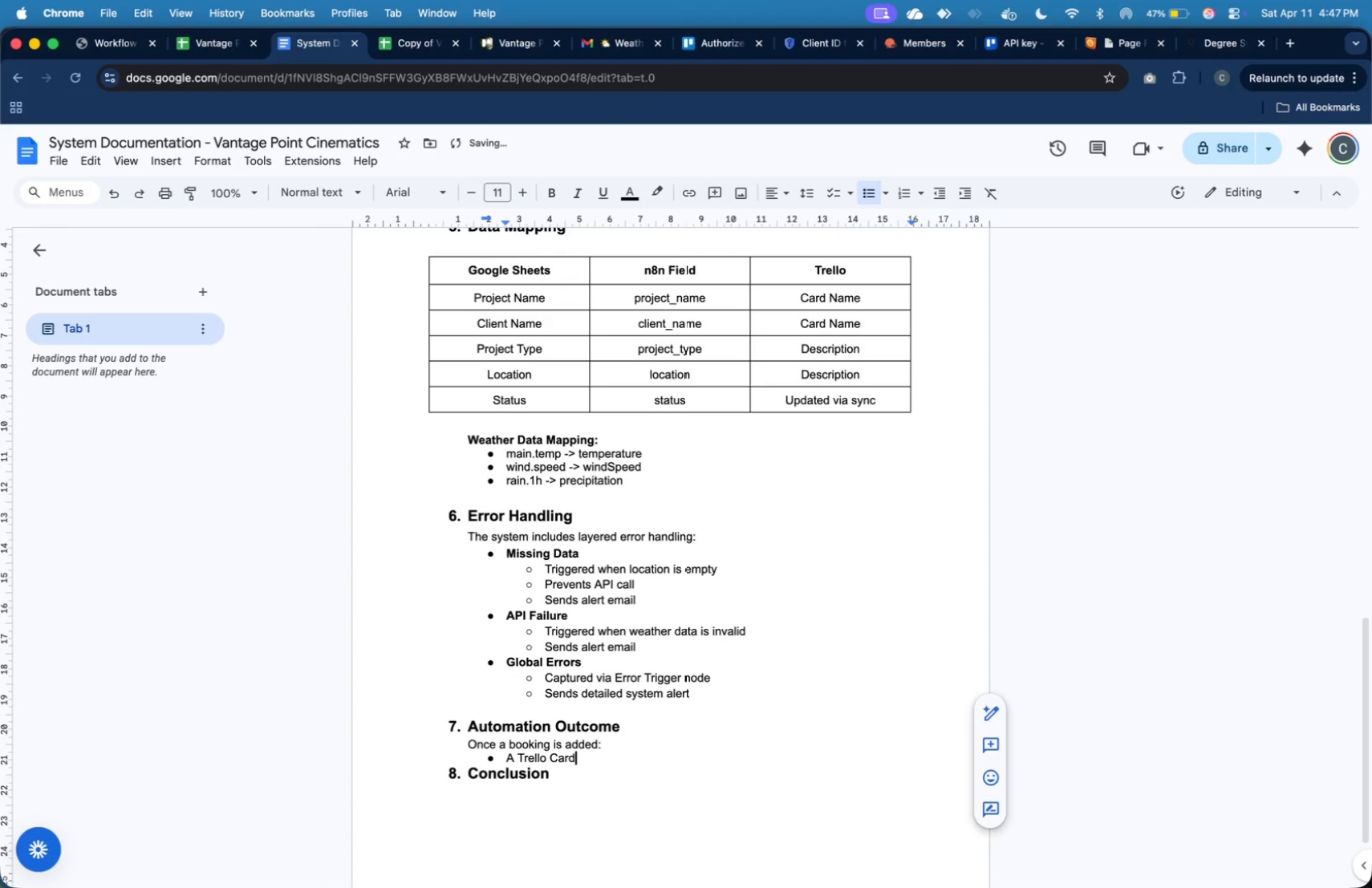 
key(ArrowLeft)
 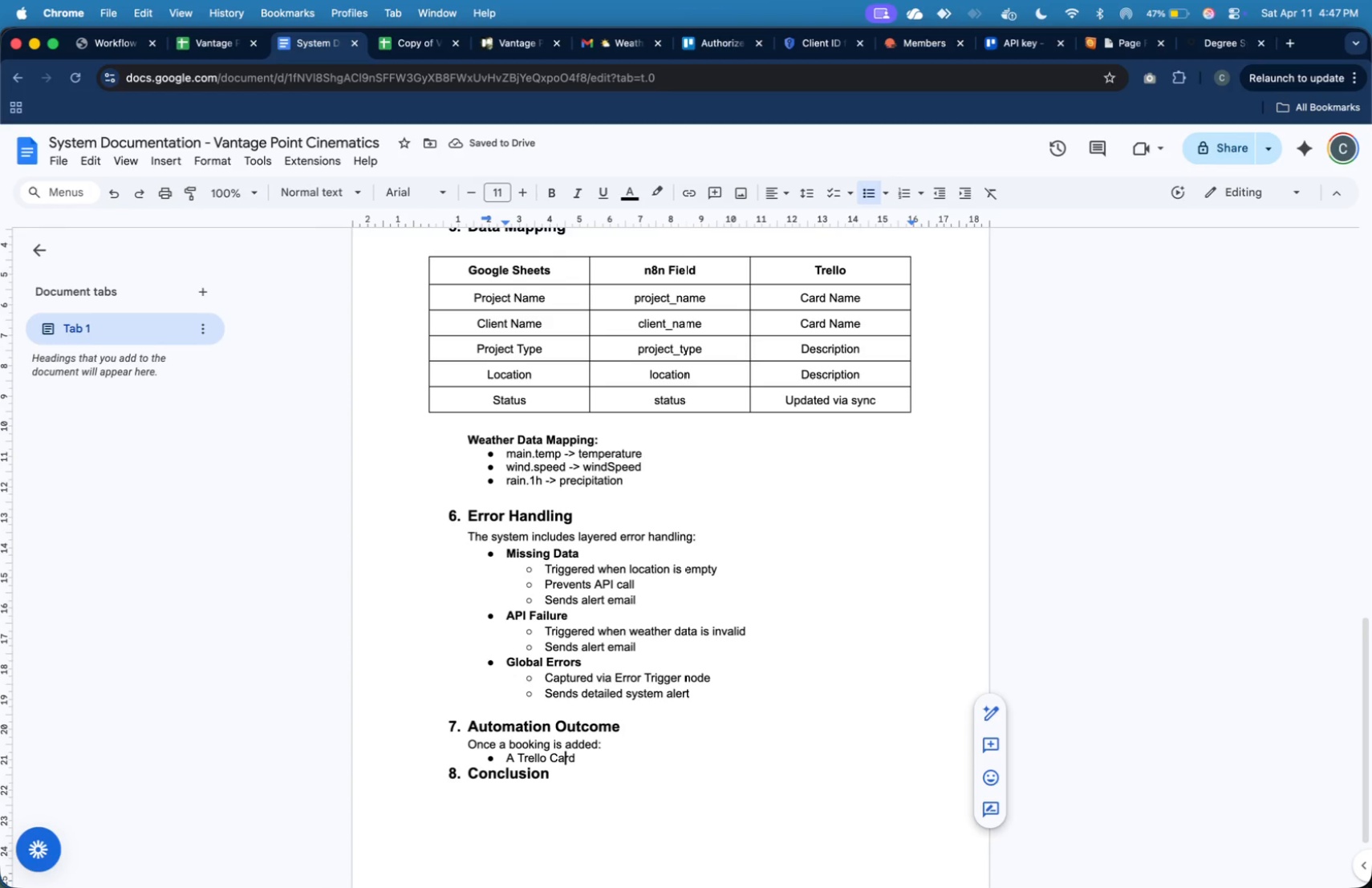 
key(ArrowLeft)
 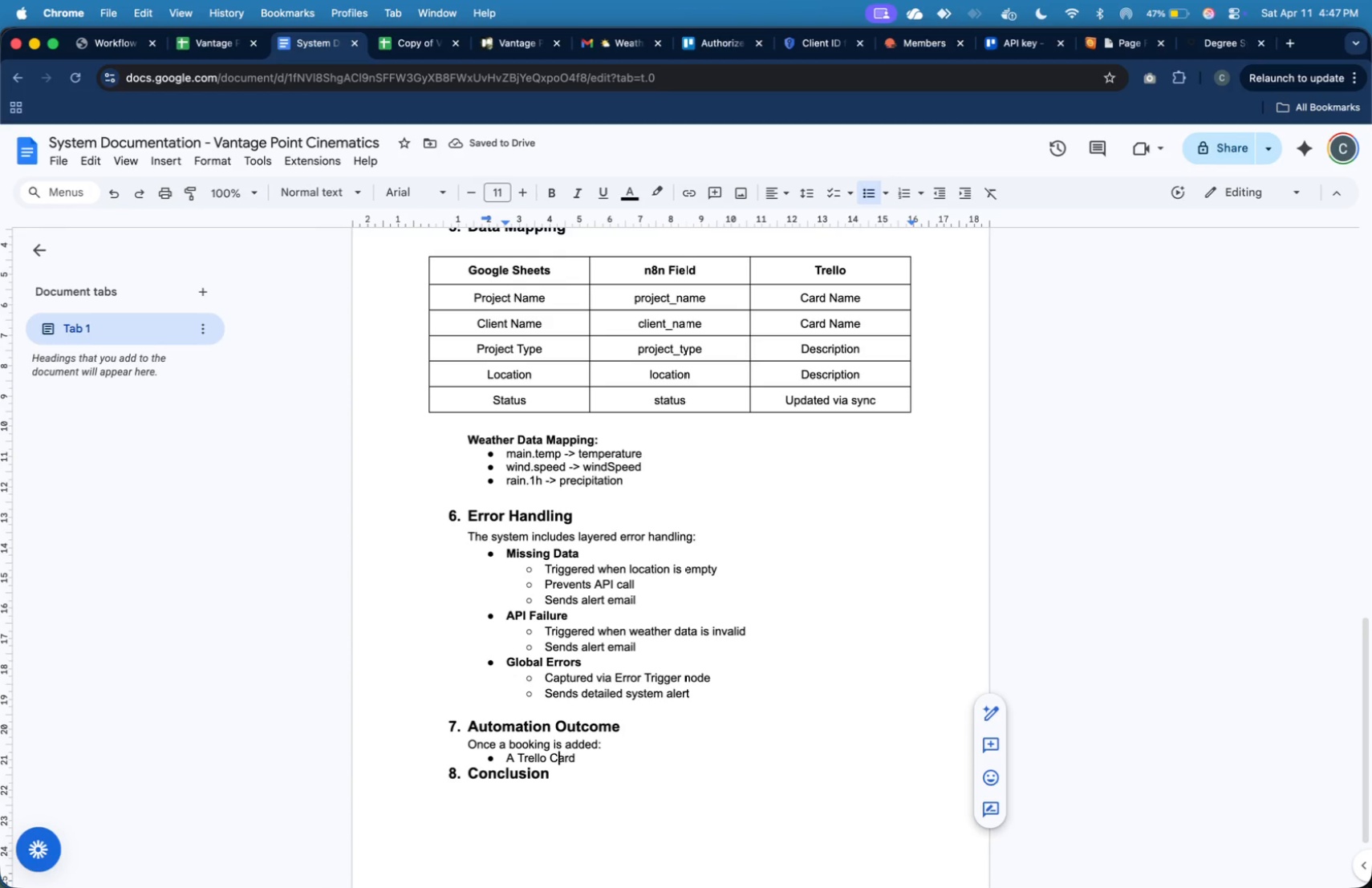 
key(ArrowLeft)
 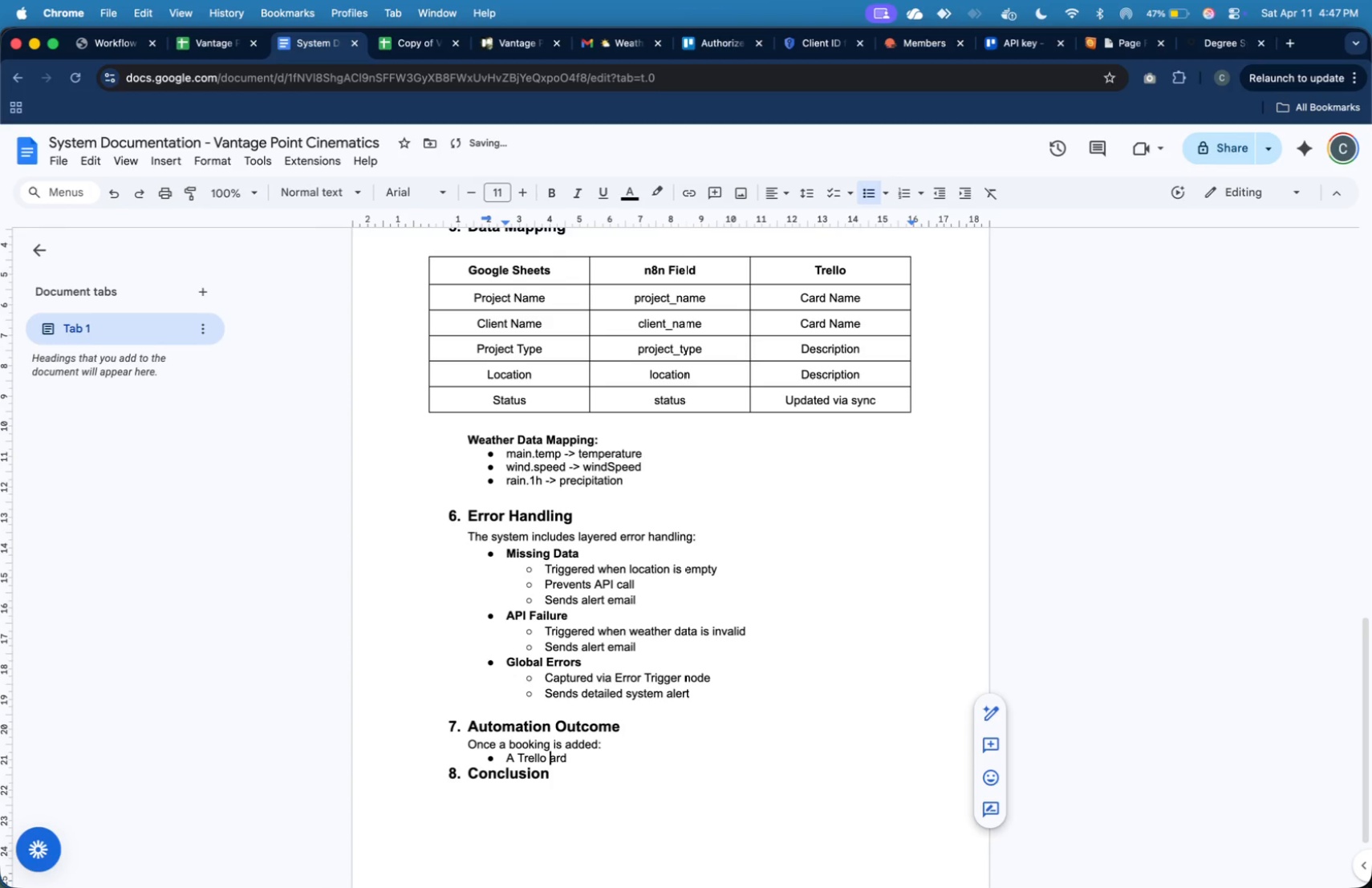 
key(Backspace)
 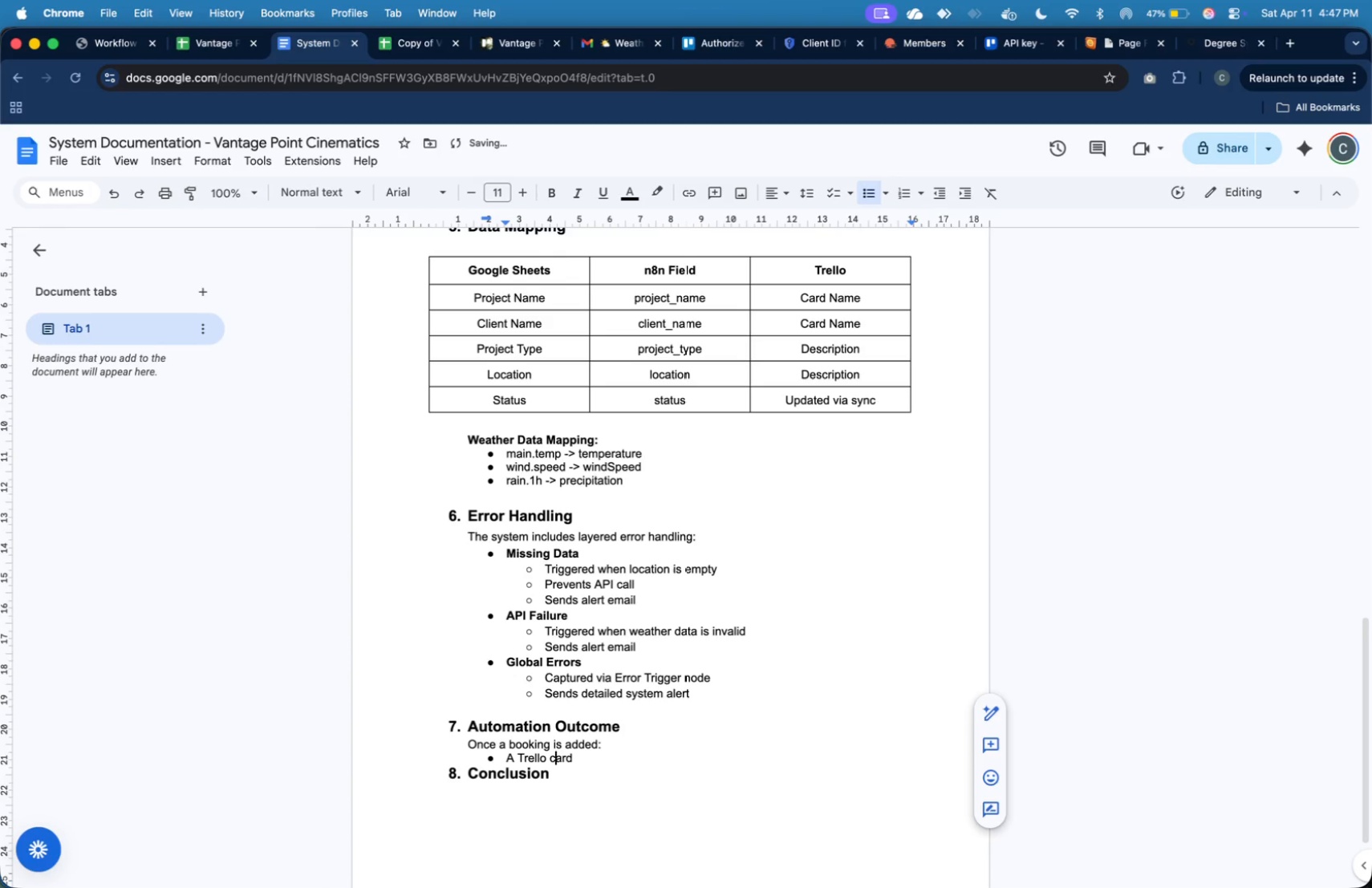 
key(C)
 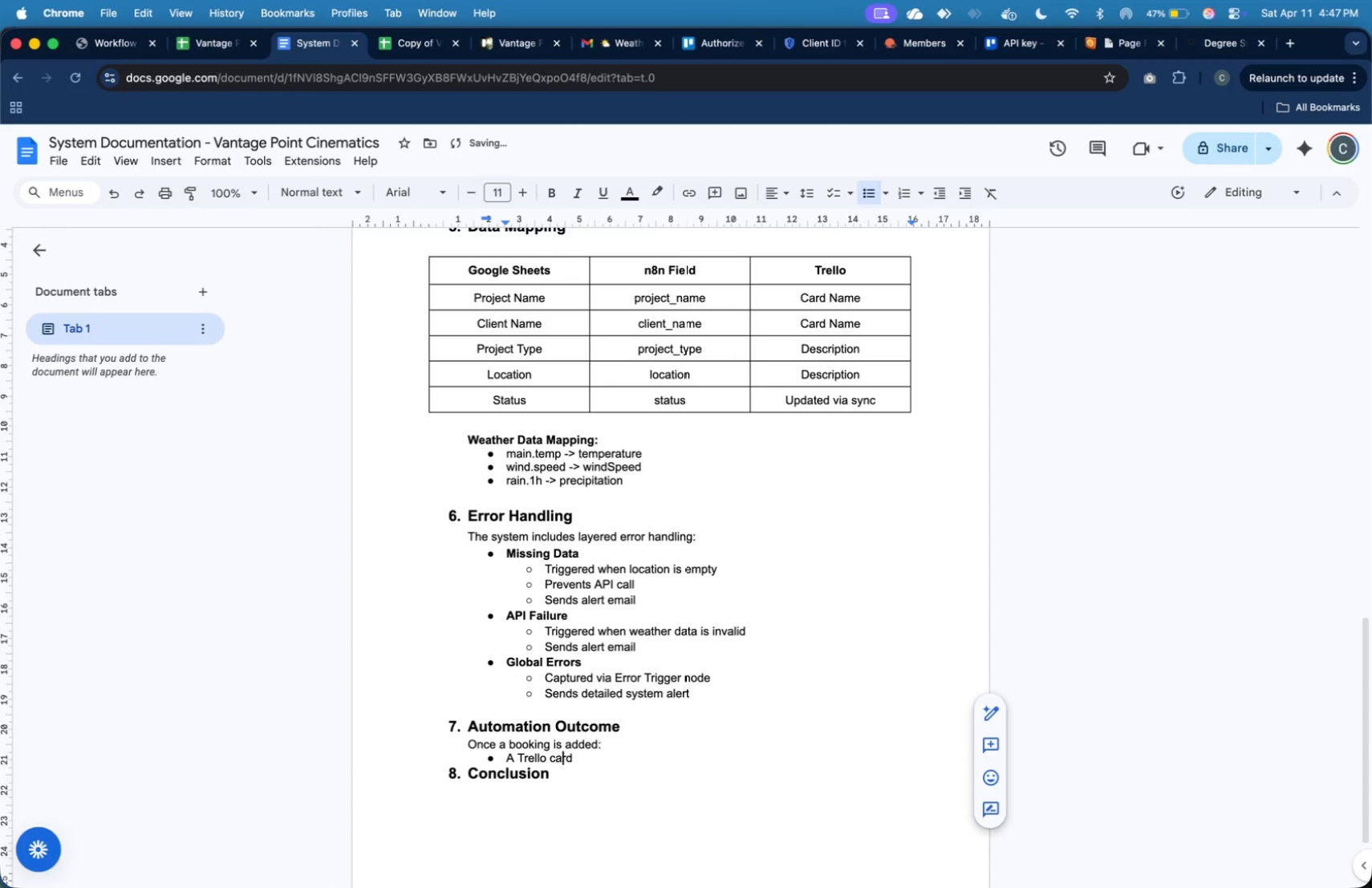 
key(ArrowRight)
 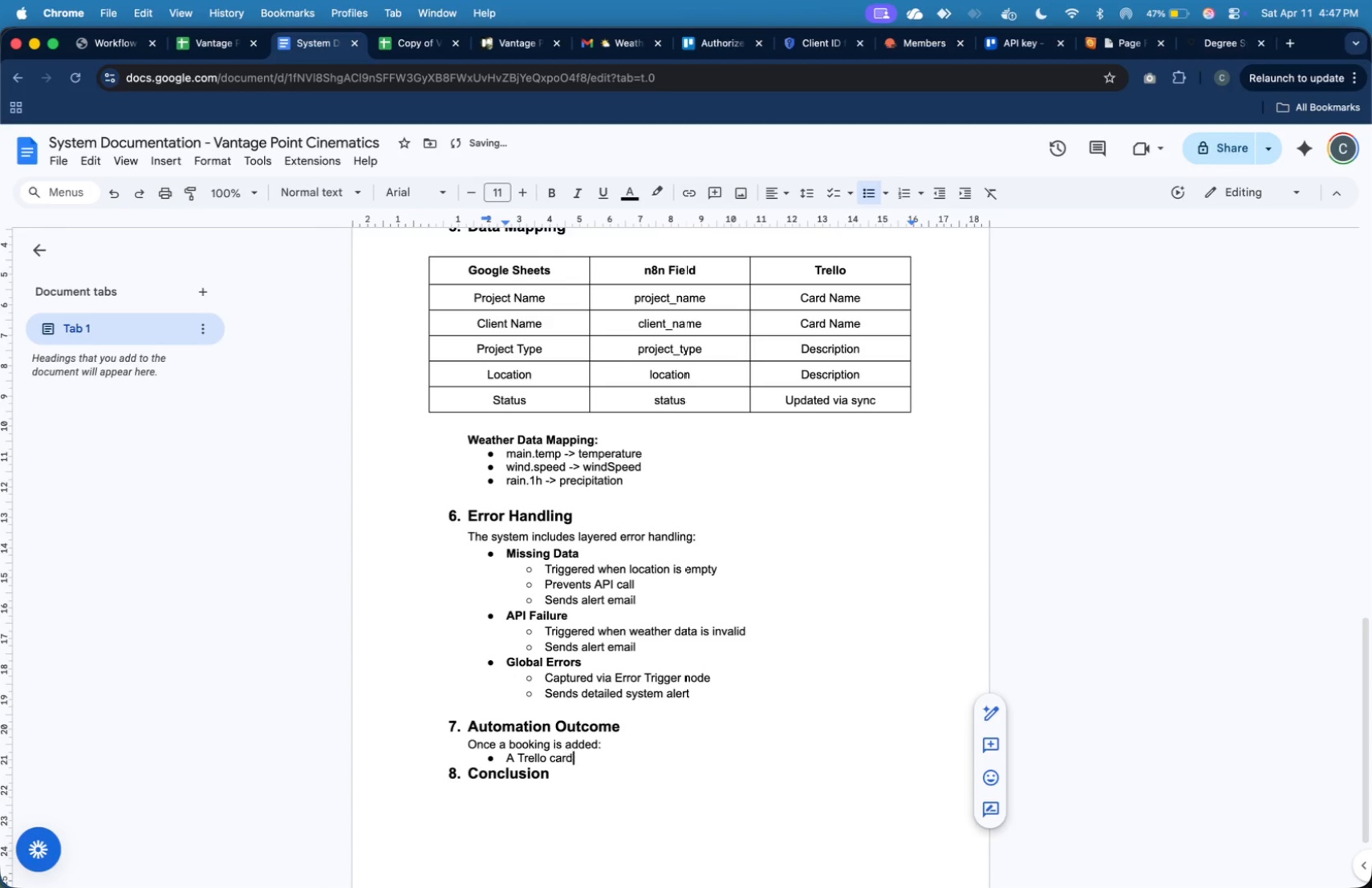 
key(ArrowRight)
 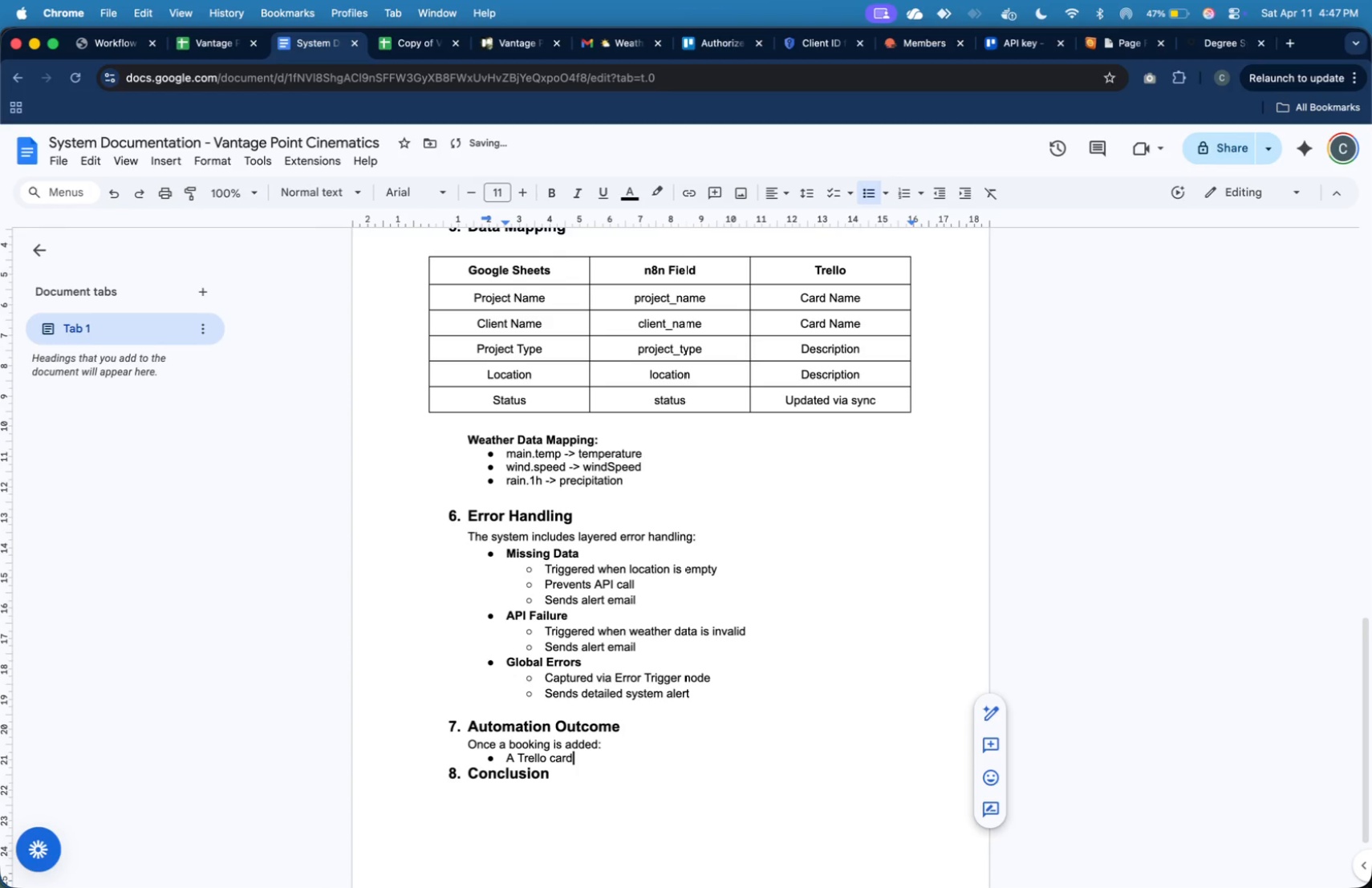 
key(ArrowRight)
 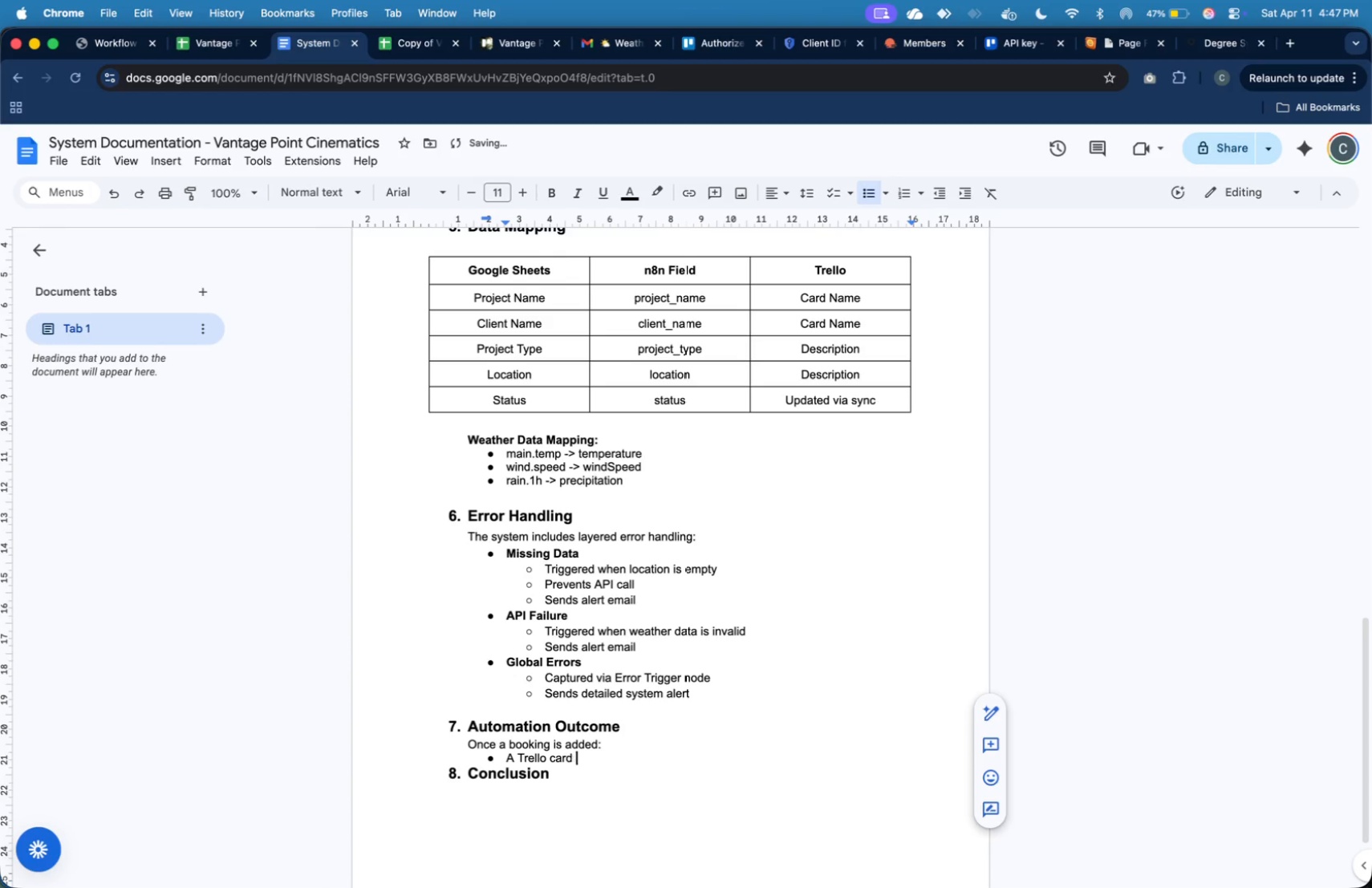 
type( is automatically creare)
key(Backspace)
key(Backspace)
type(ted)
 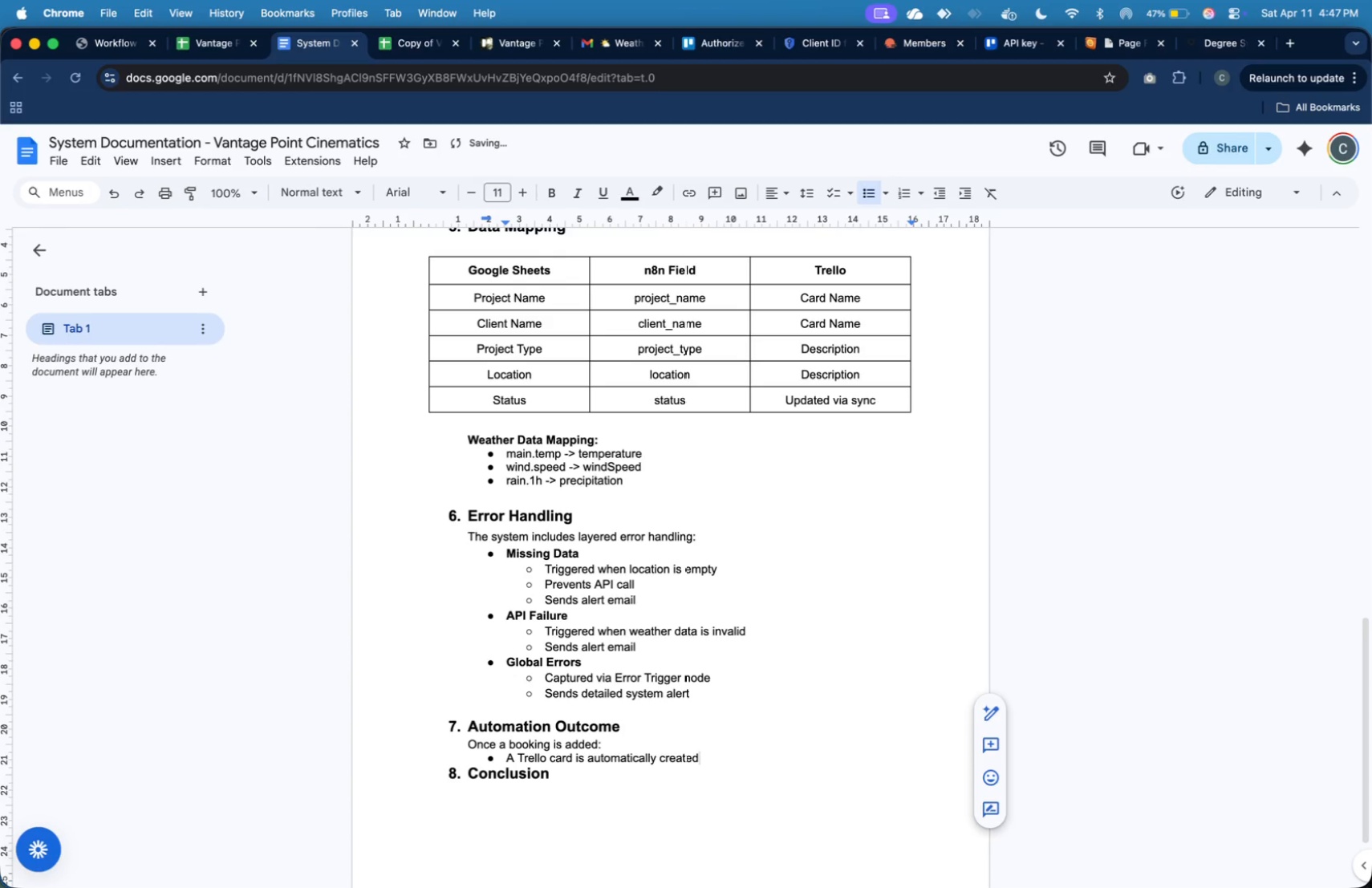 
key(Enter)
 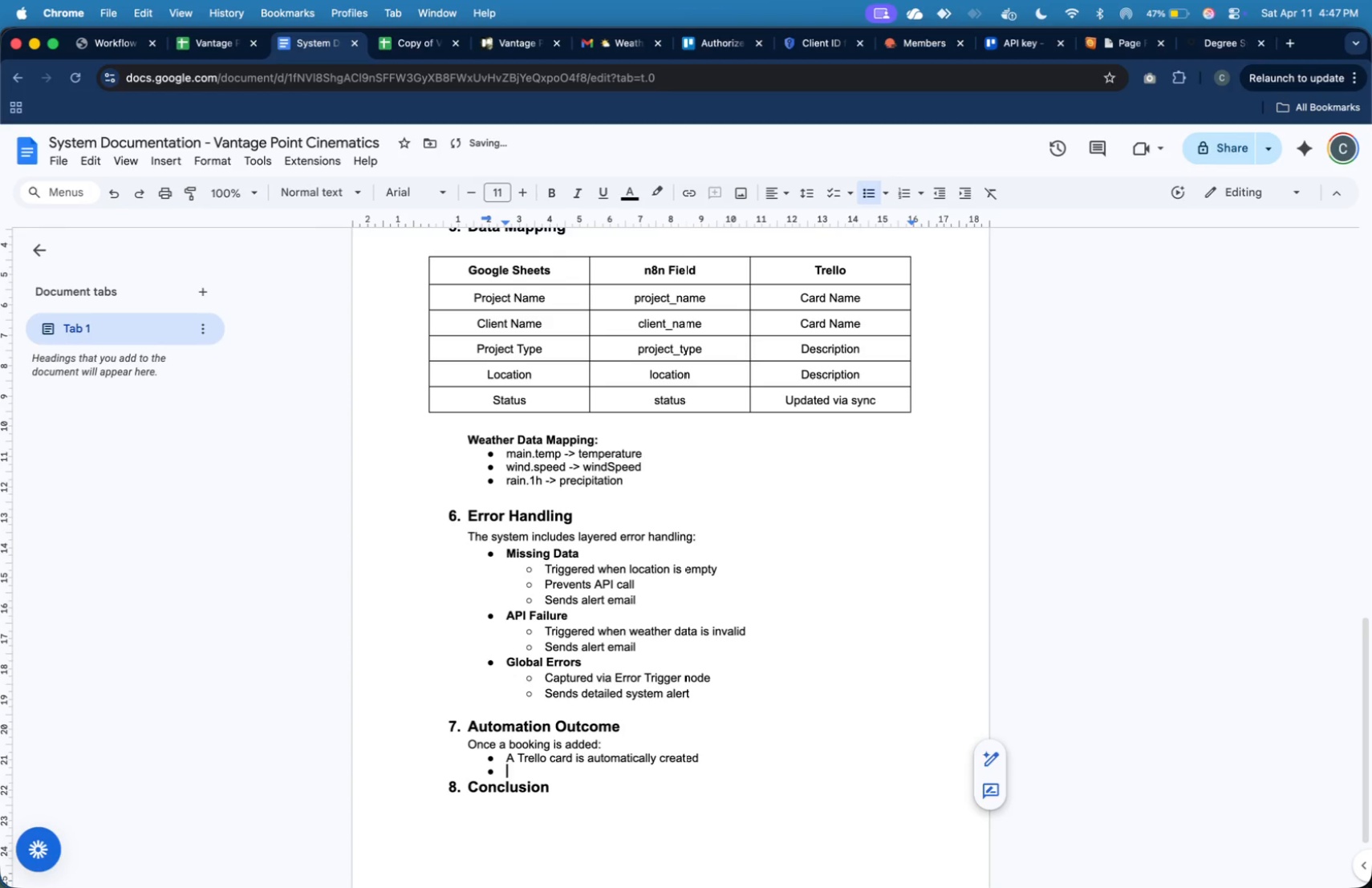 
type(Drone projects )
 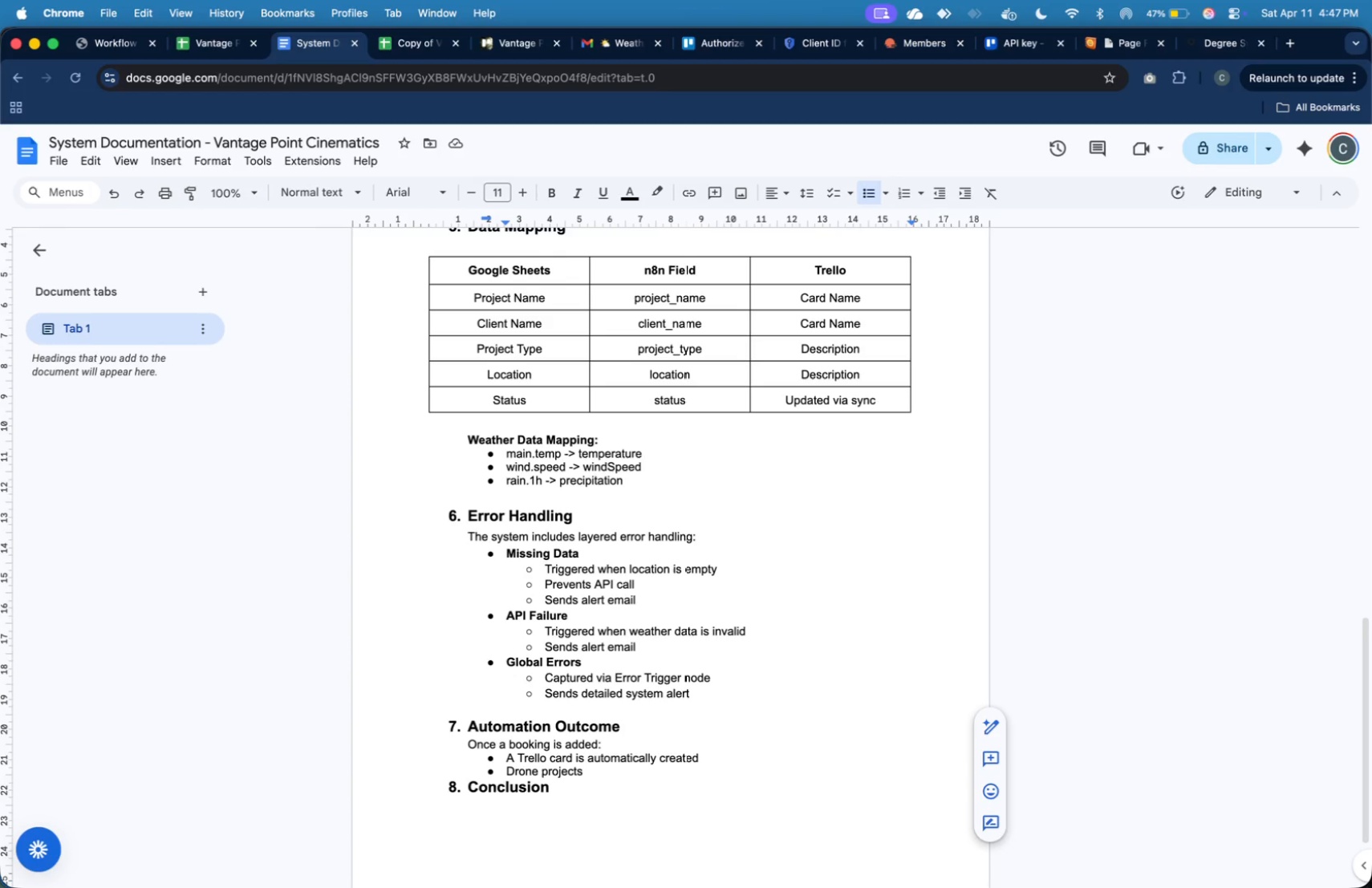 
wait(7.26)
 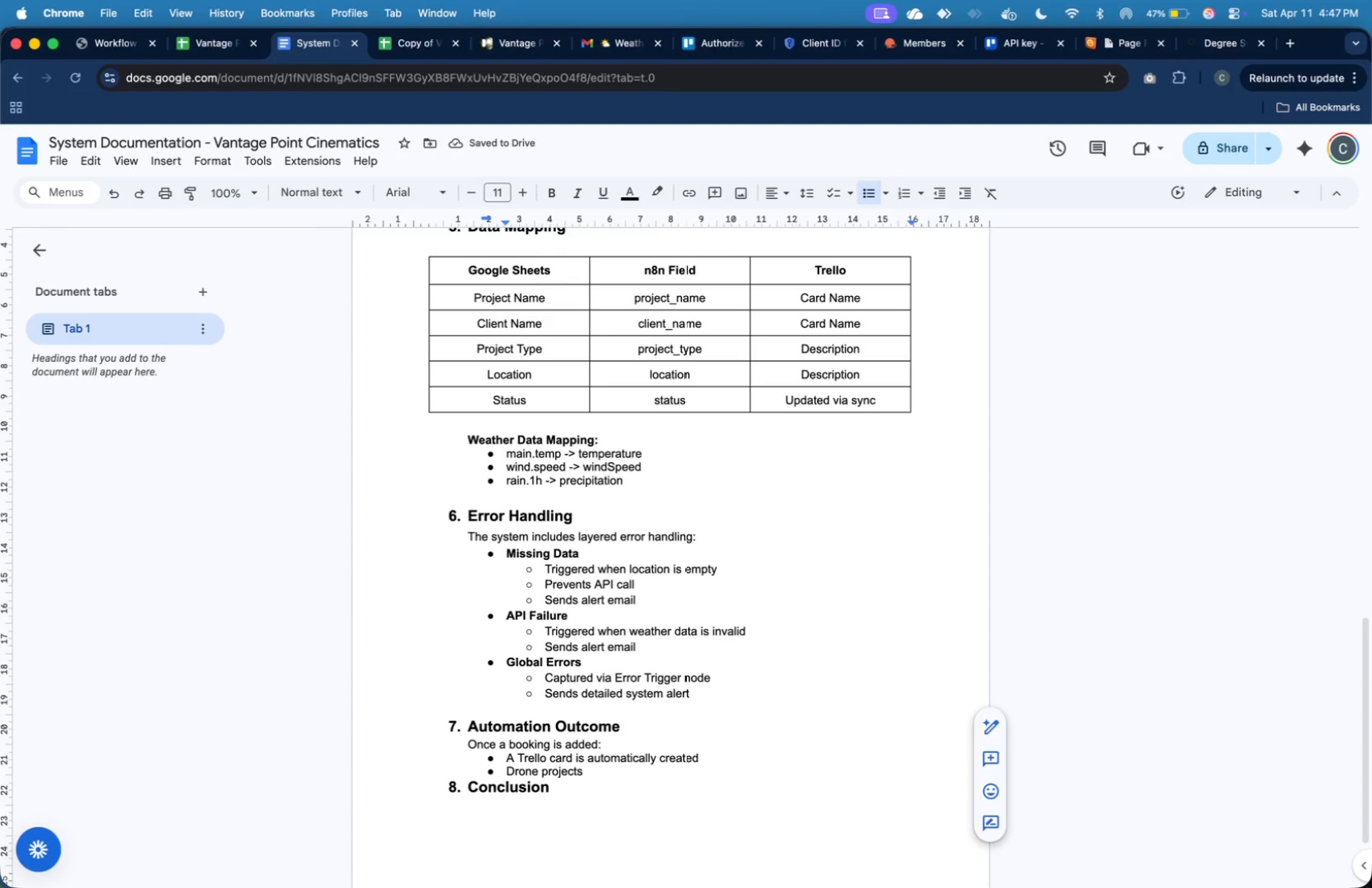 
type(include weather metadata)
 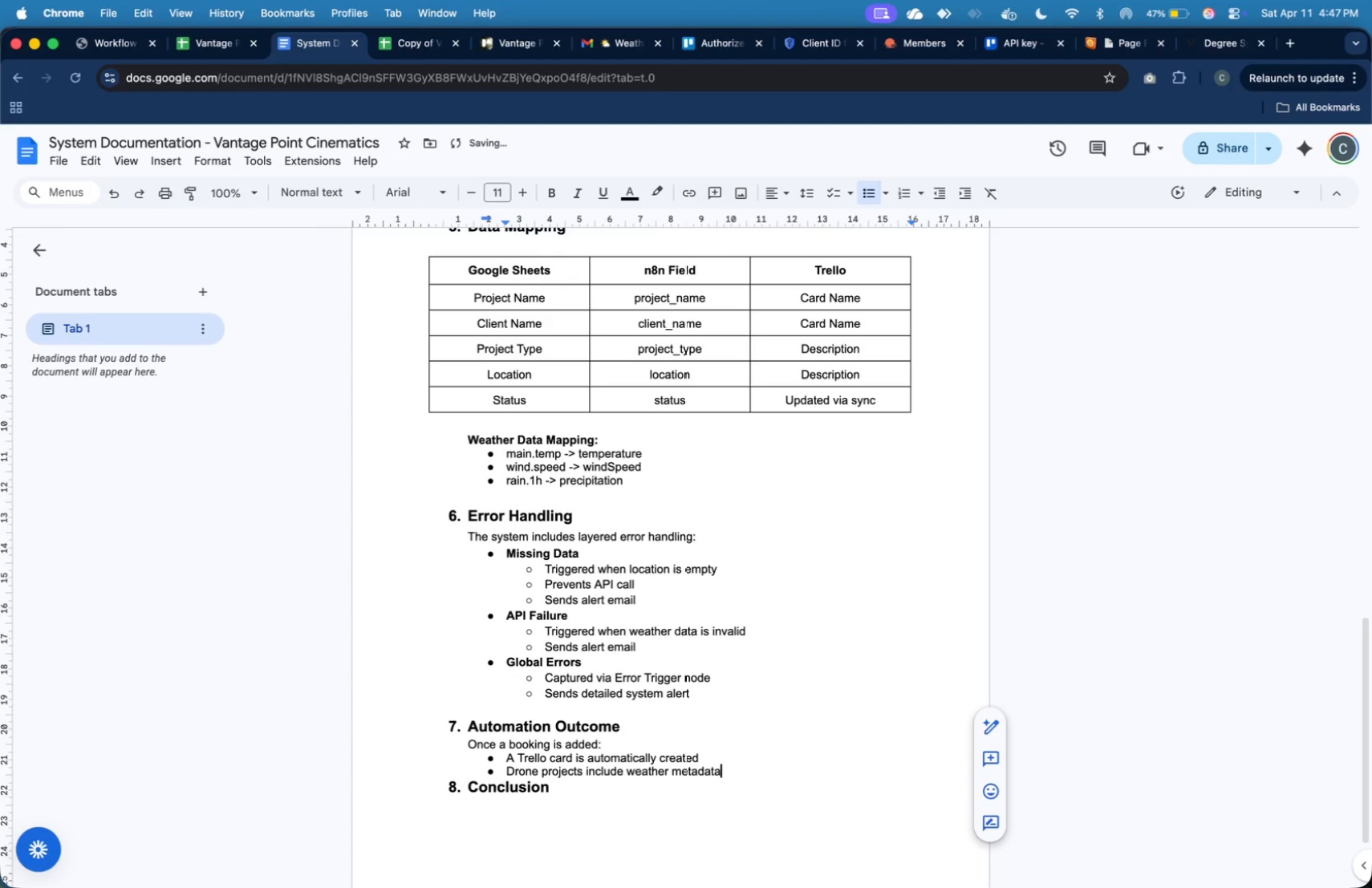 
key(Enter)
 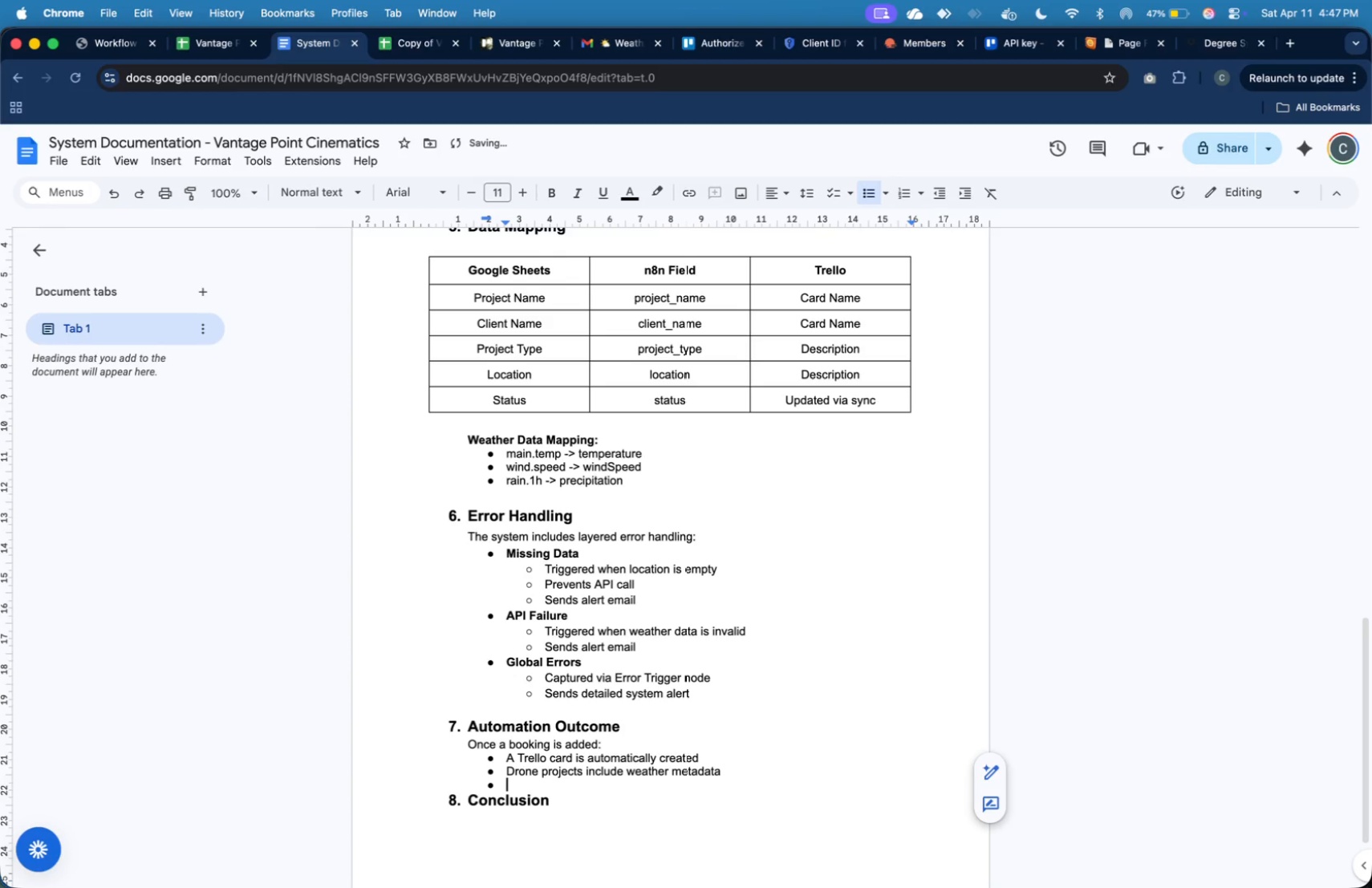 
type(Errors are immediately reported)
 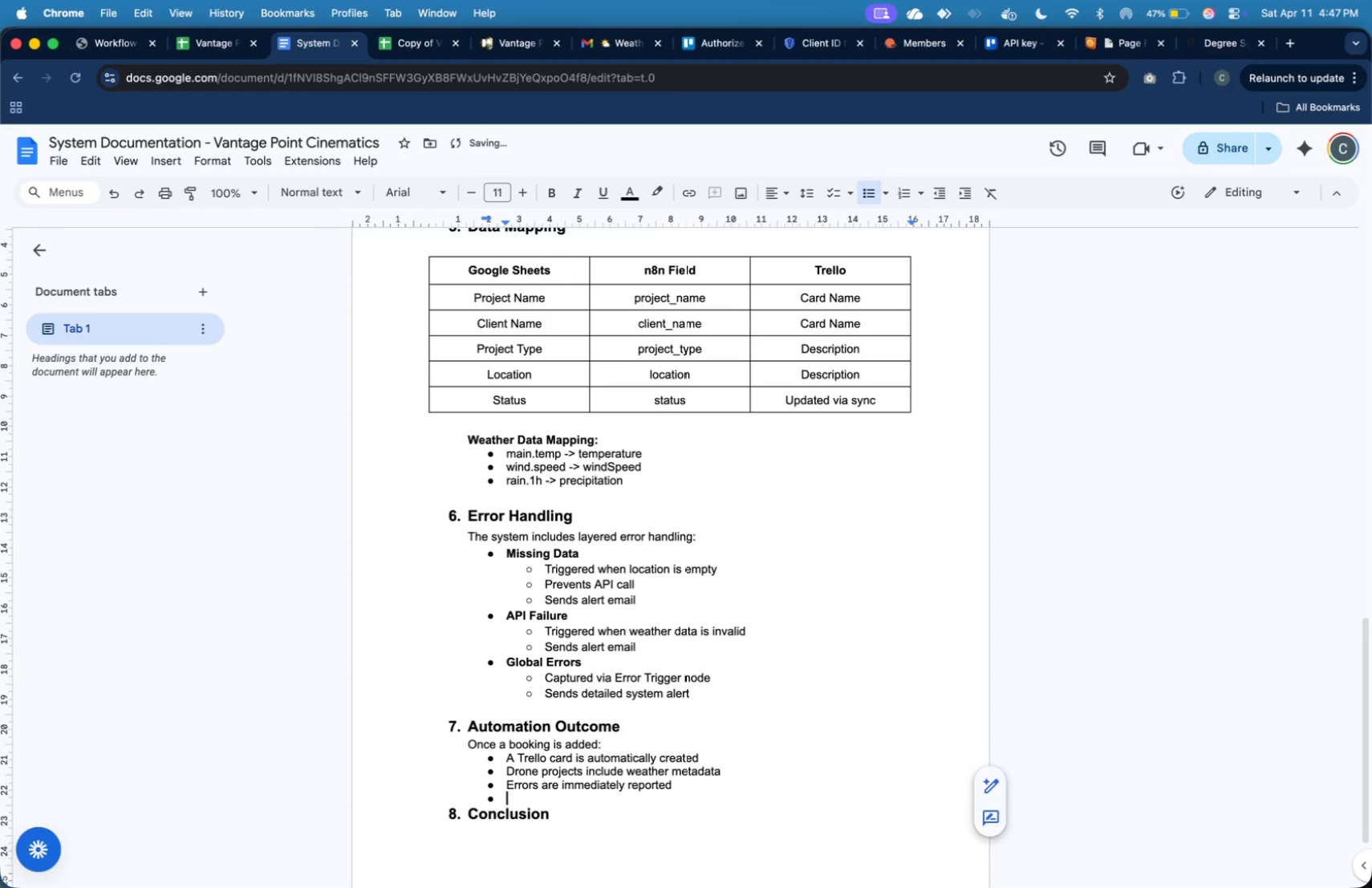 
key(Enter)
 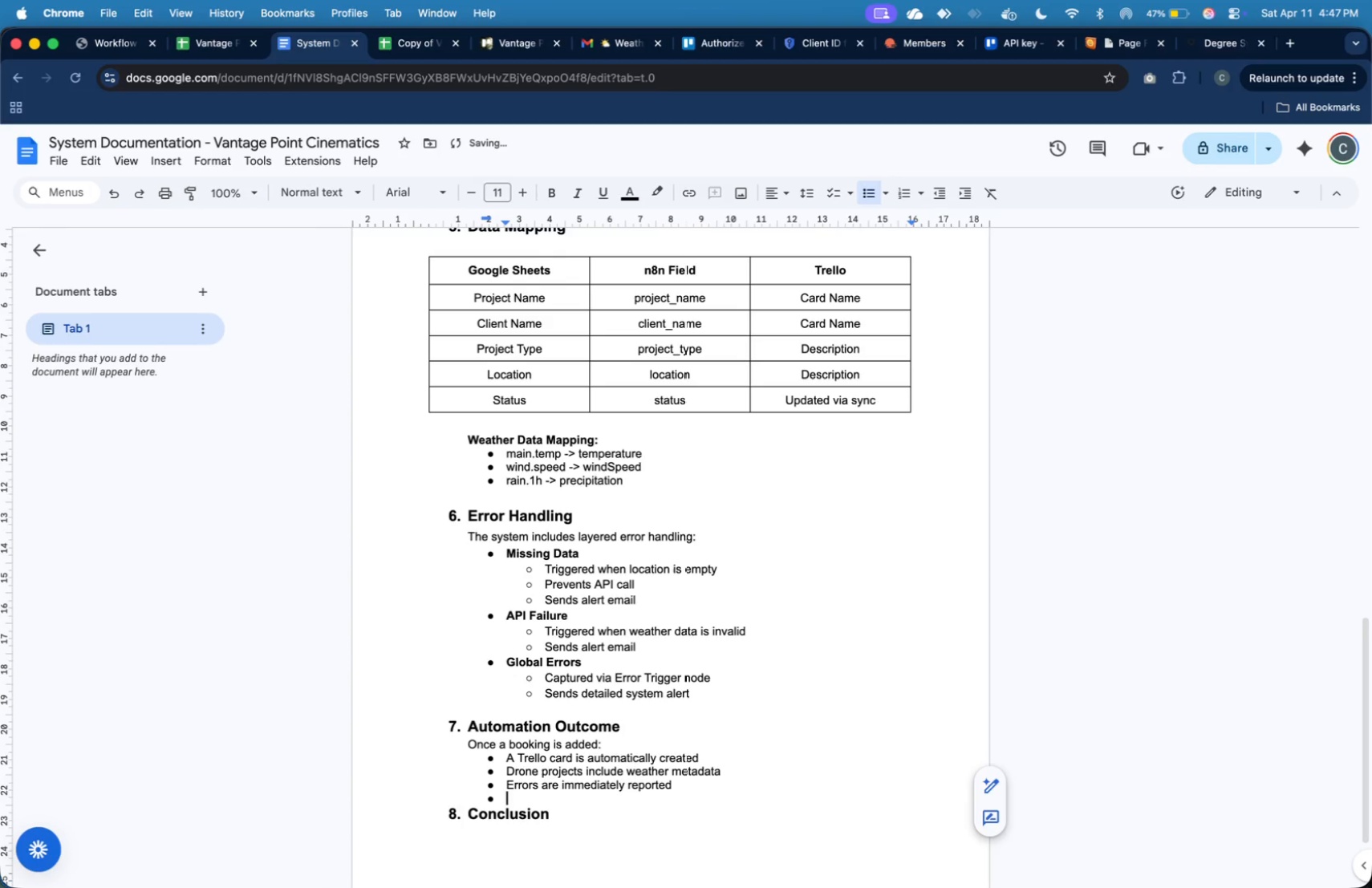 
type(Status updates are synchronized across platforms)
 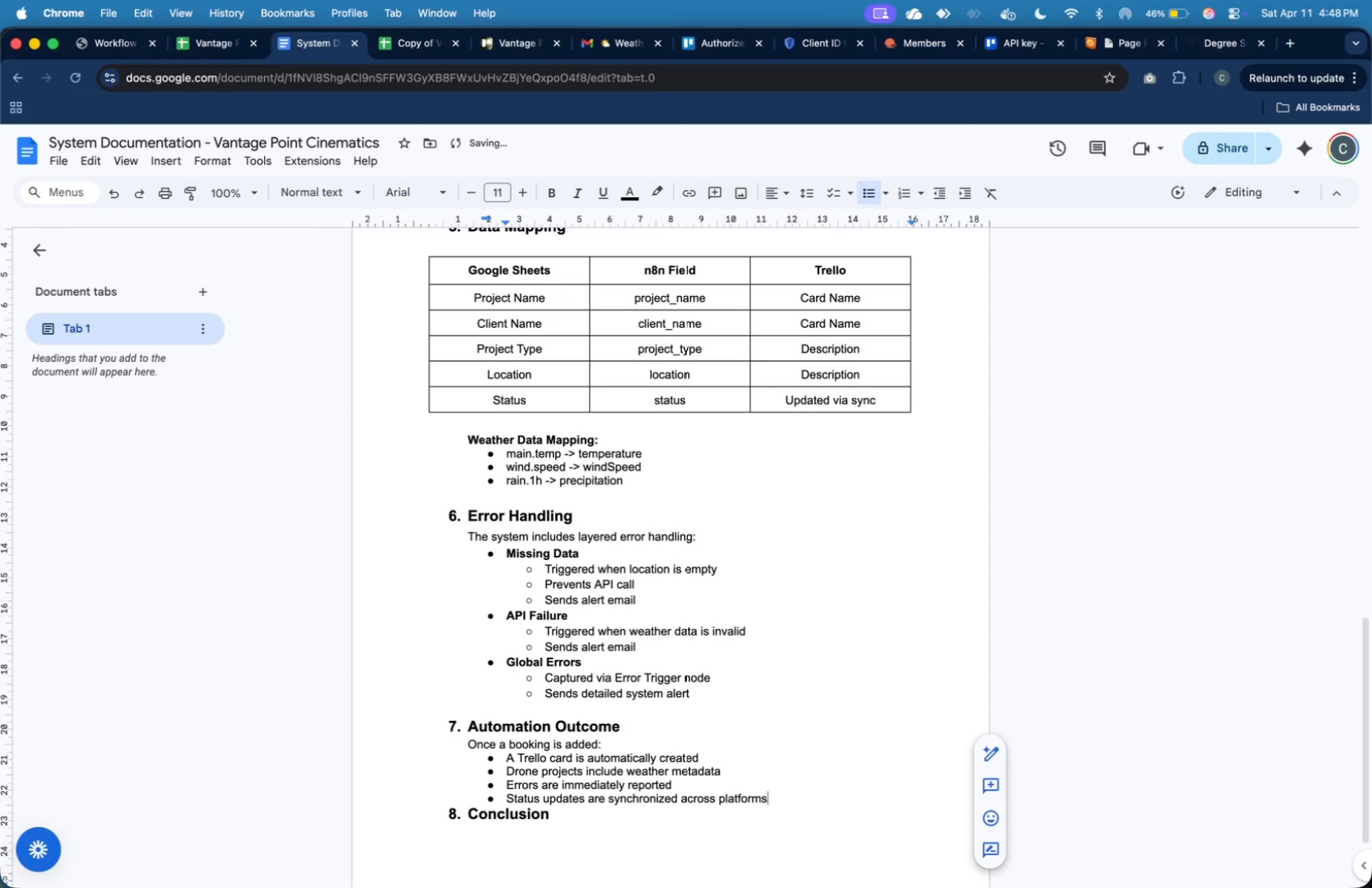 
key(Enter)
 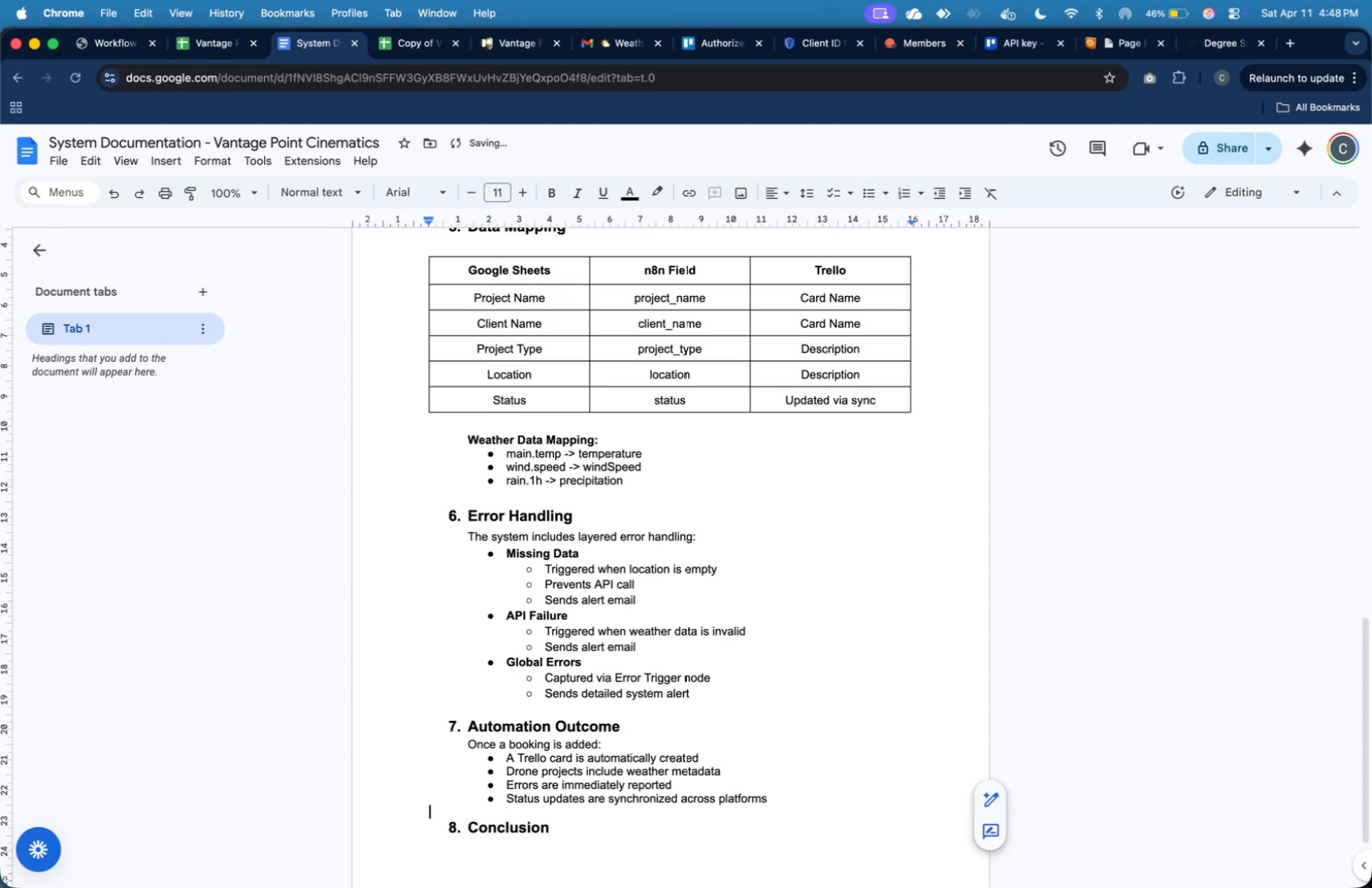 
key(Enter)
 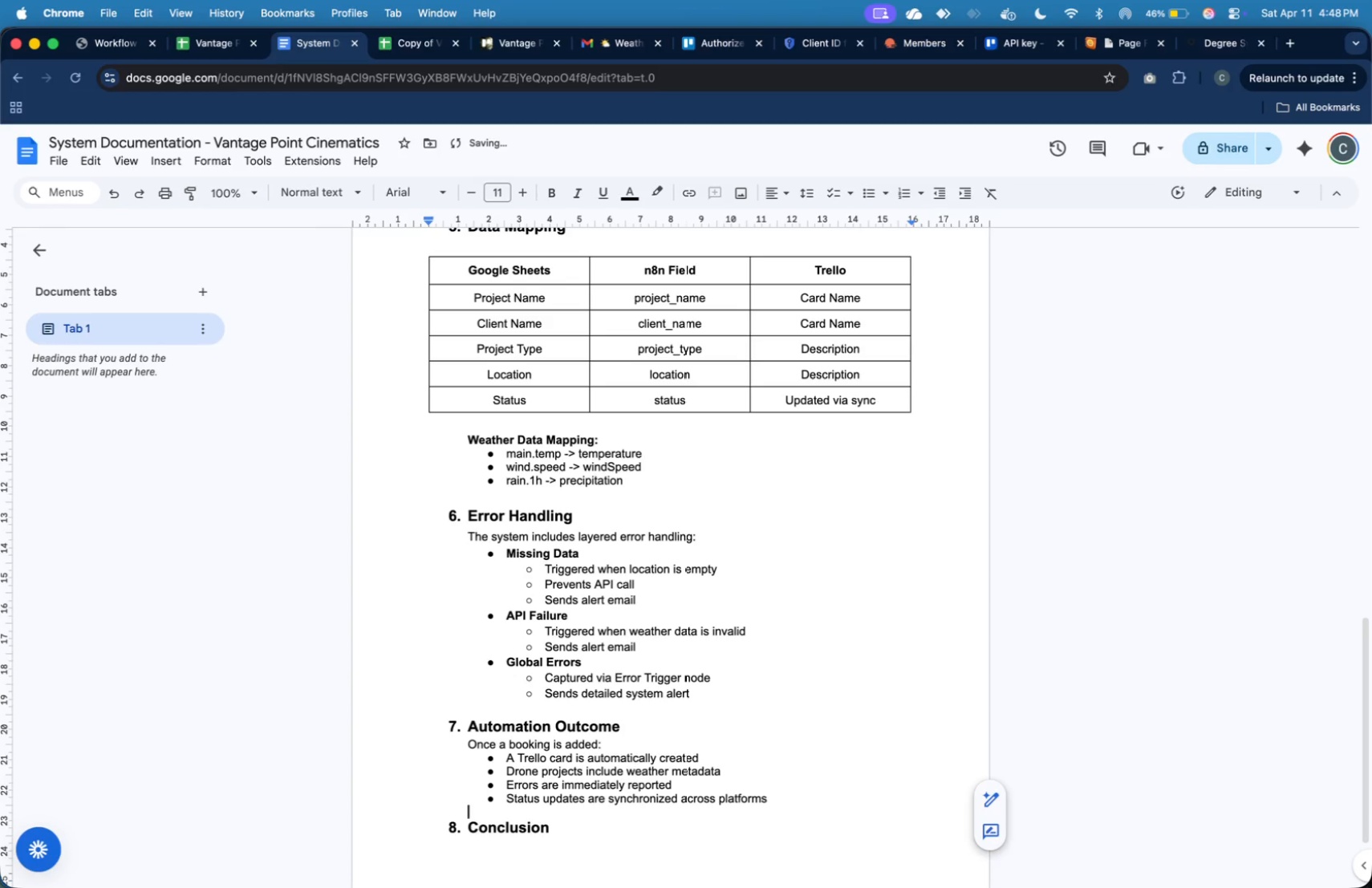 
key(Tab)
type(S)
key(Backspace)
type(The )
 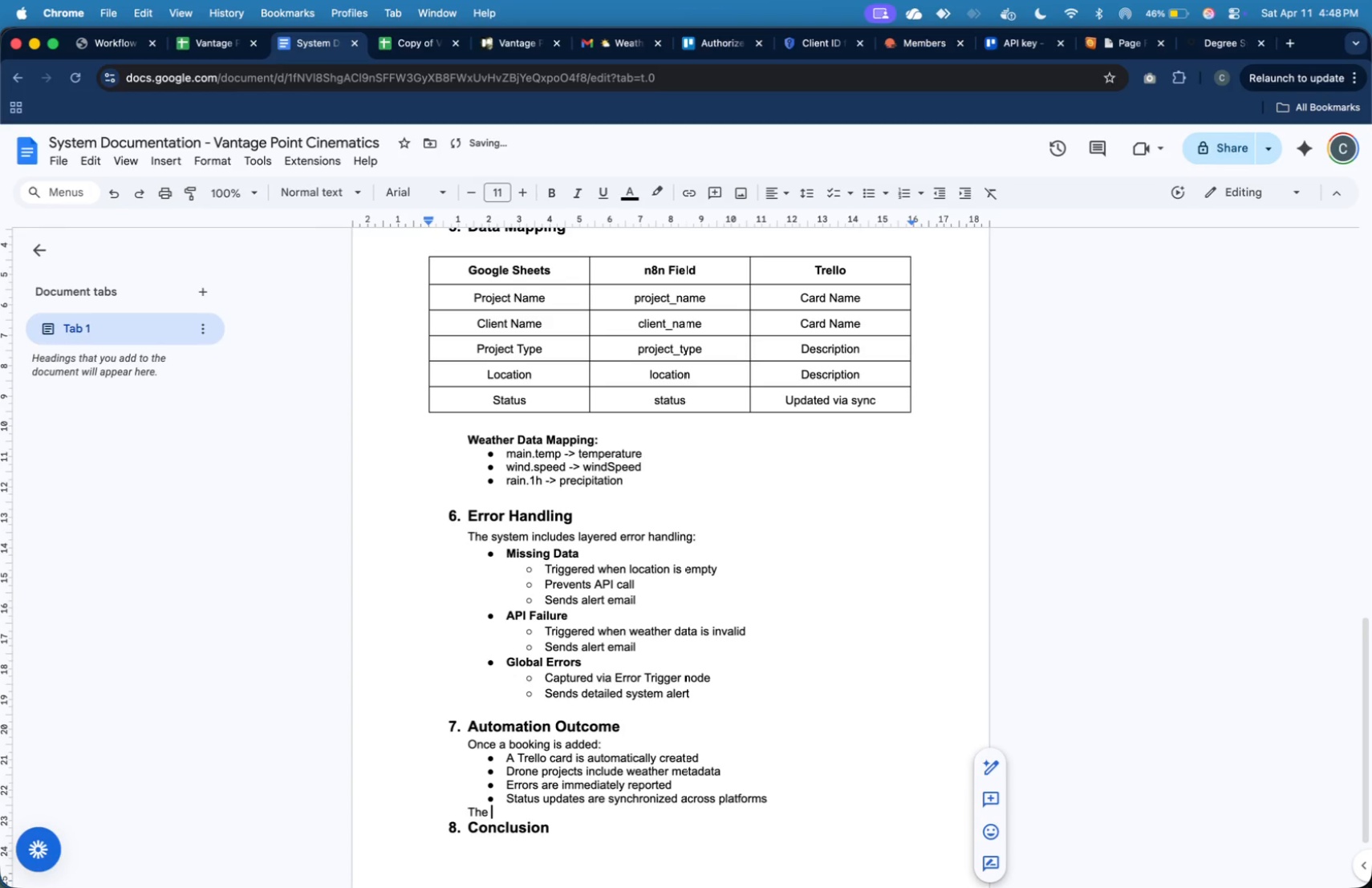 
key(ArrowLeft)
 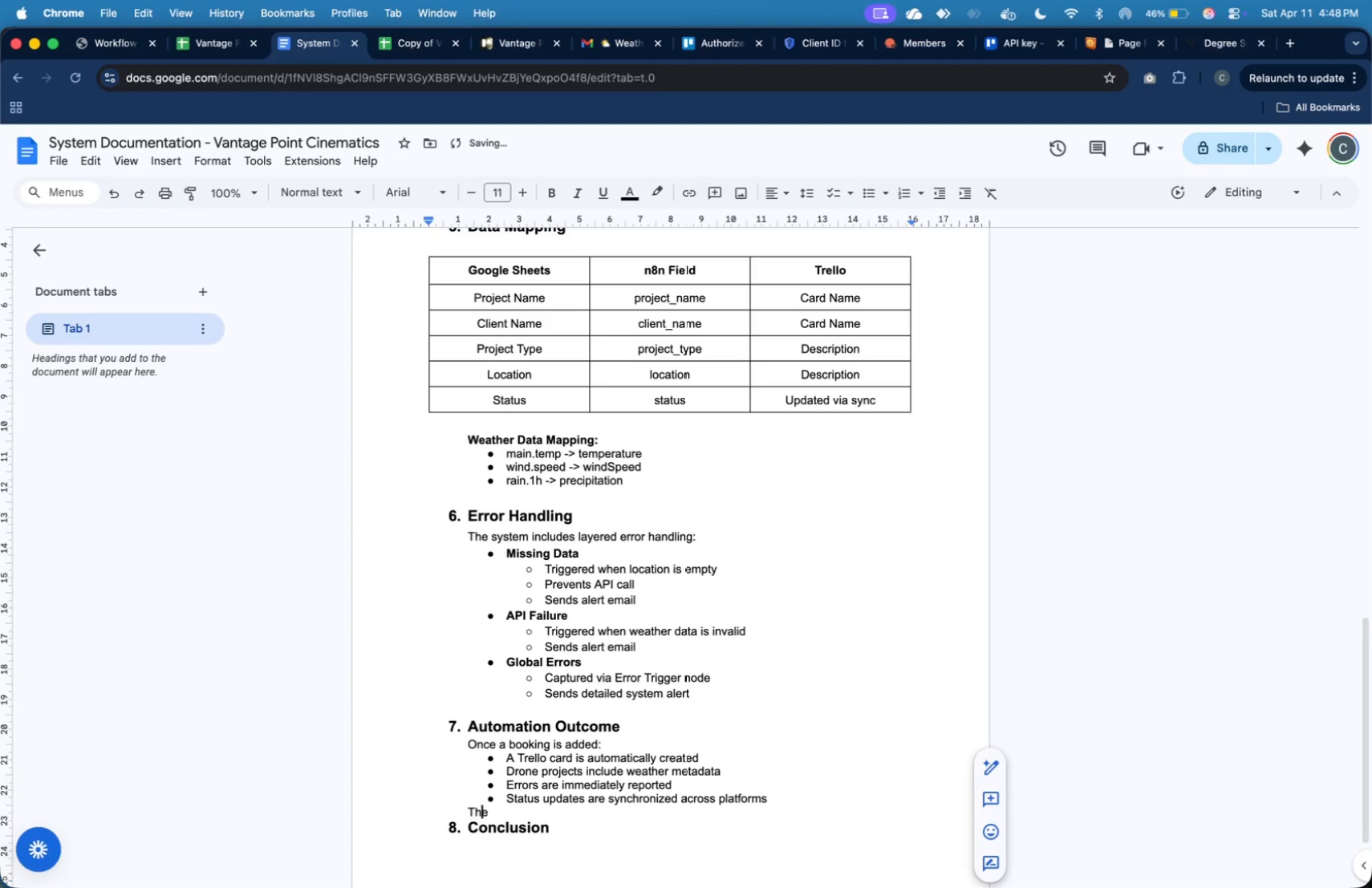 
key(ArrowLeft)
 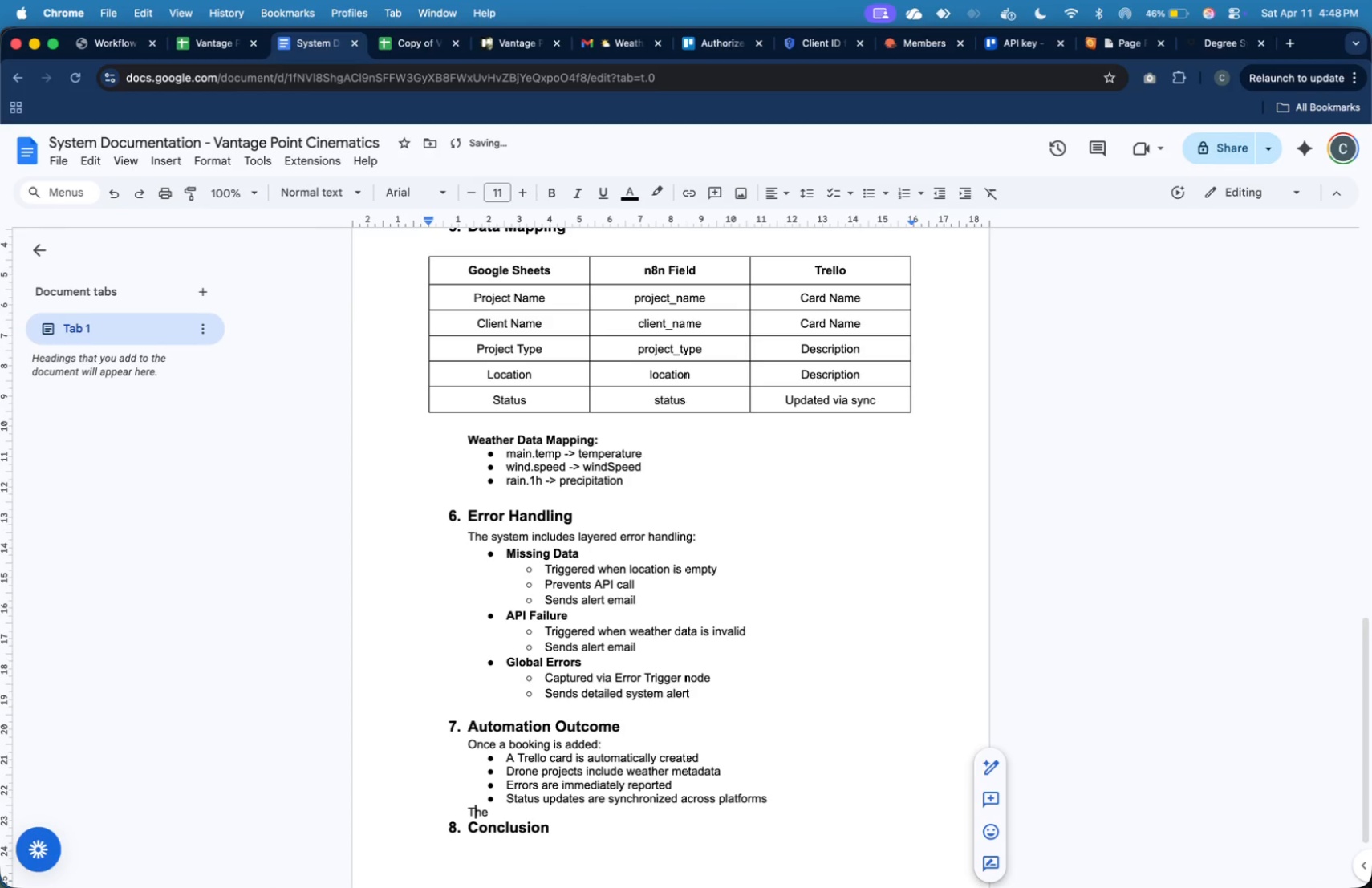 
key(ArrowLeft)
 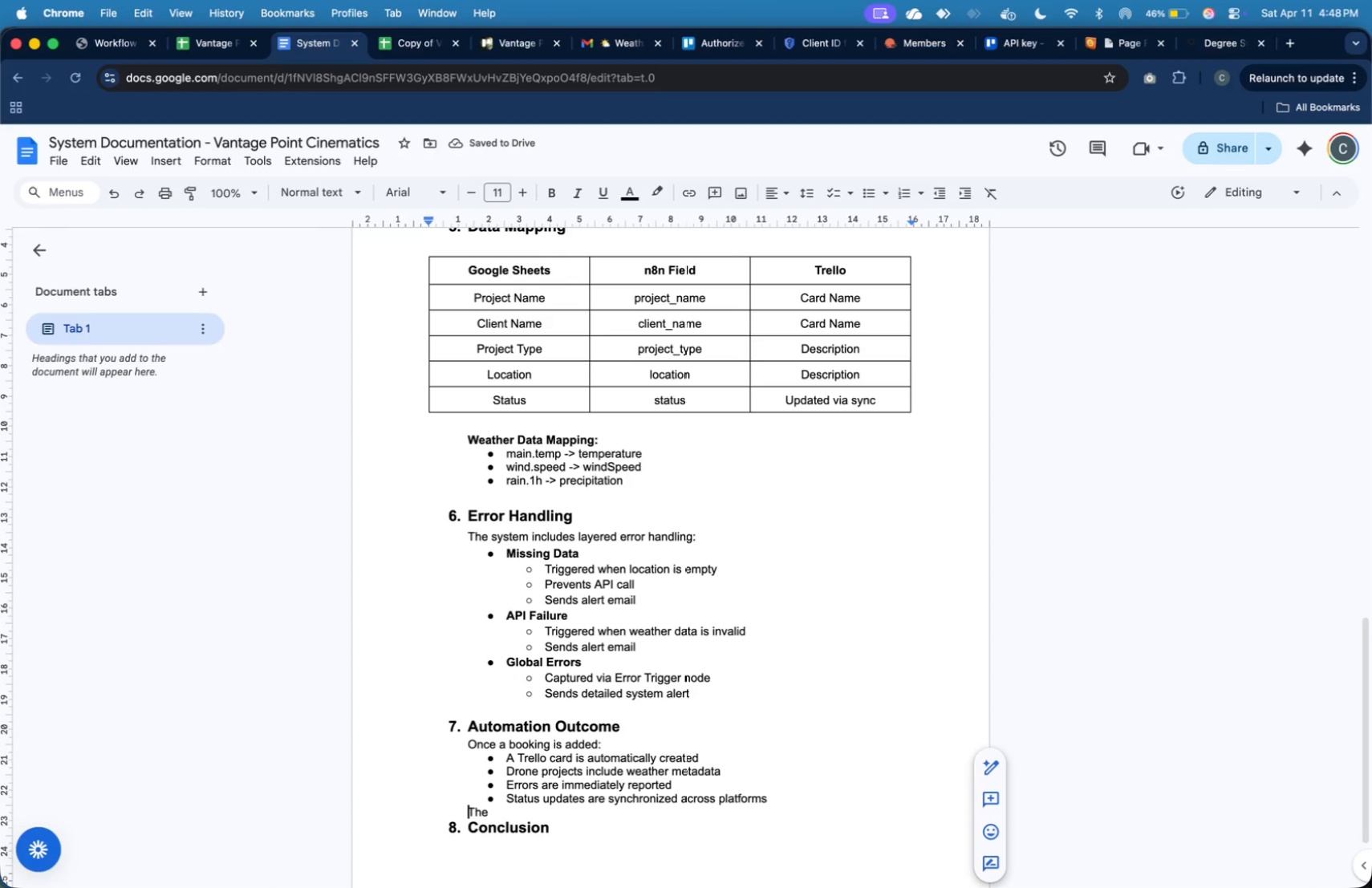 
key(ArrowLeft)
 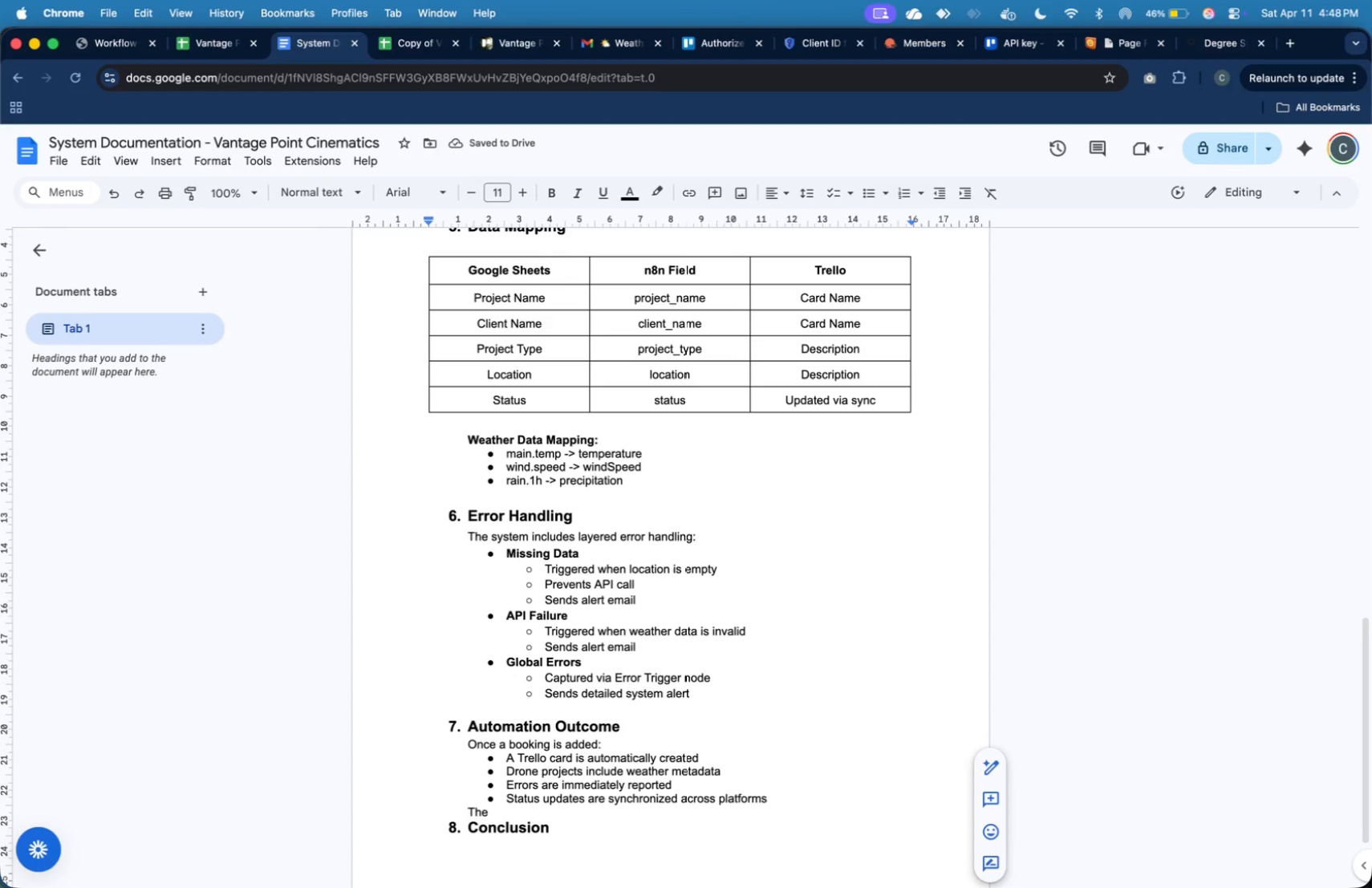 
key(Enter)
 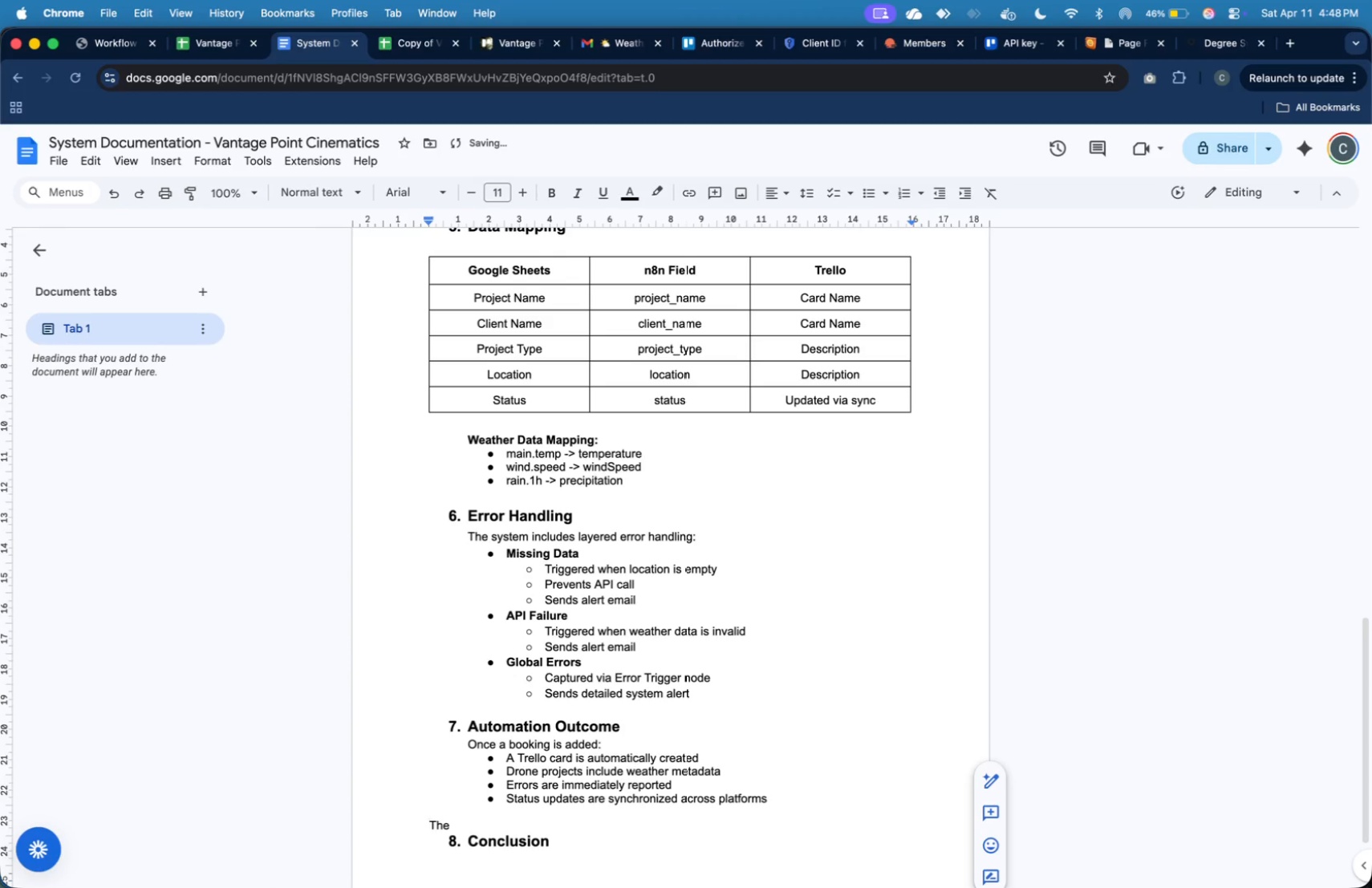 
key(Tab)
 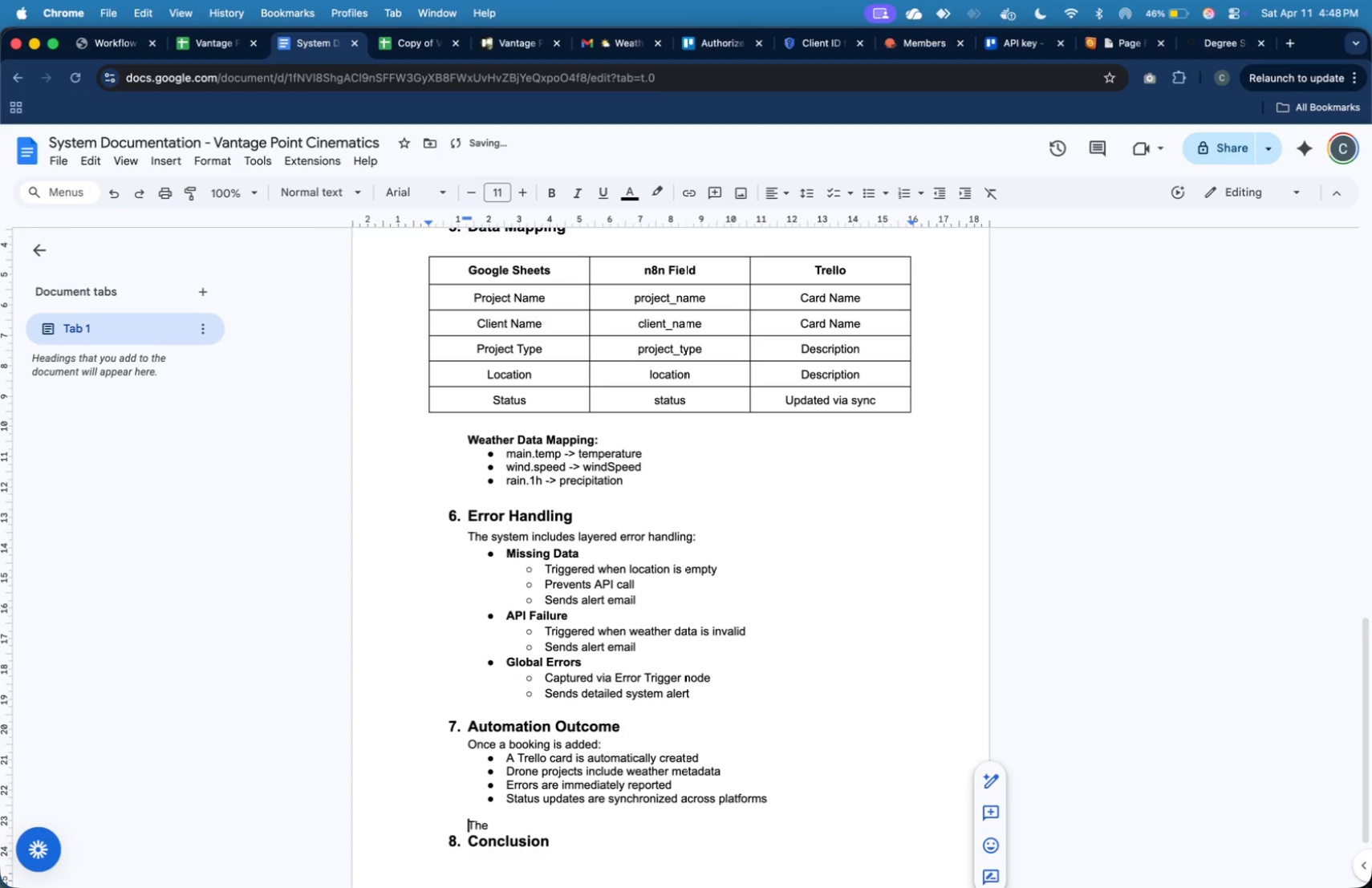 
key(ArrowDown)
 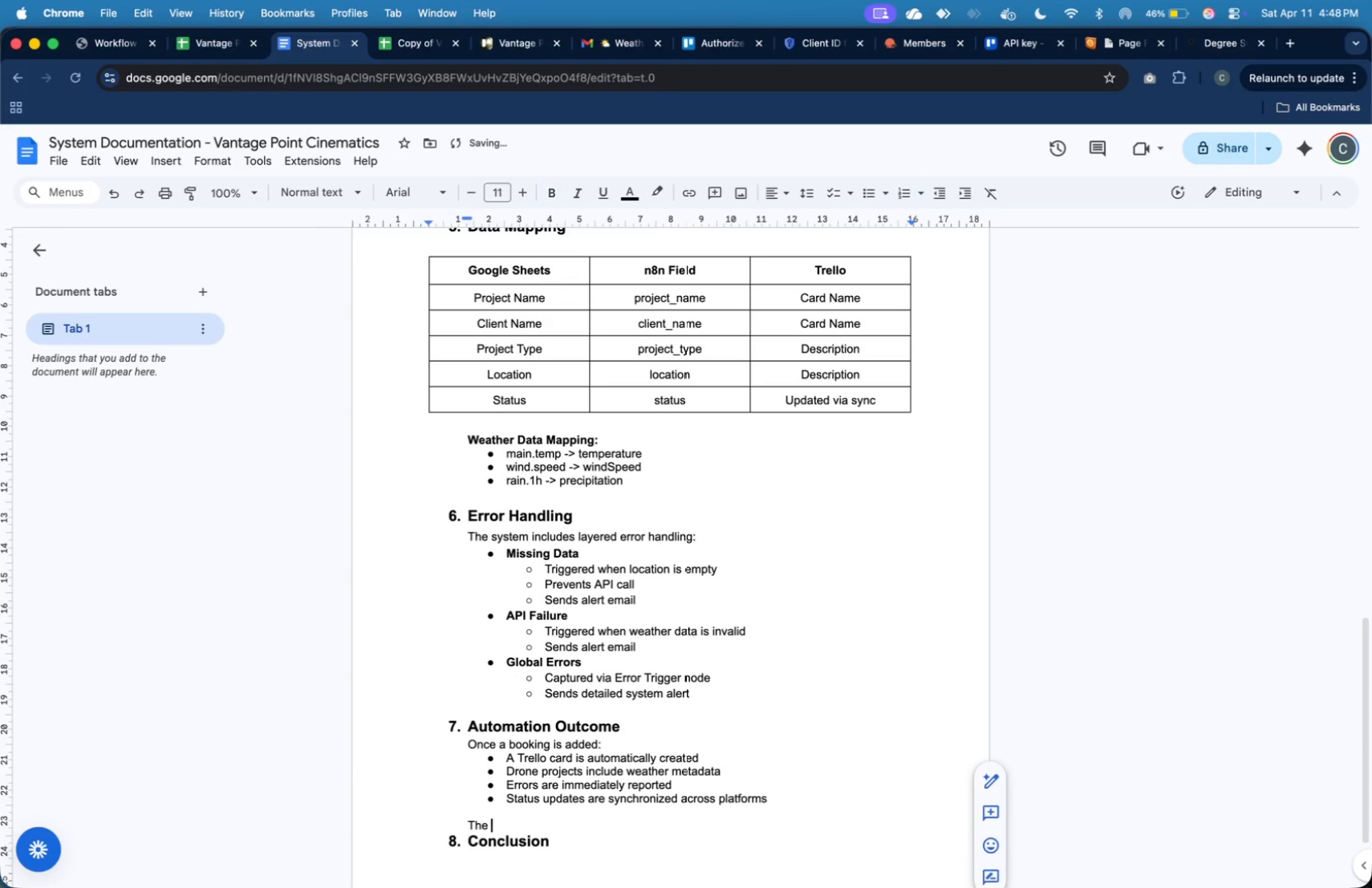 
key(ArrowLeft)
 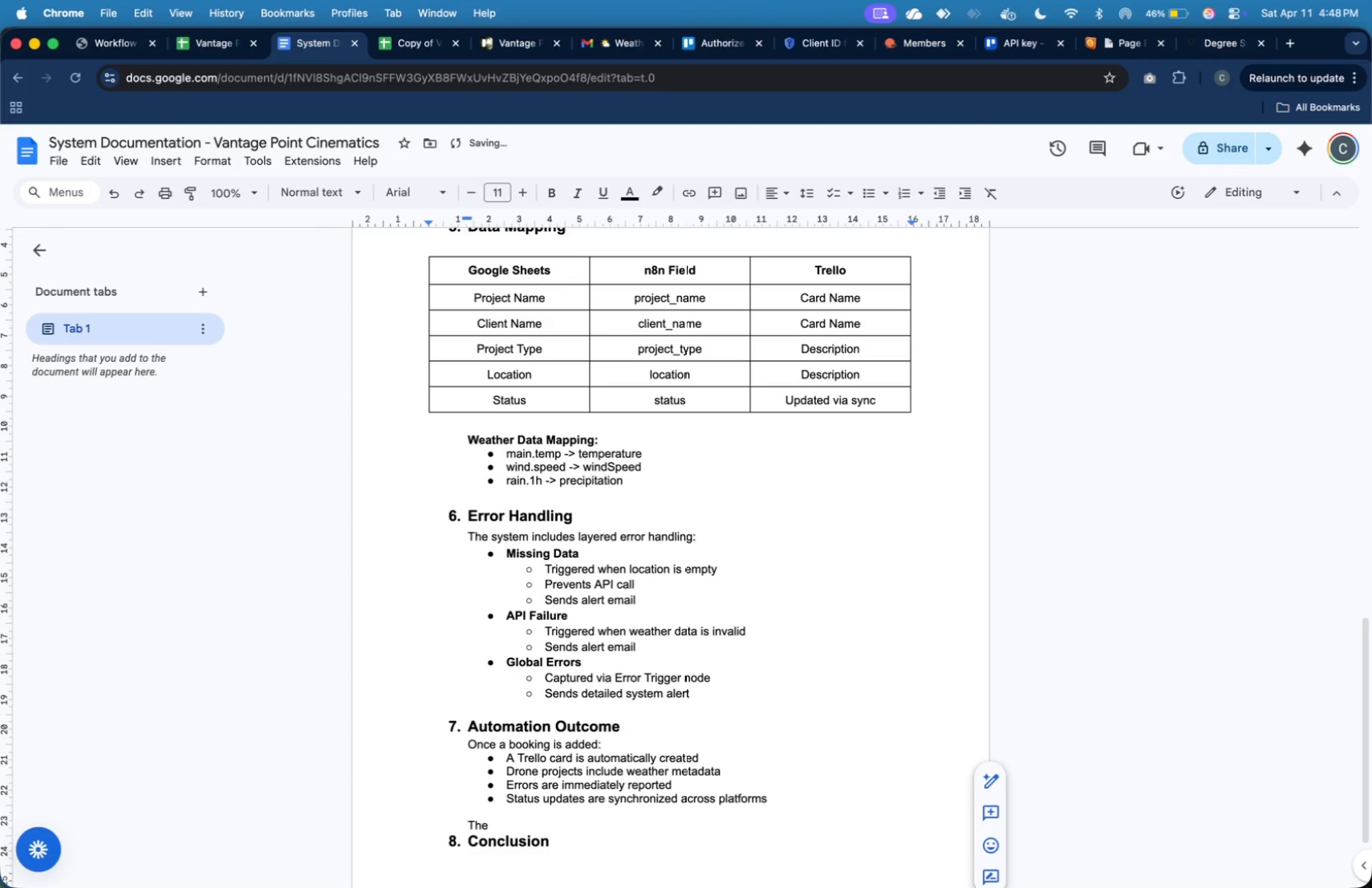 
type(system operates fully automatically without manual intervention.)
 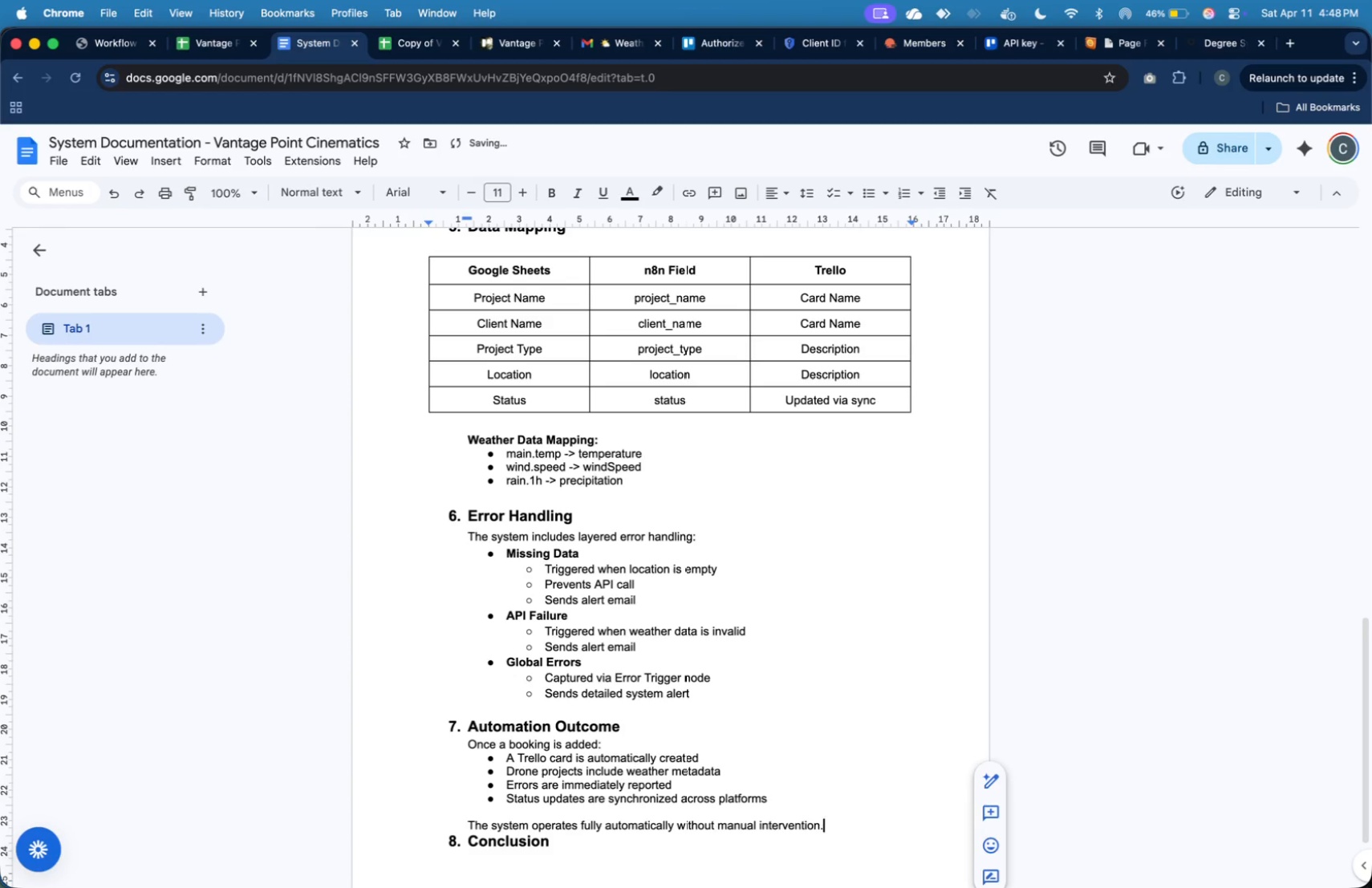 
key(ArrowDown)
 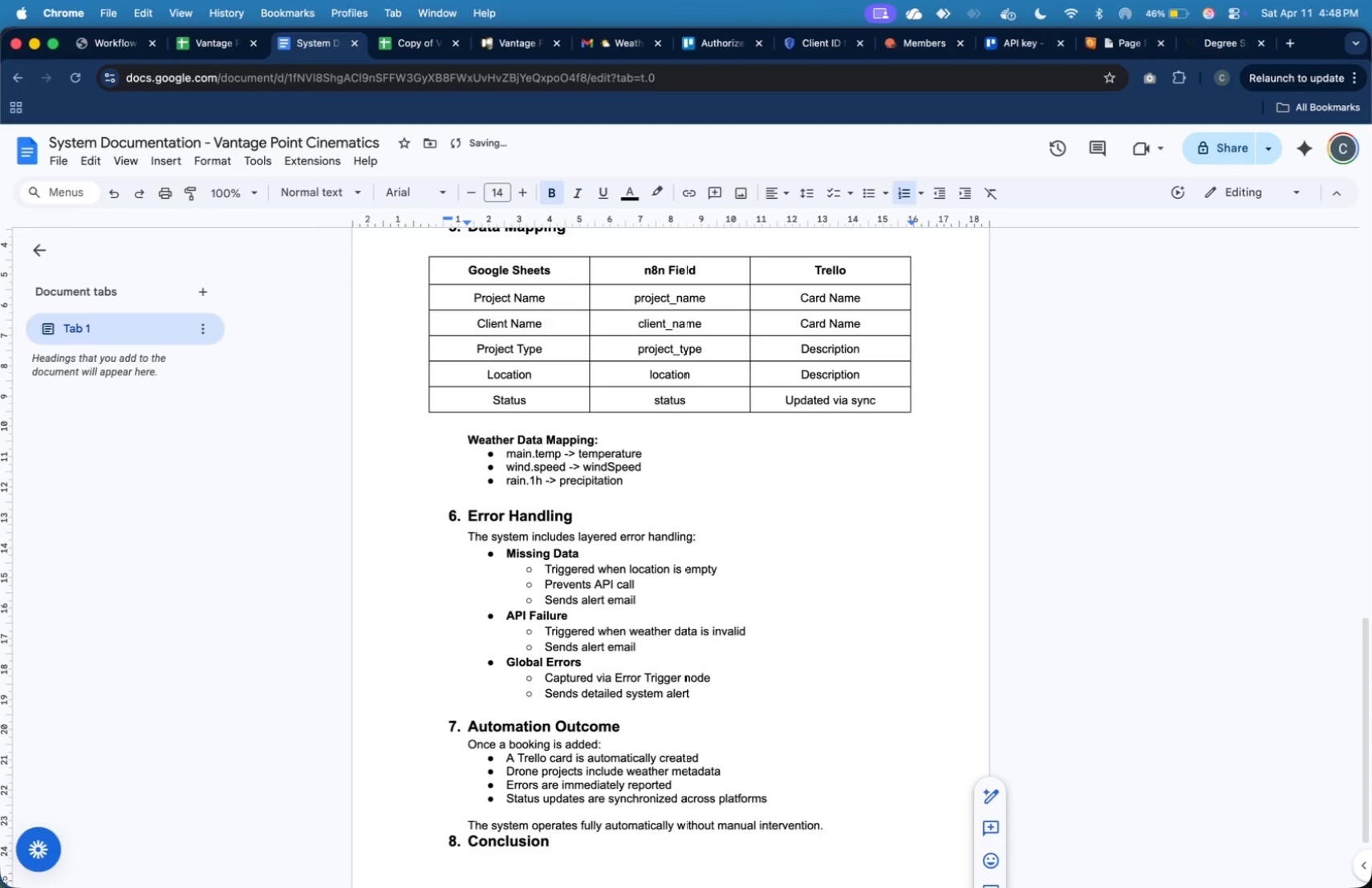 
key(ArrowLeft)
 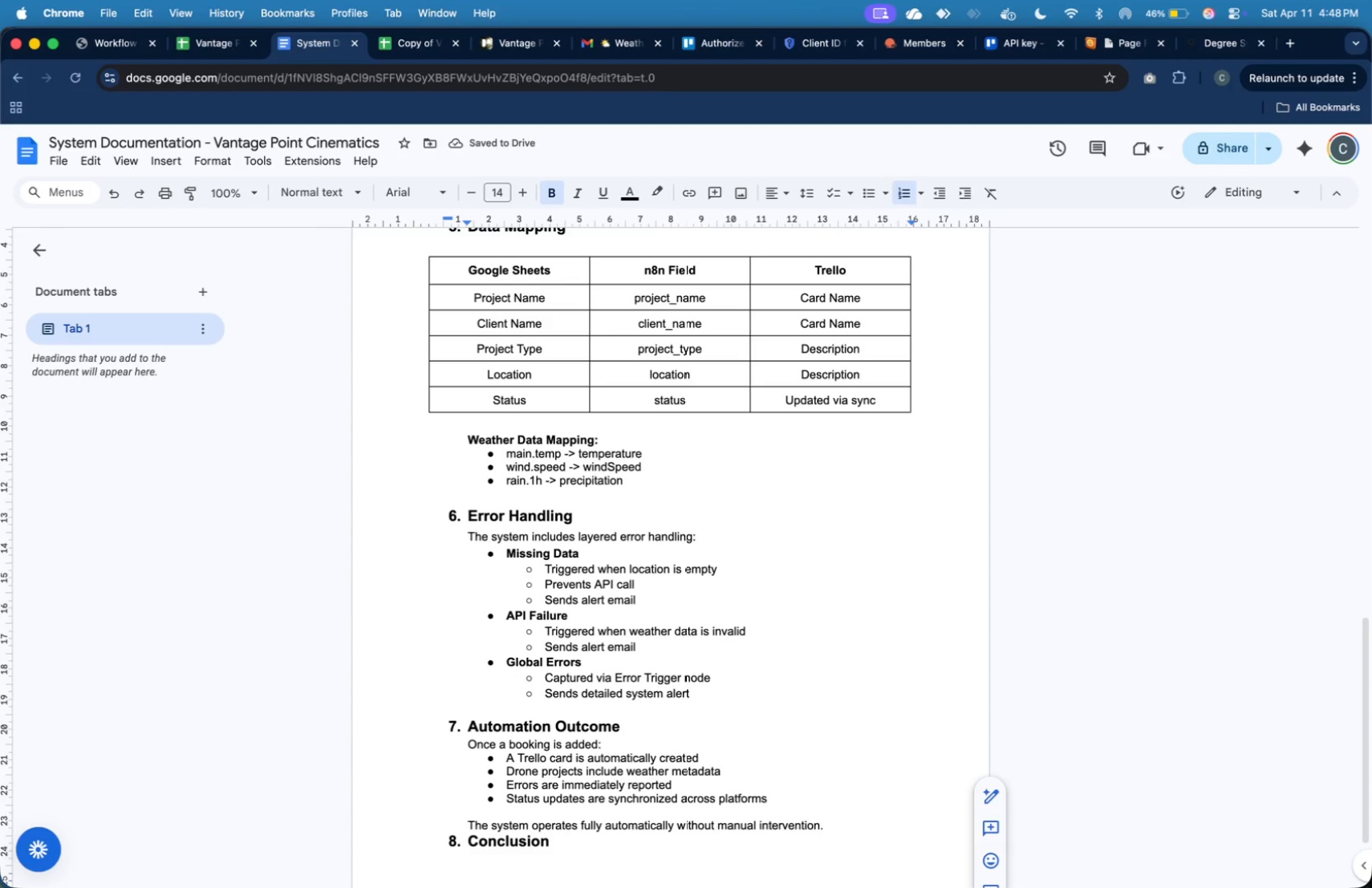 
key(ArrowUp)
 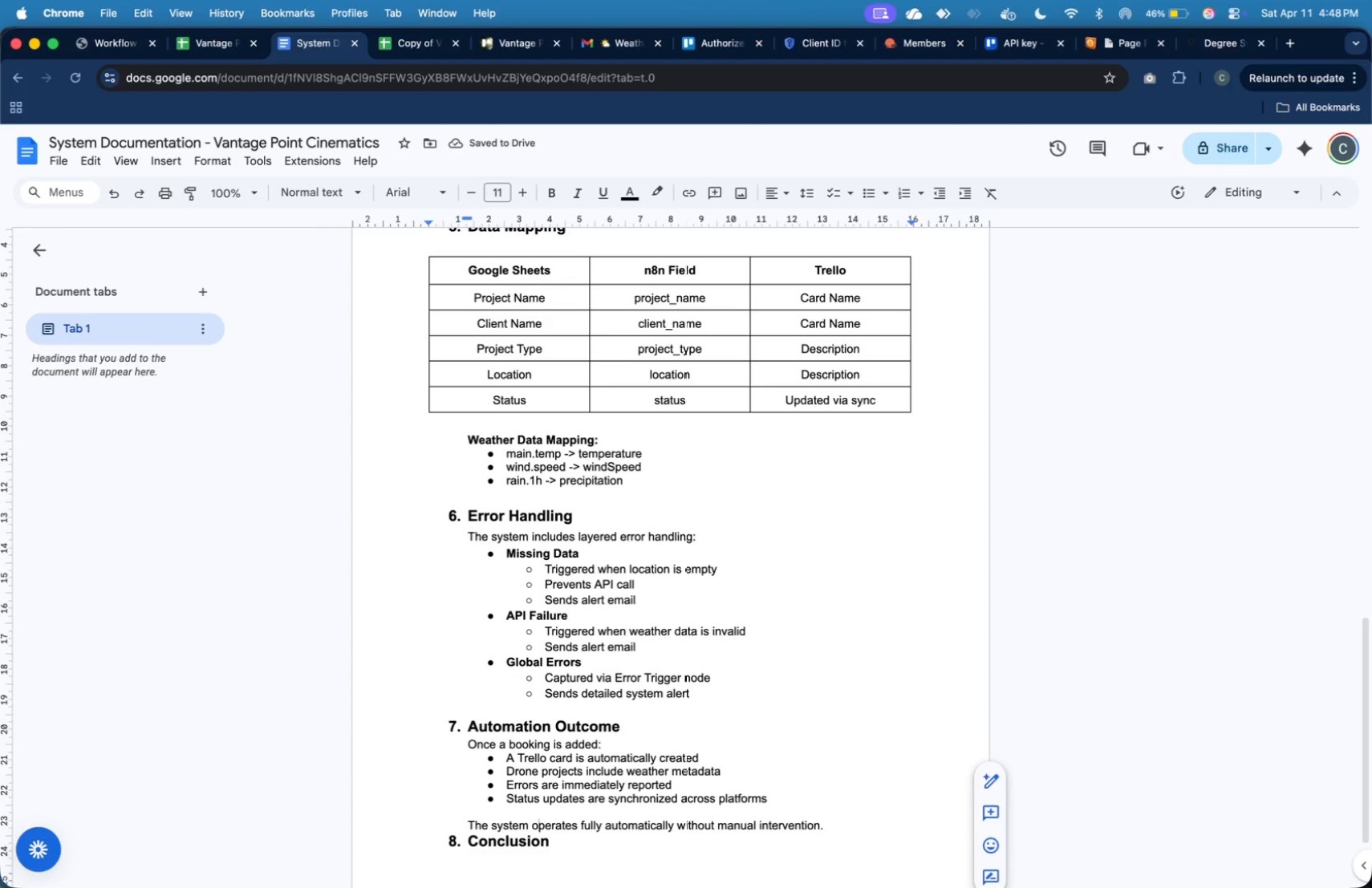 
key(ArrowDown)
 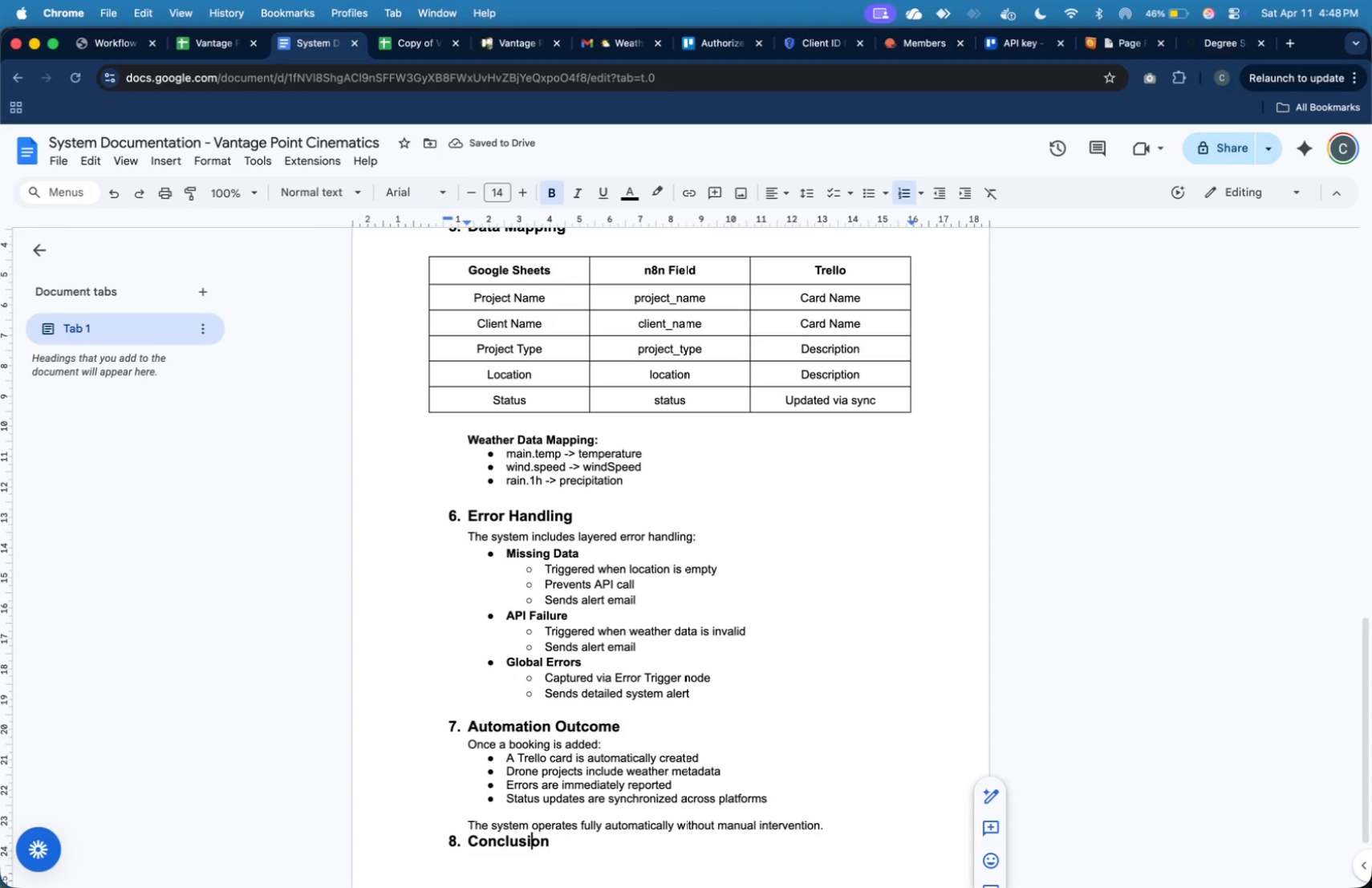 
hold_key(key=ArrowLeft, duration=1.21)
 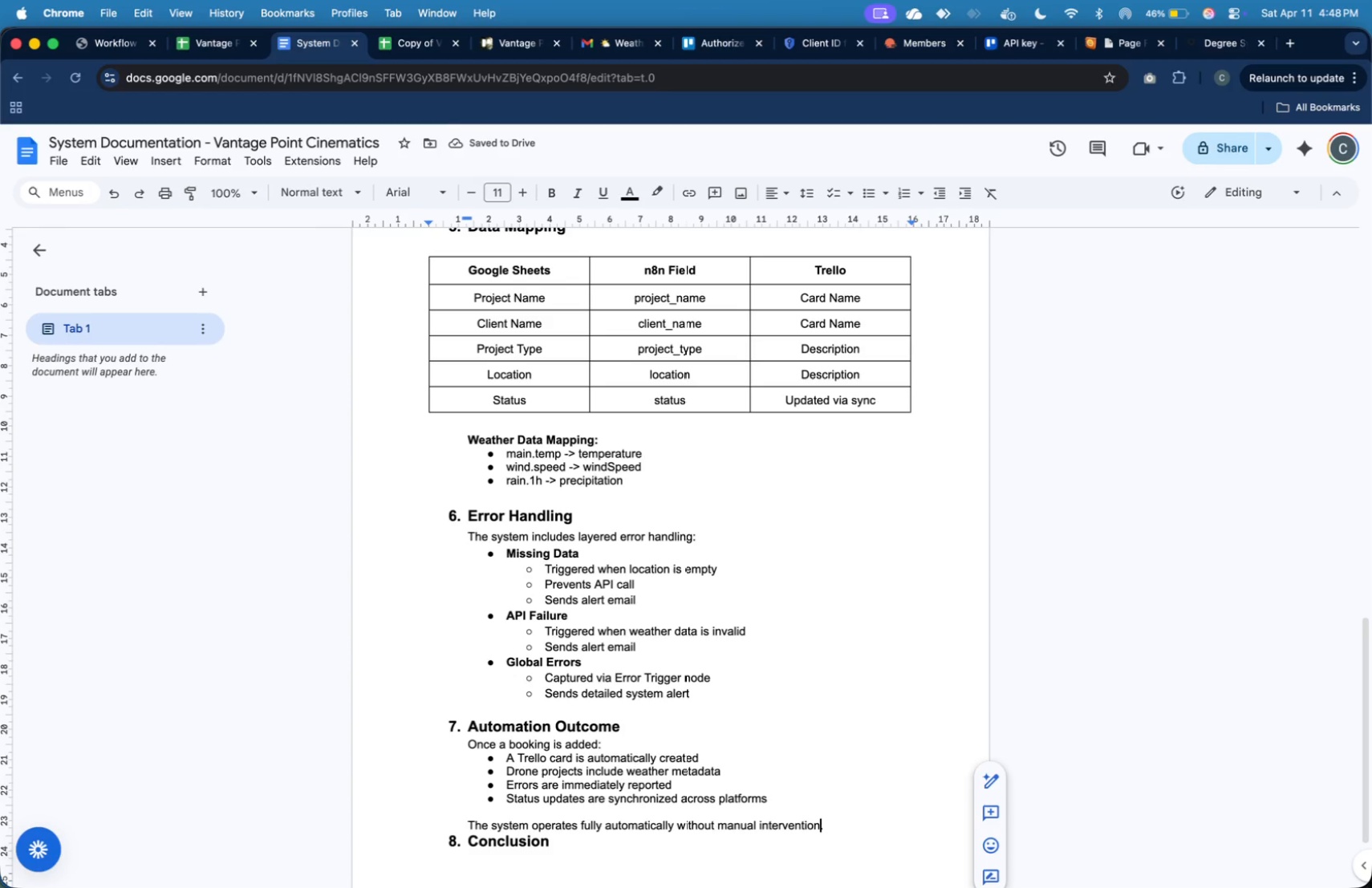 
key(ArrowLeft)
 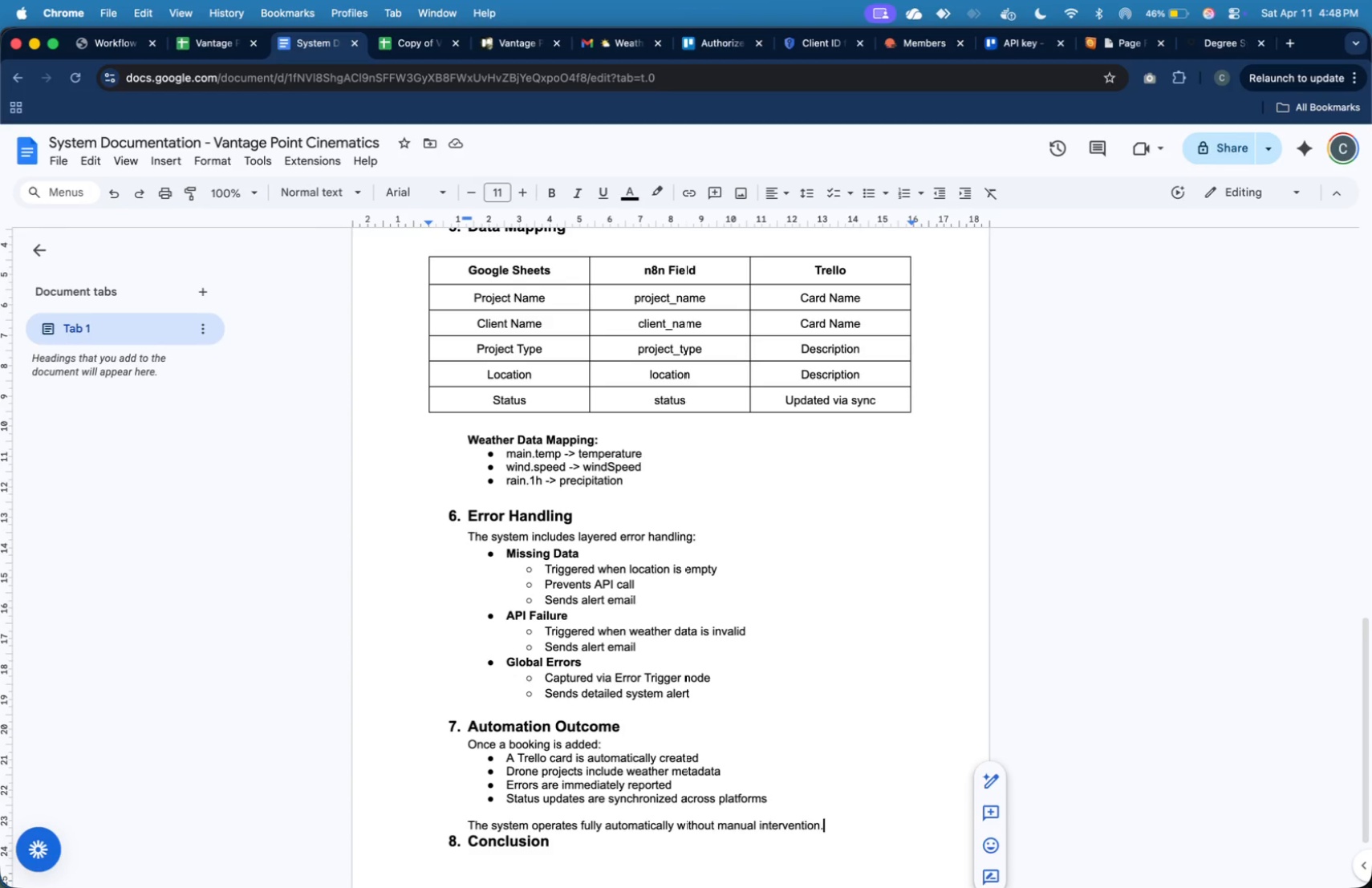 
key(ArrowRight)
 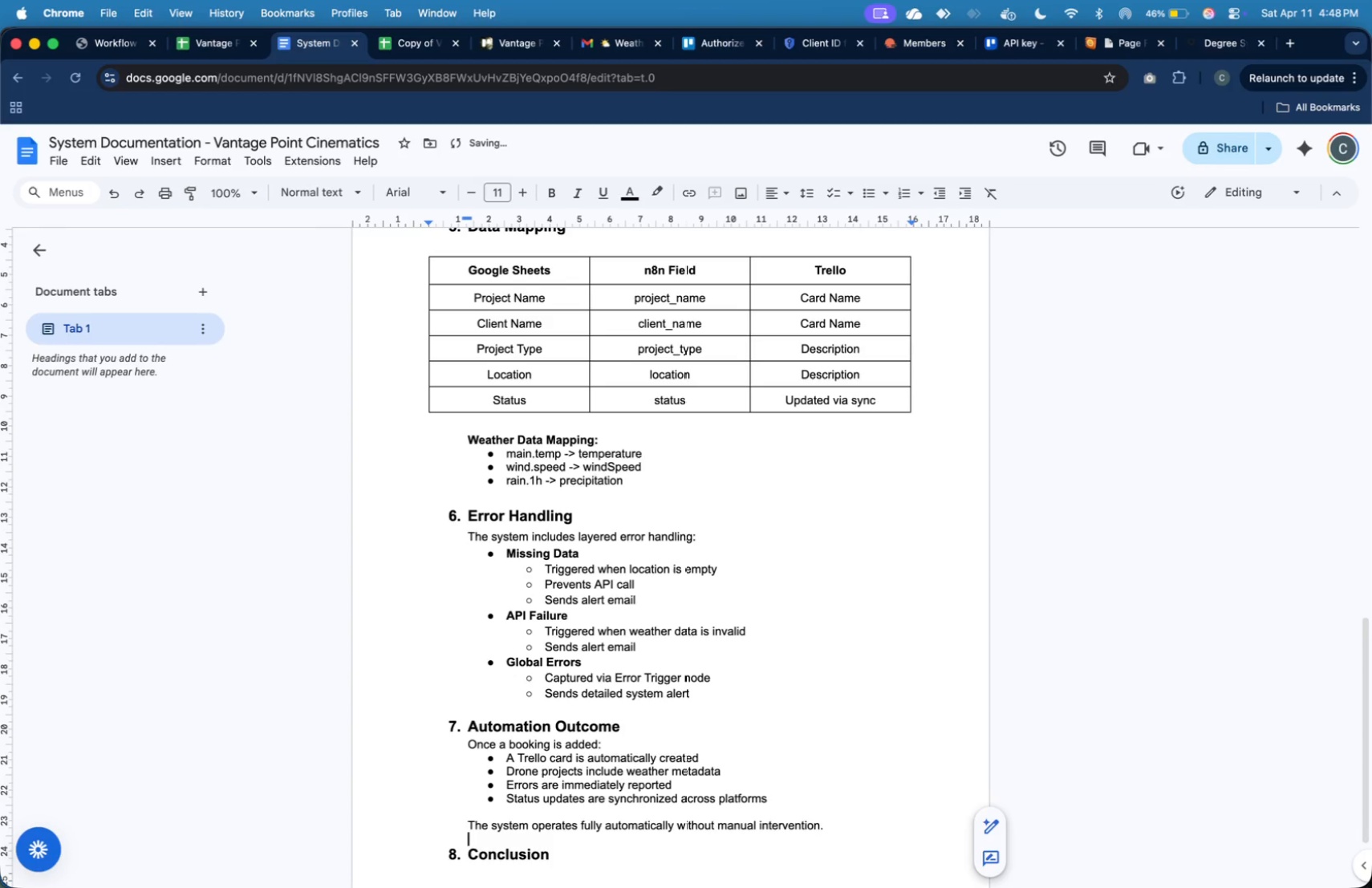 
key(Enter)
 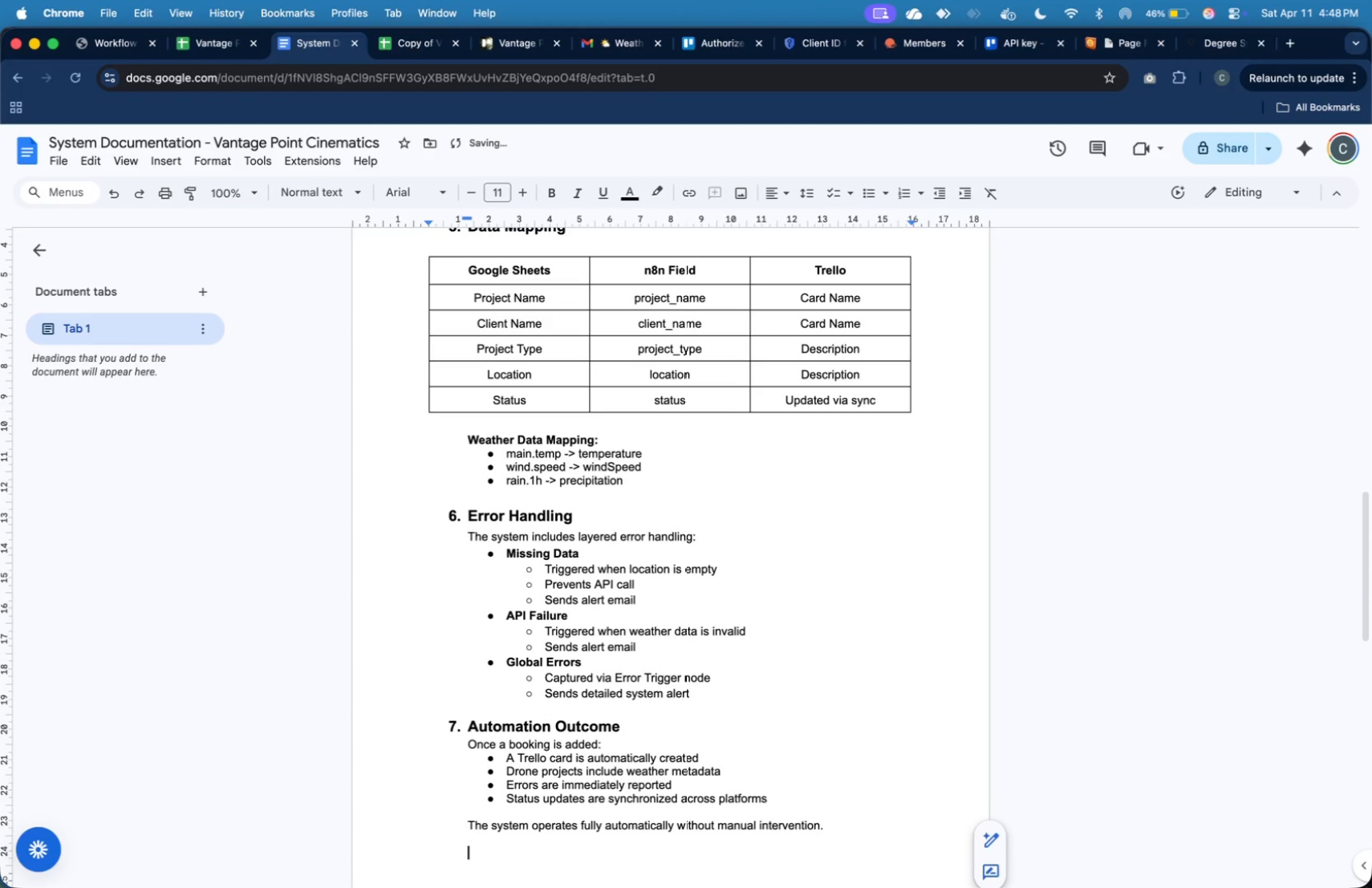 
key(Enter)
 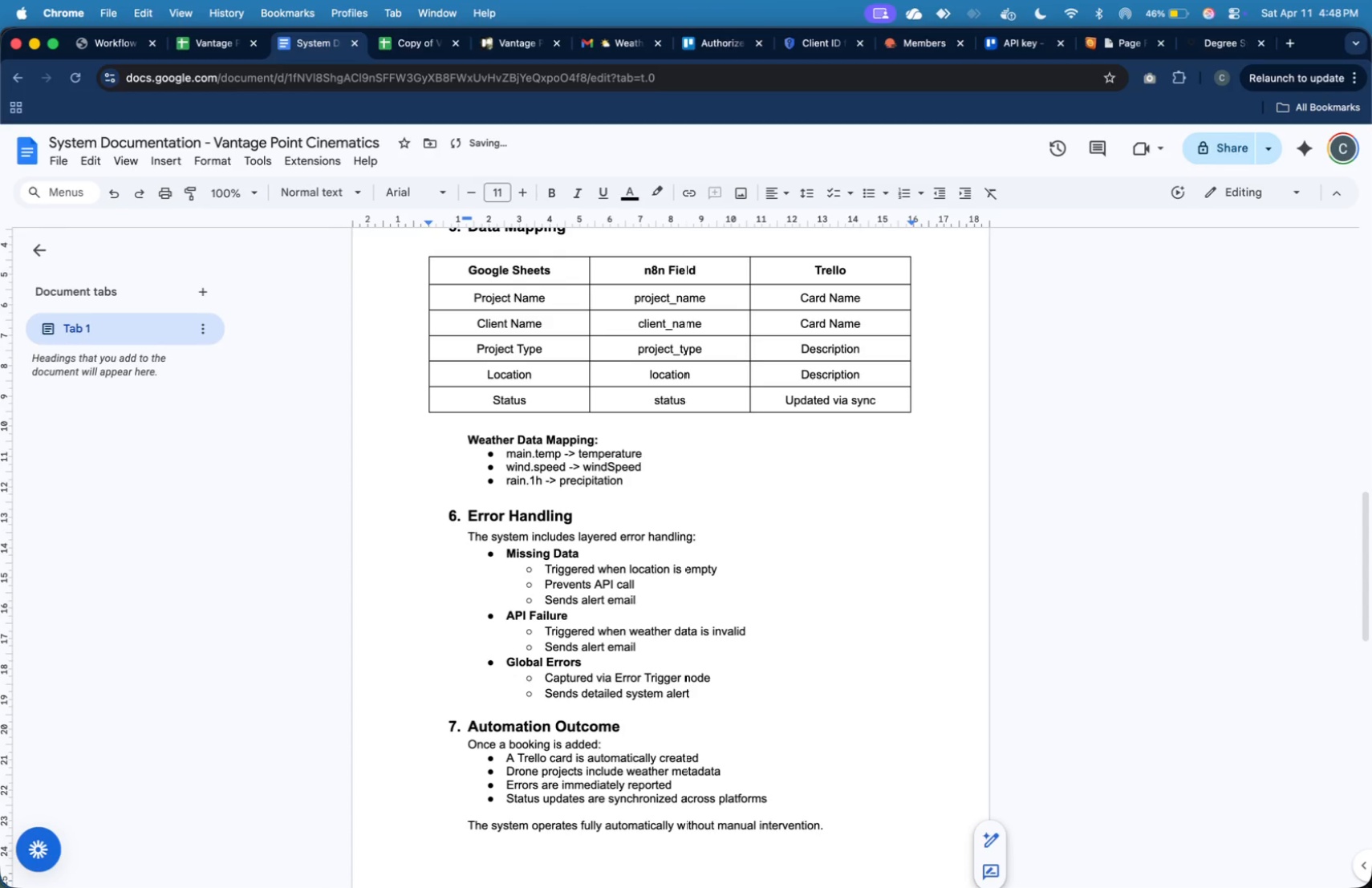 
key(Backspace)
 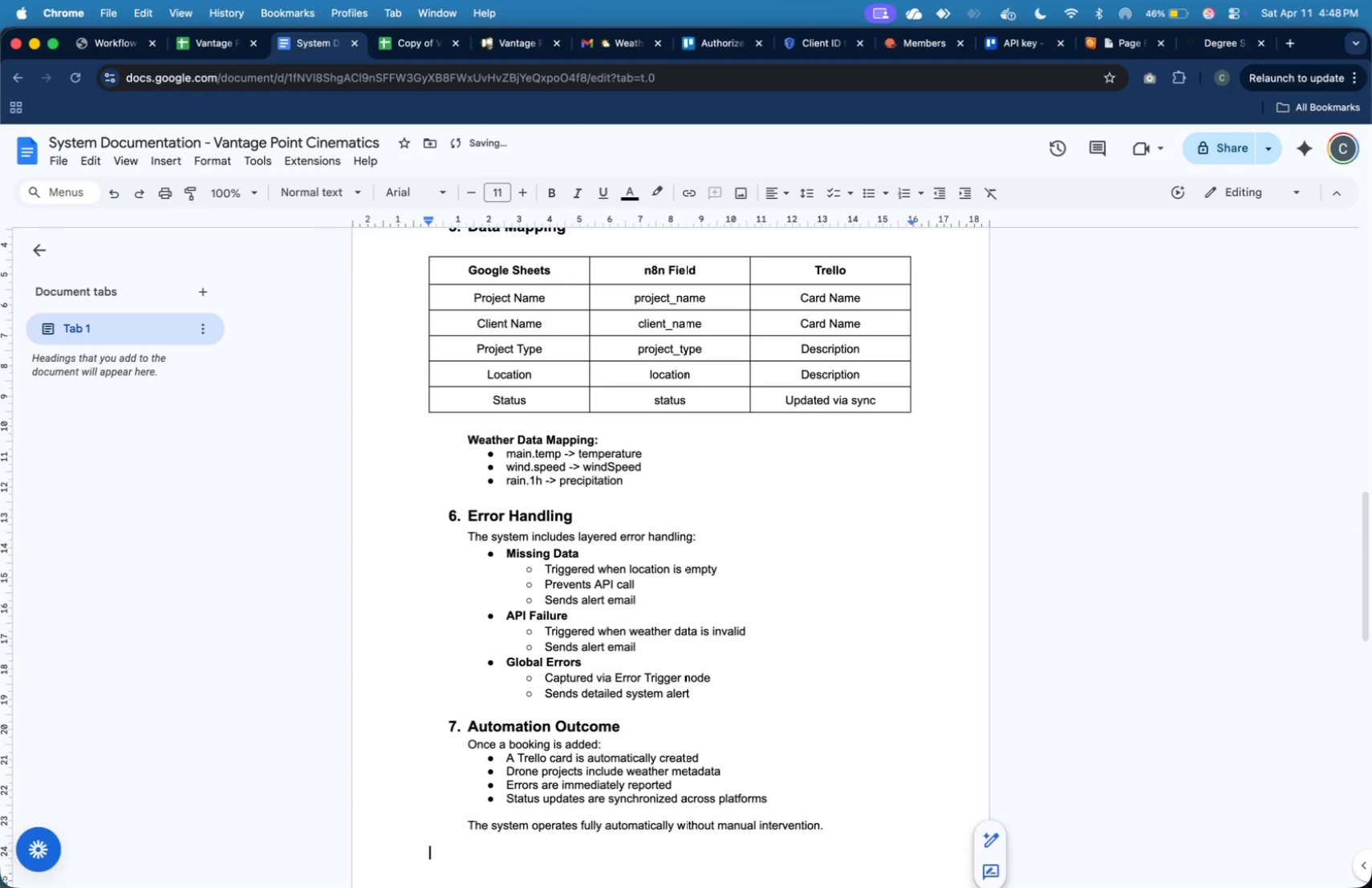 
scroll: coordinate [858, 331], scroll_direction: down, amount: 8.0
 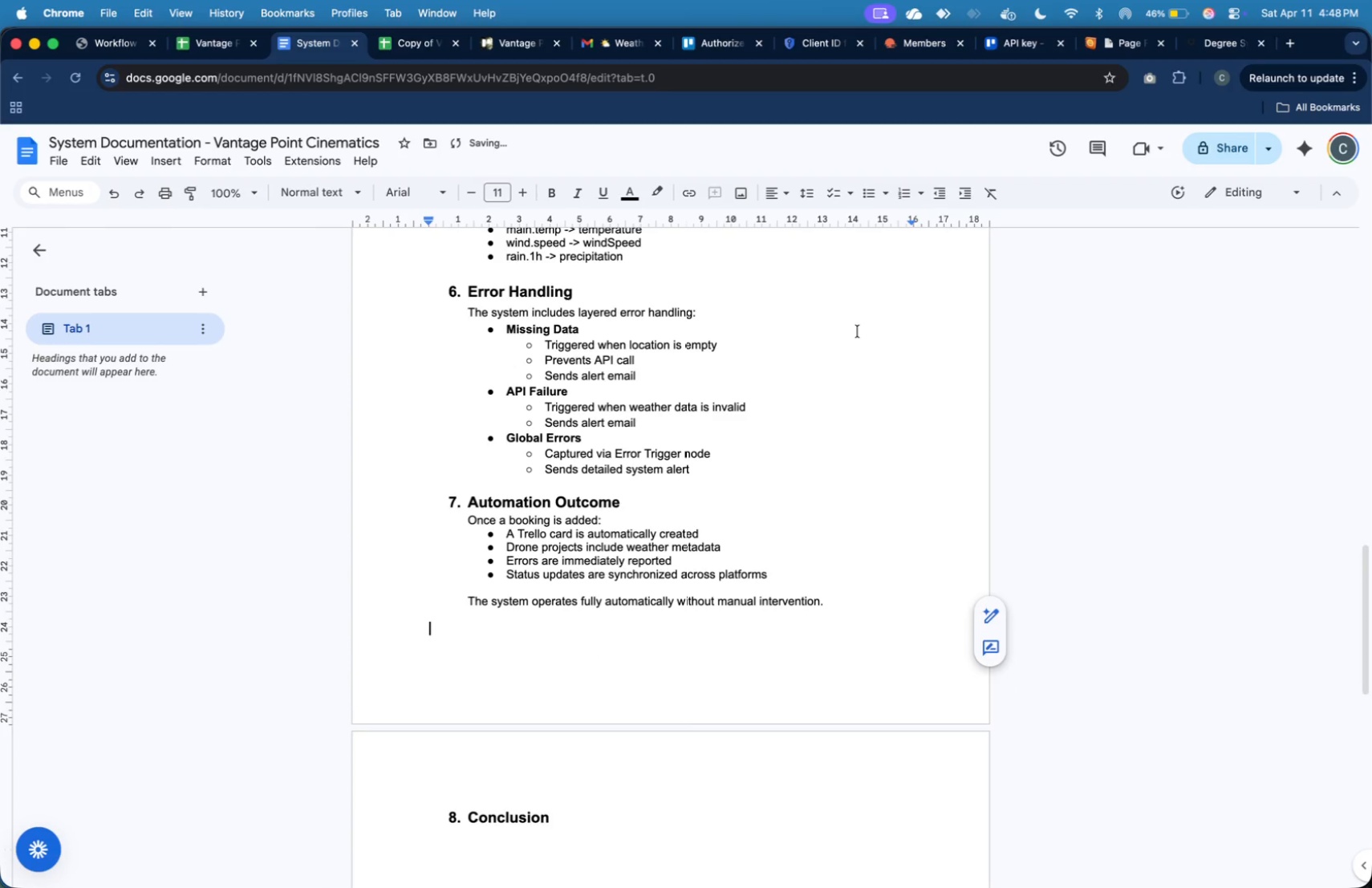 
key(Backspace)
 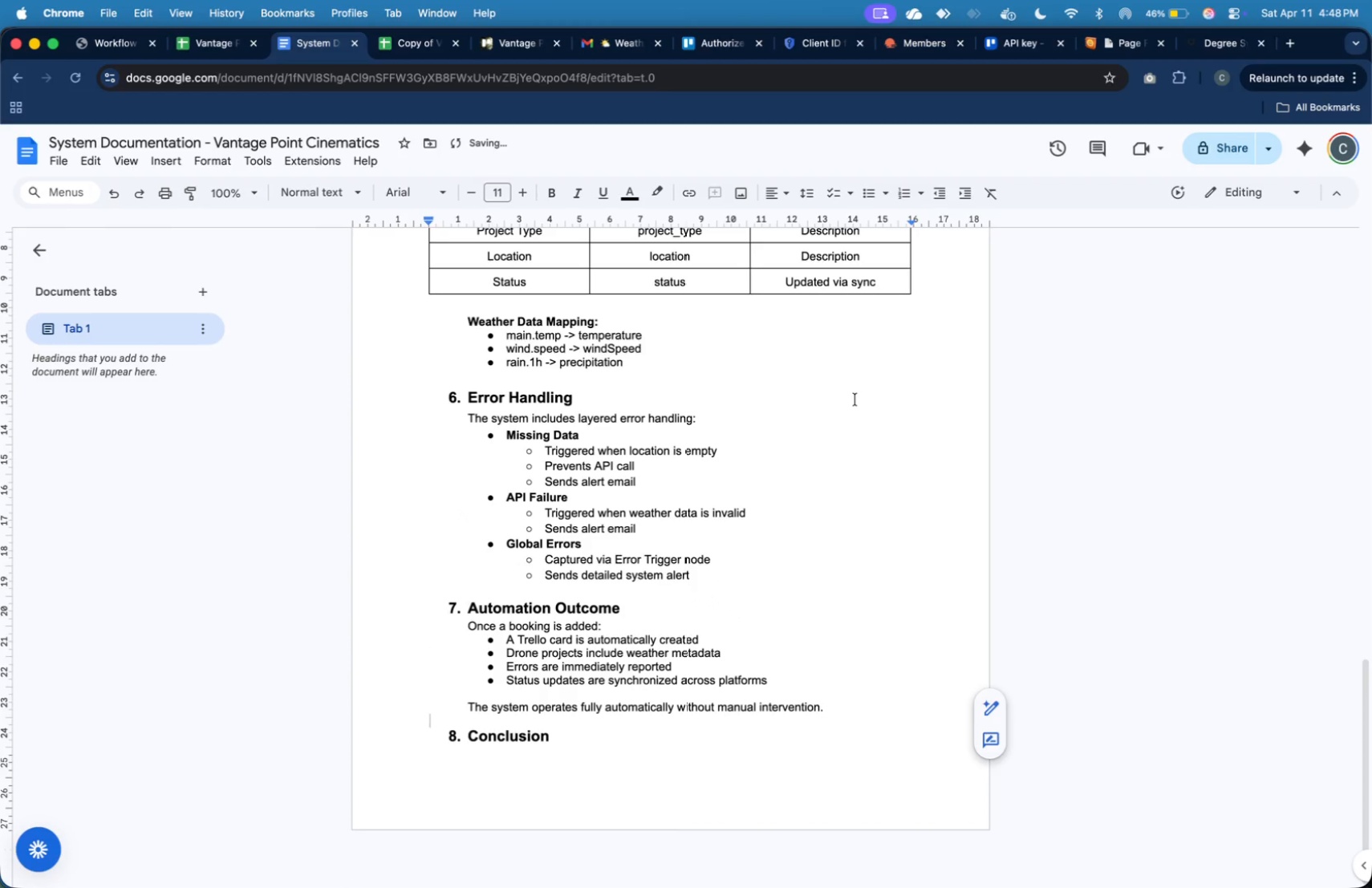 
key(ArrowDown)
 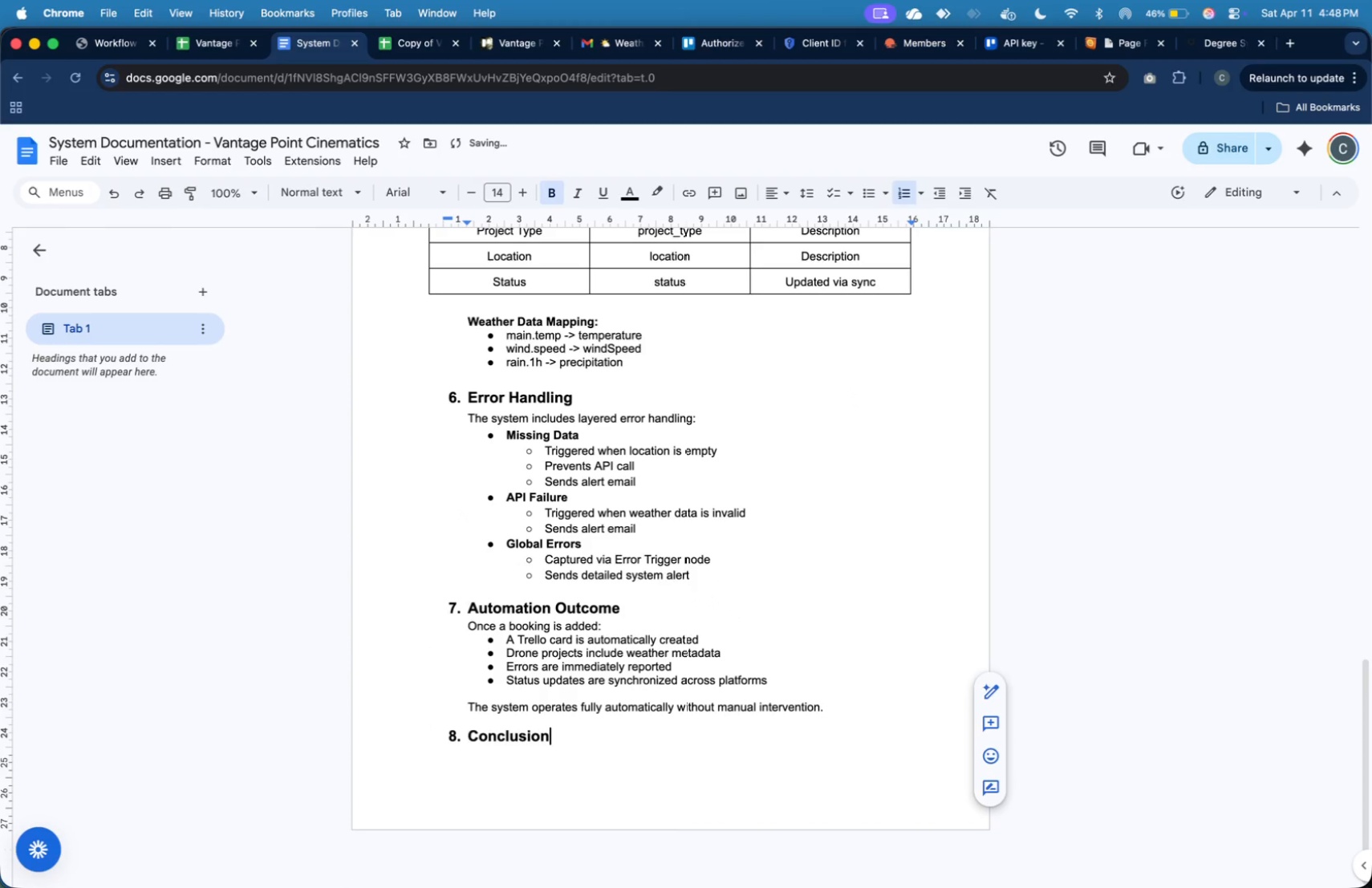 
key(ArrowDown)
 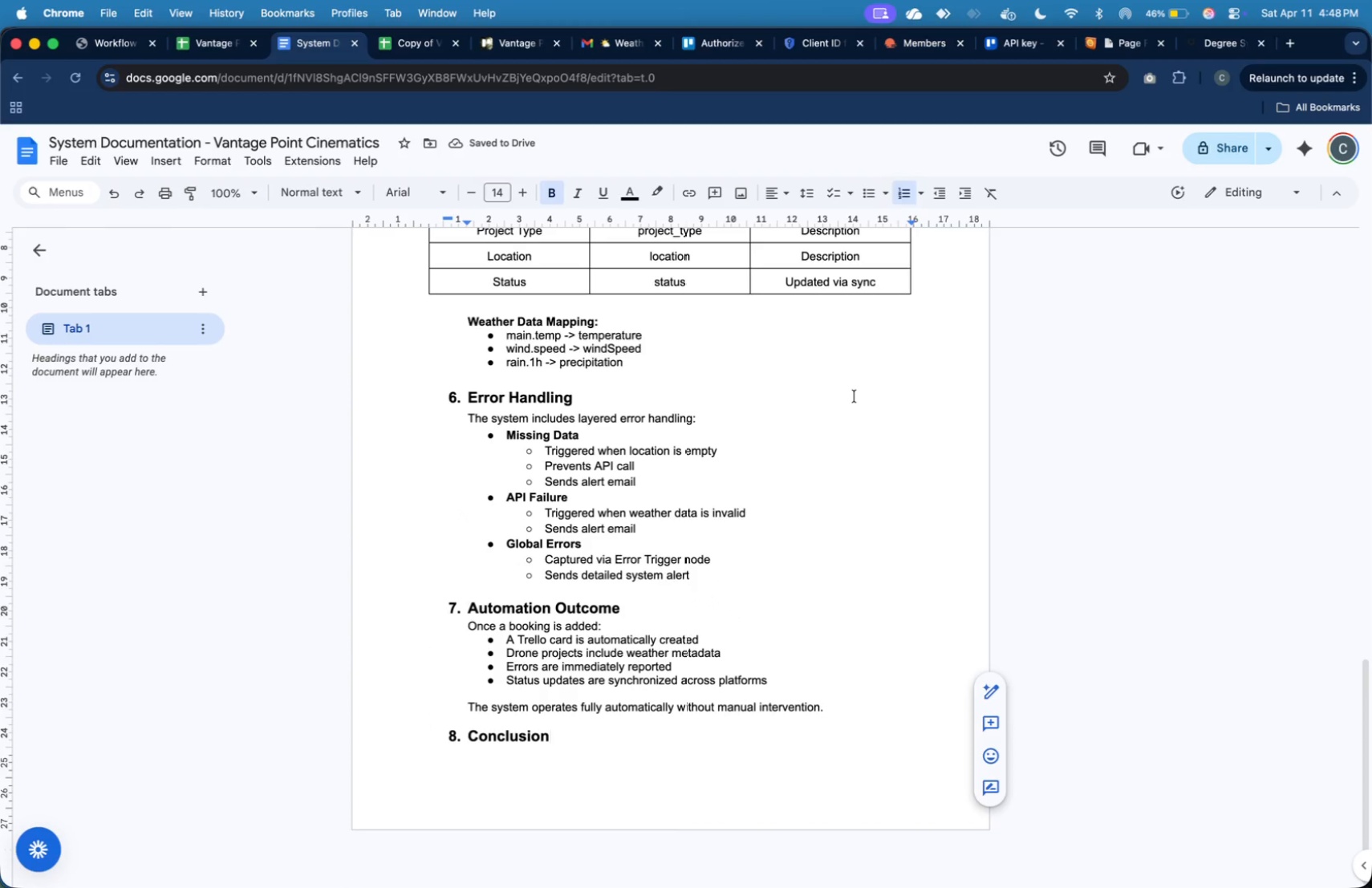 
key(Enter)
 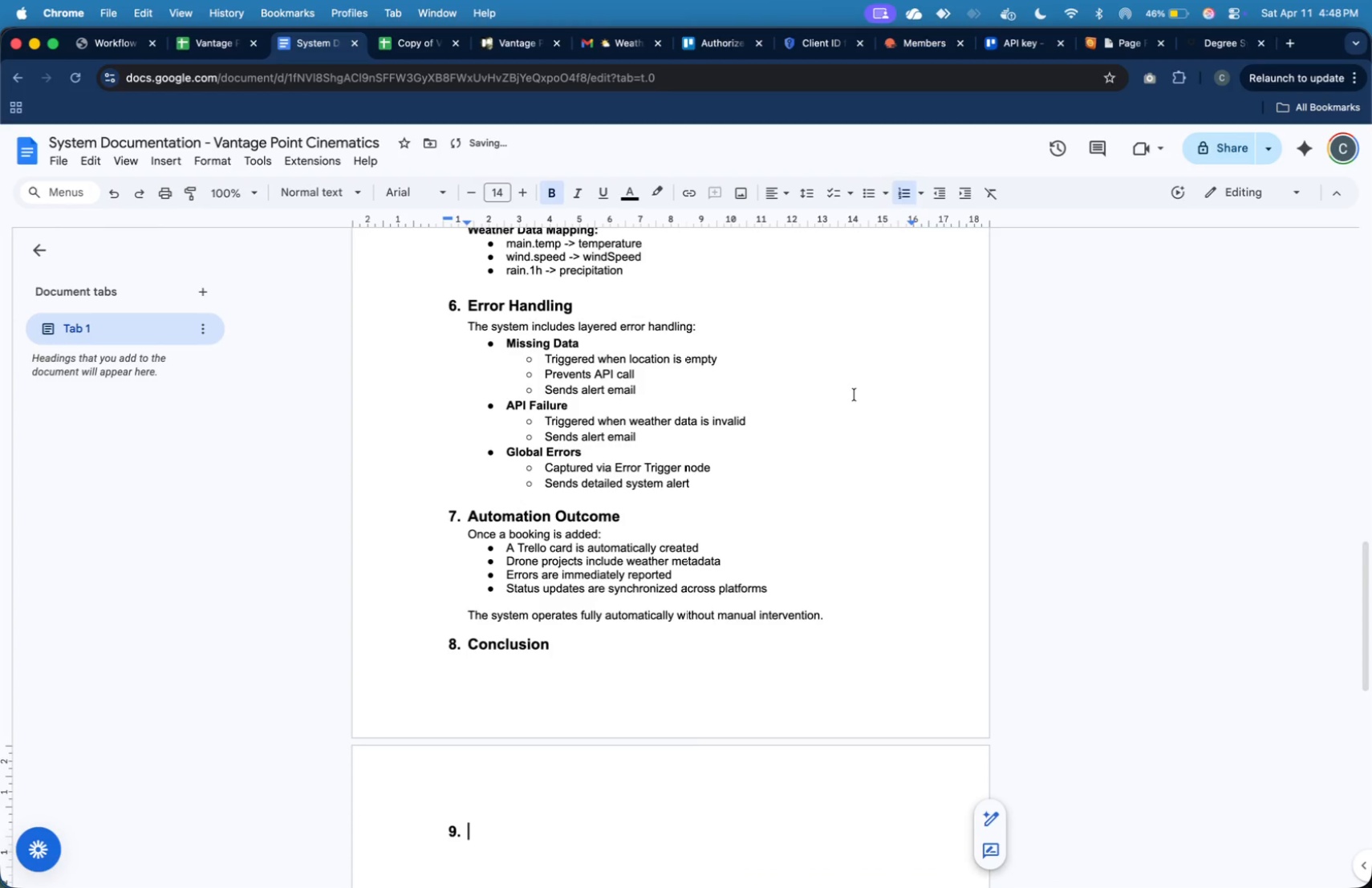 
key(Enter)
 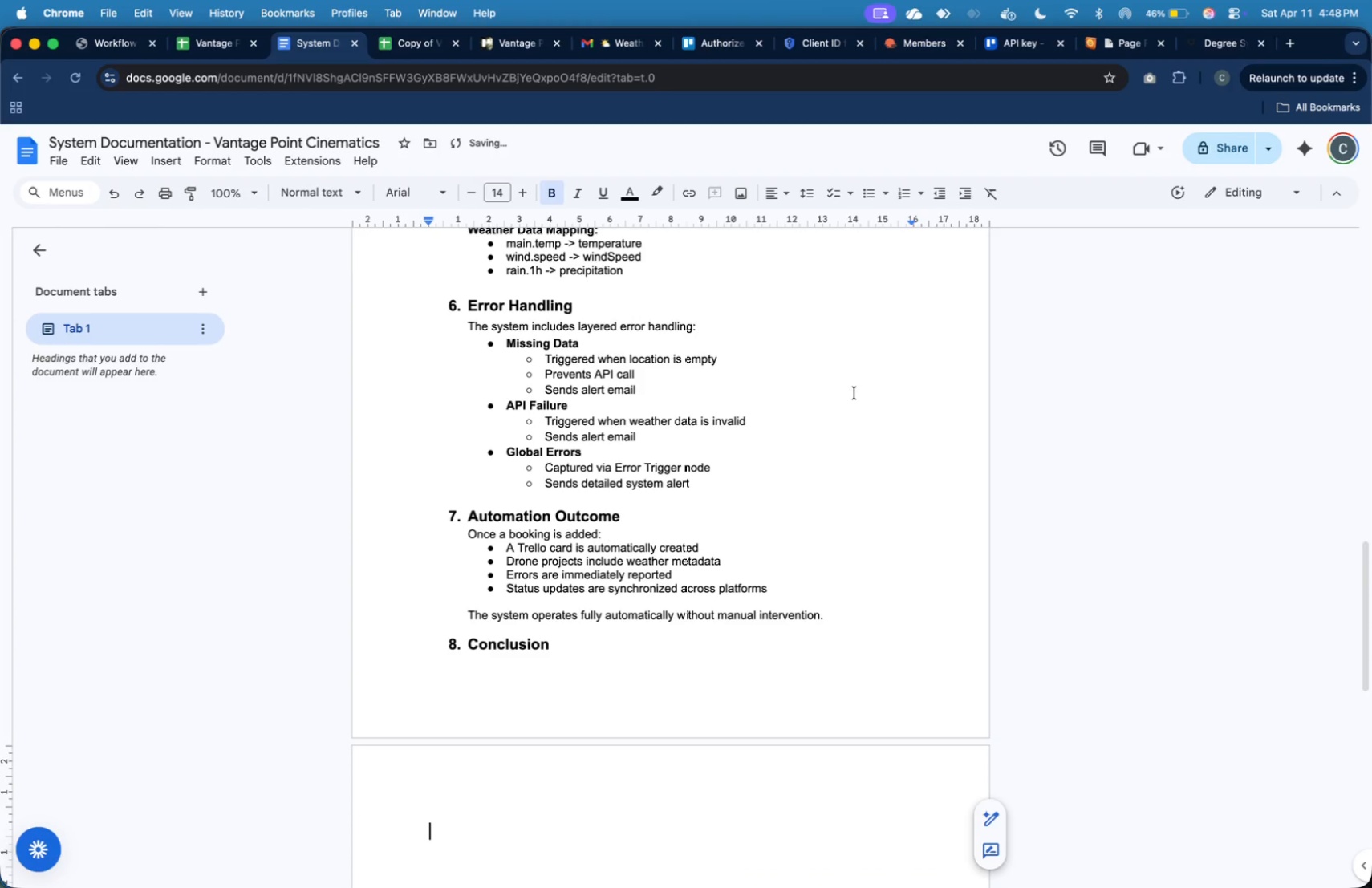 
key(Meta+V)
 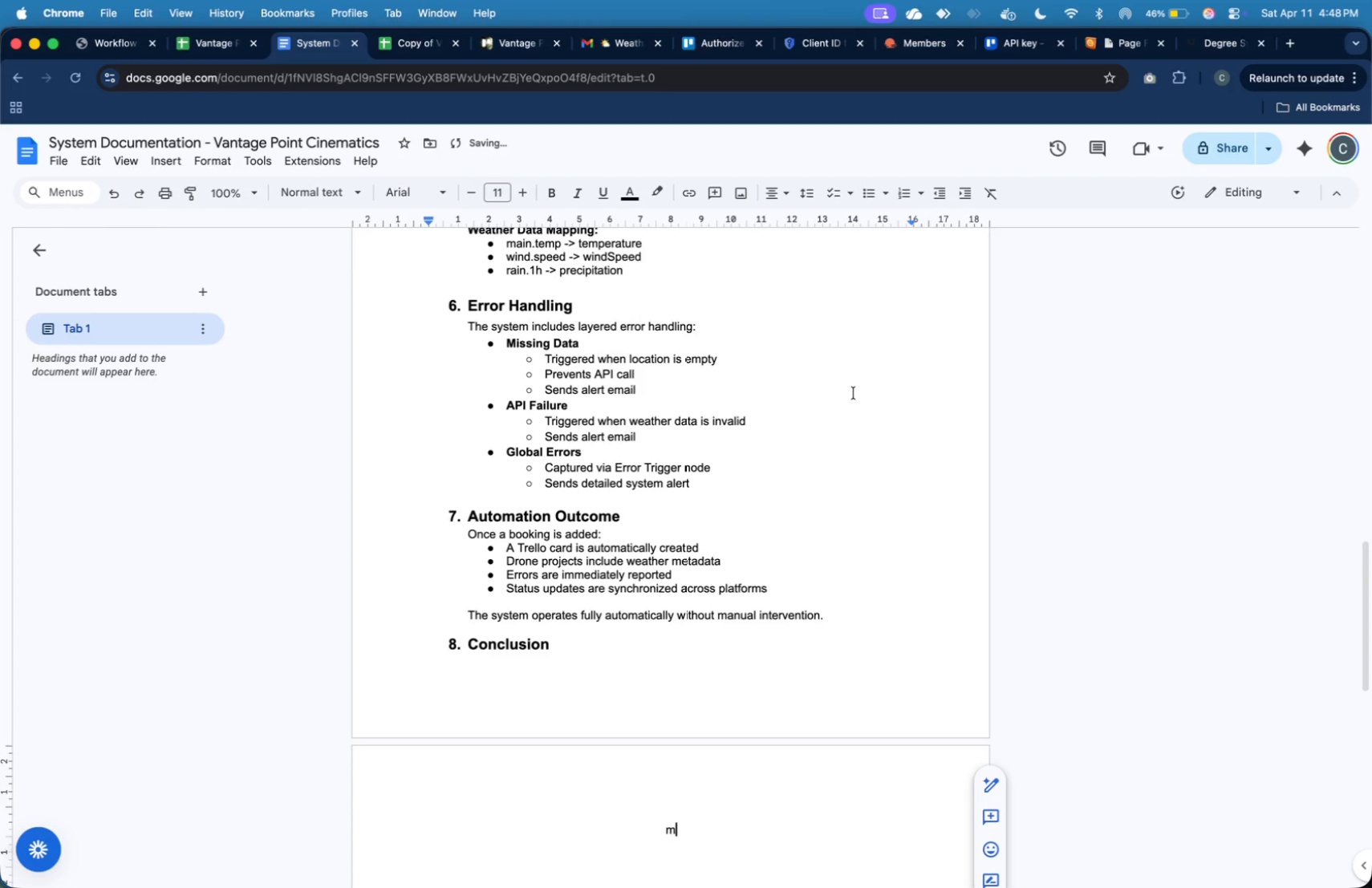 
key(Backspace)
key(Backspace)
key(Tab)
type(This automation ensures:)
 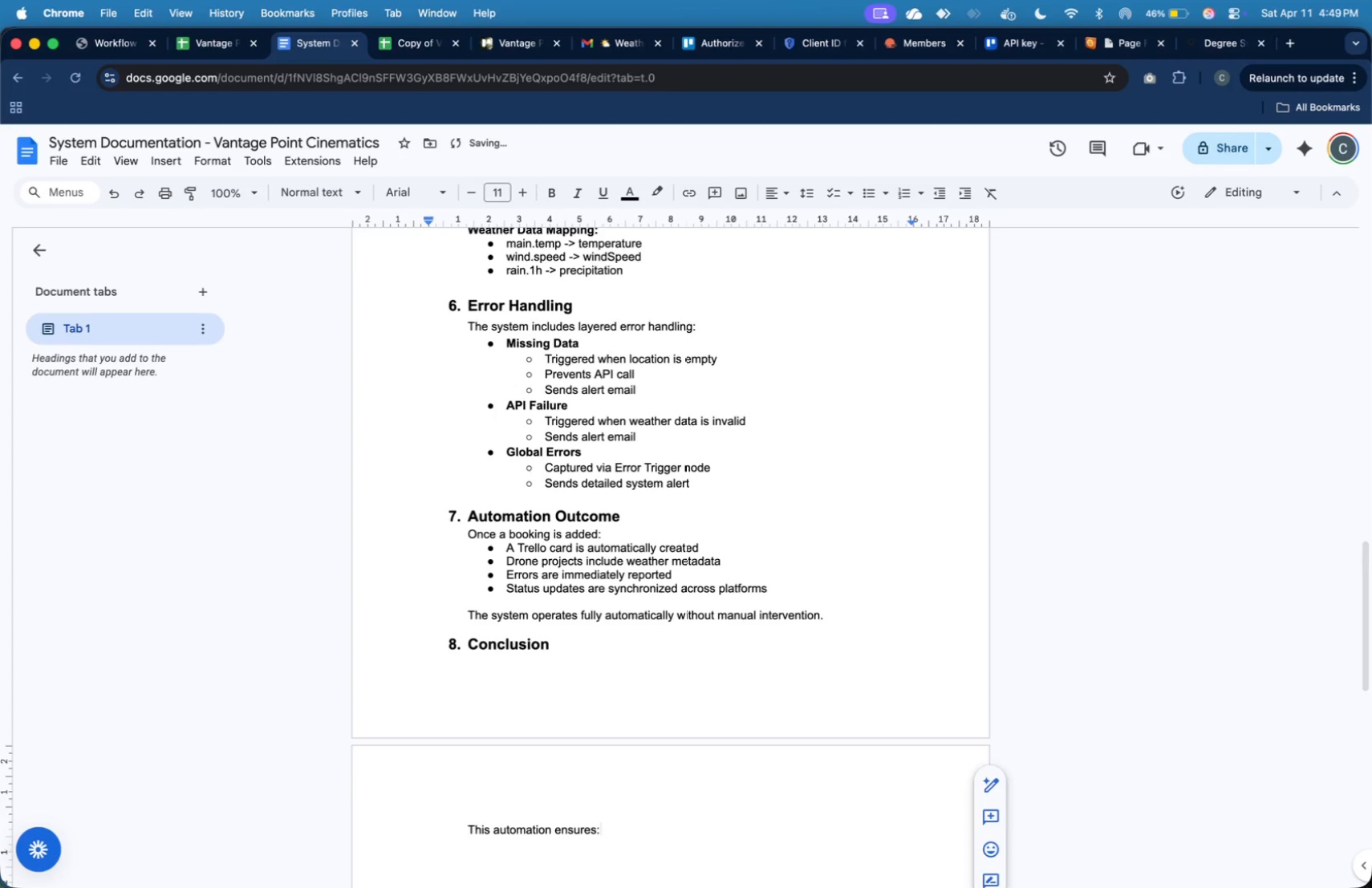 
key(Enter)
 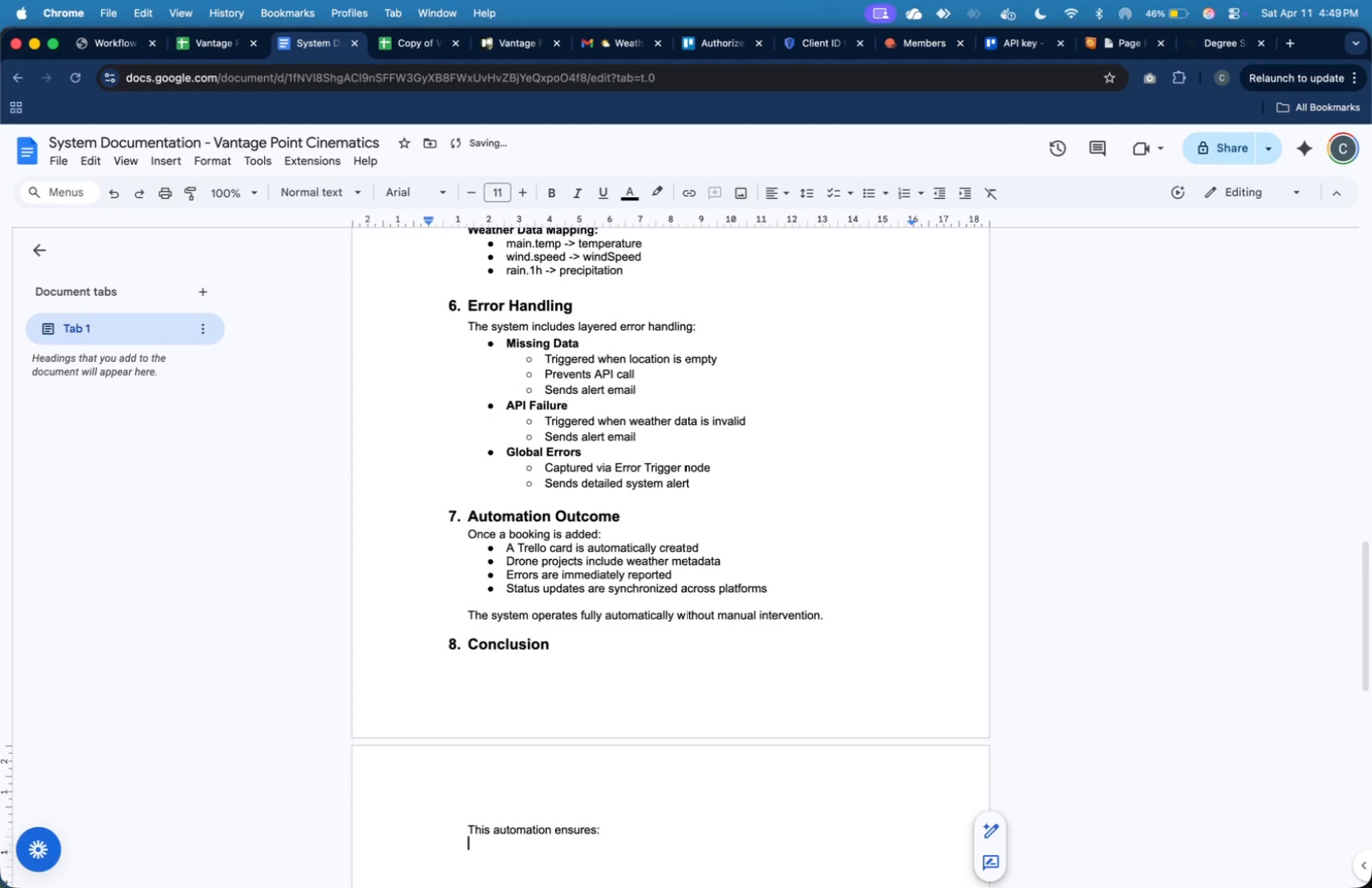 
key(Tab)
 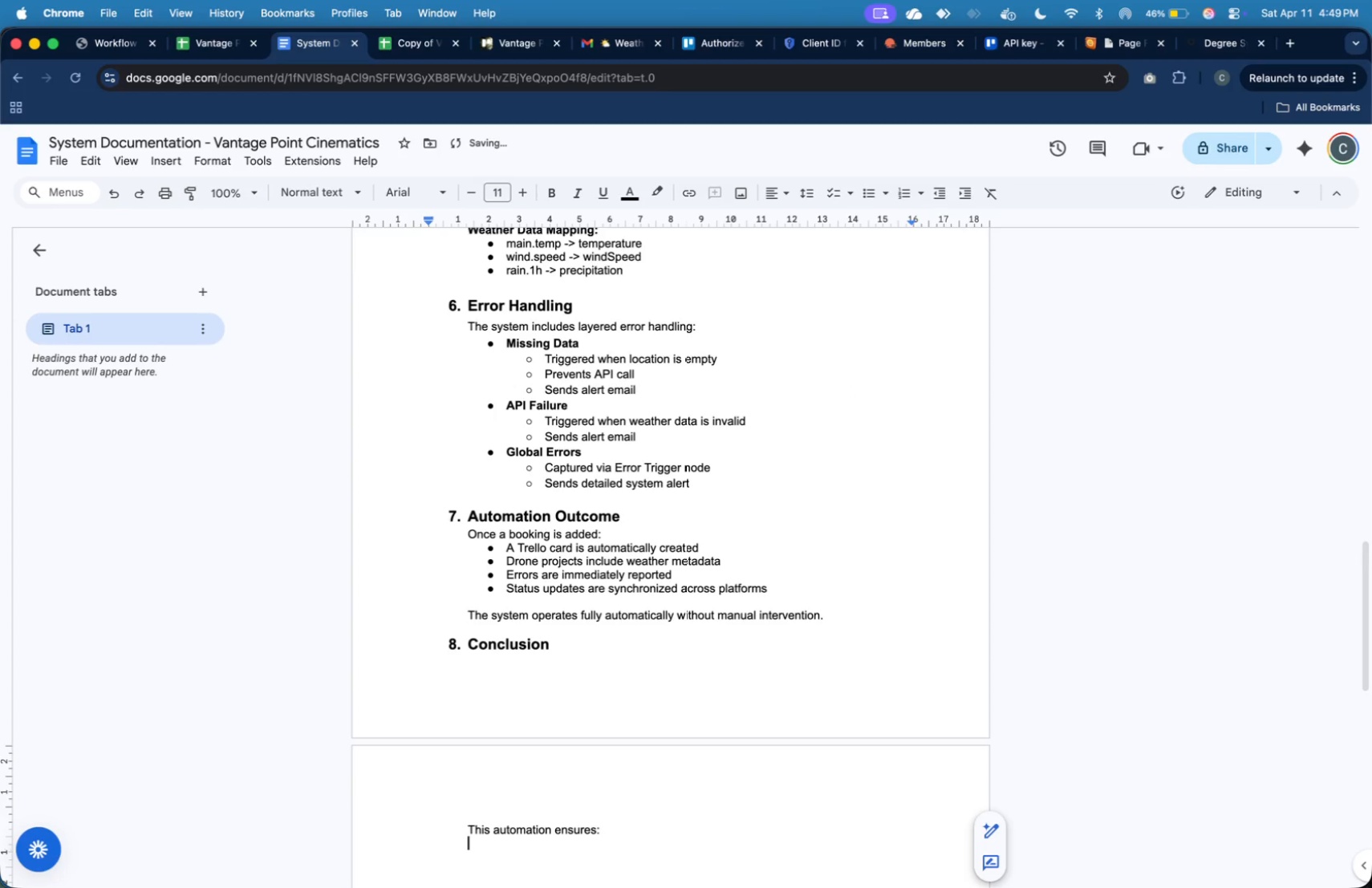 
key(Meta+Tab)